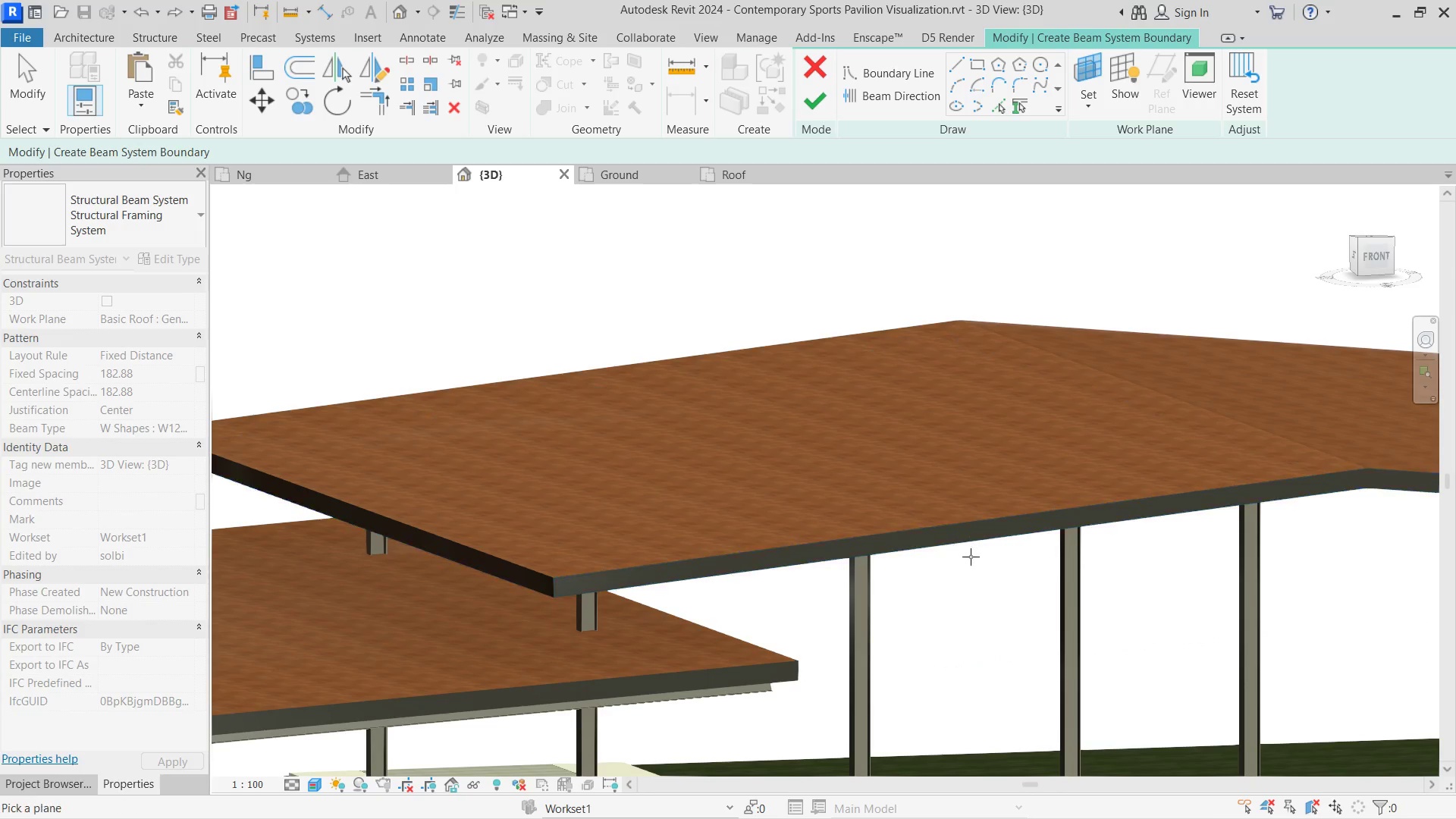 
hold_key(key=ShiftLeft, duration=1.09)
 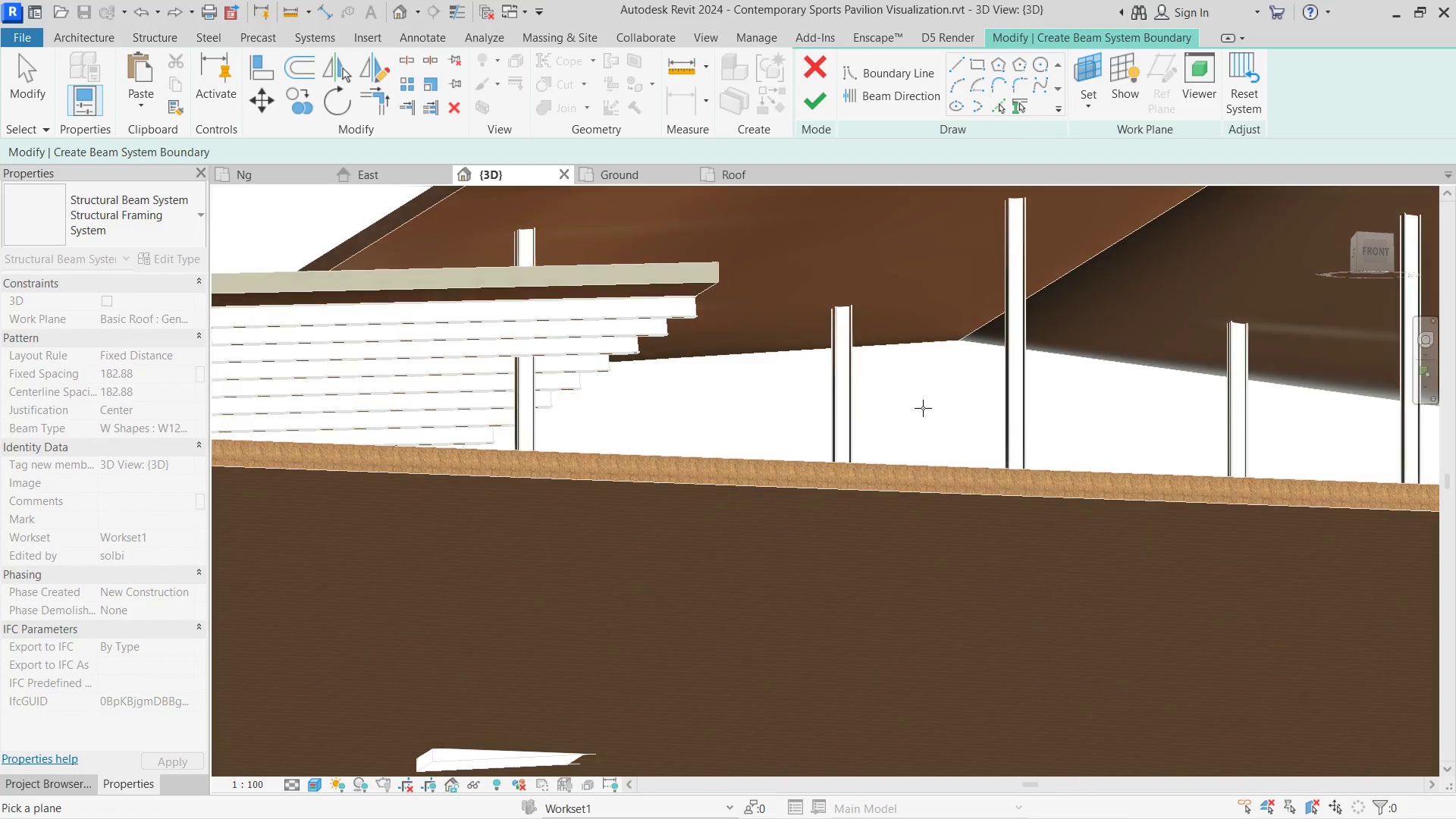 
scroll: coordinate [918, 408], scroll_direction: down, amount: 2.0
 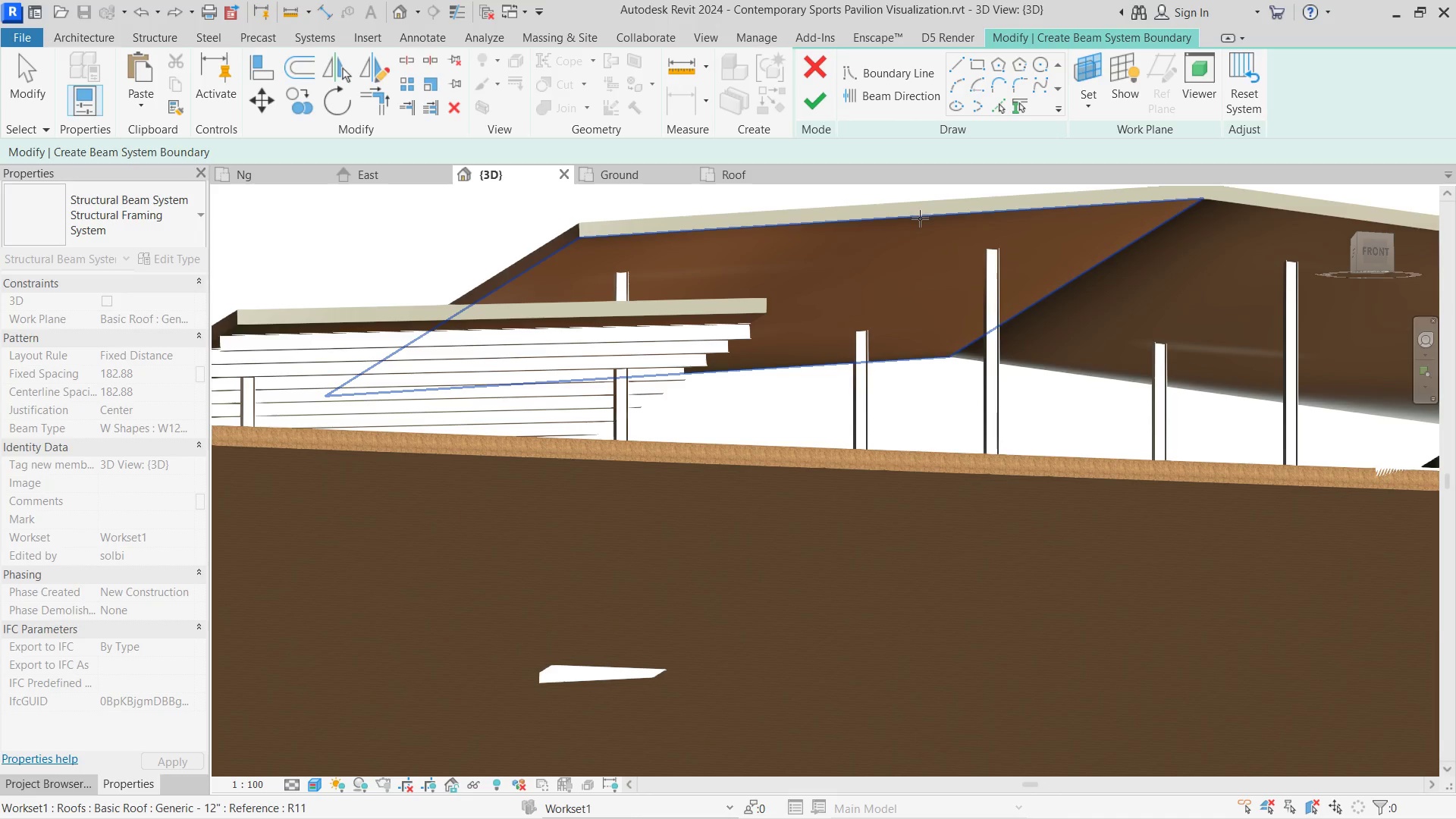 
left_click([920, 218])
 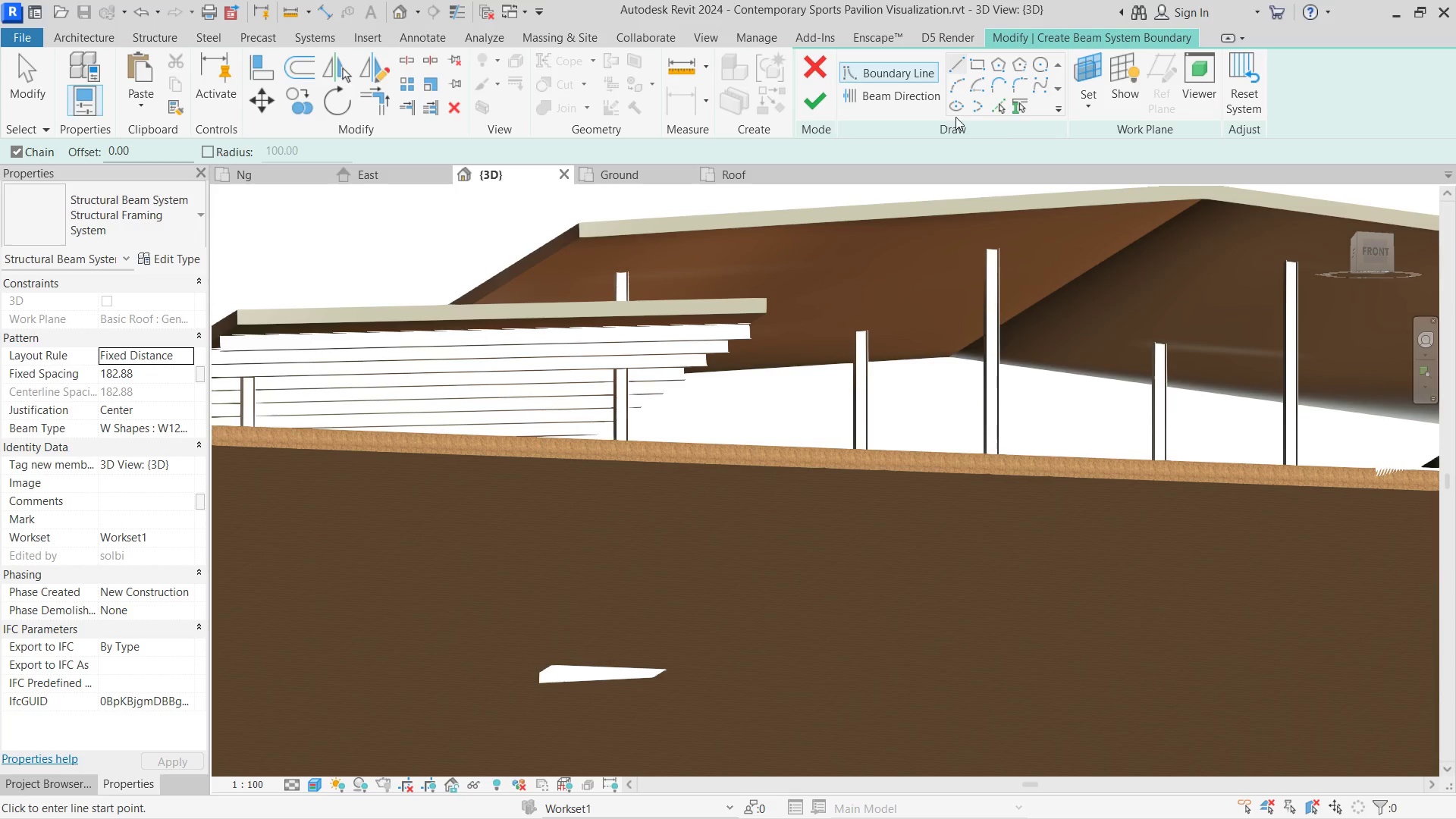 
left_click([994, 102])
 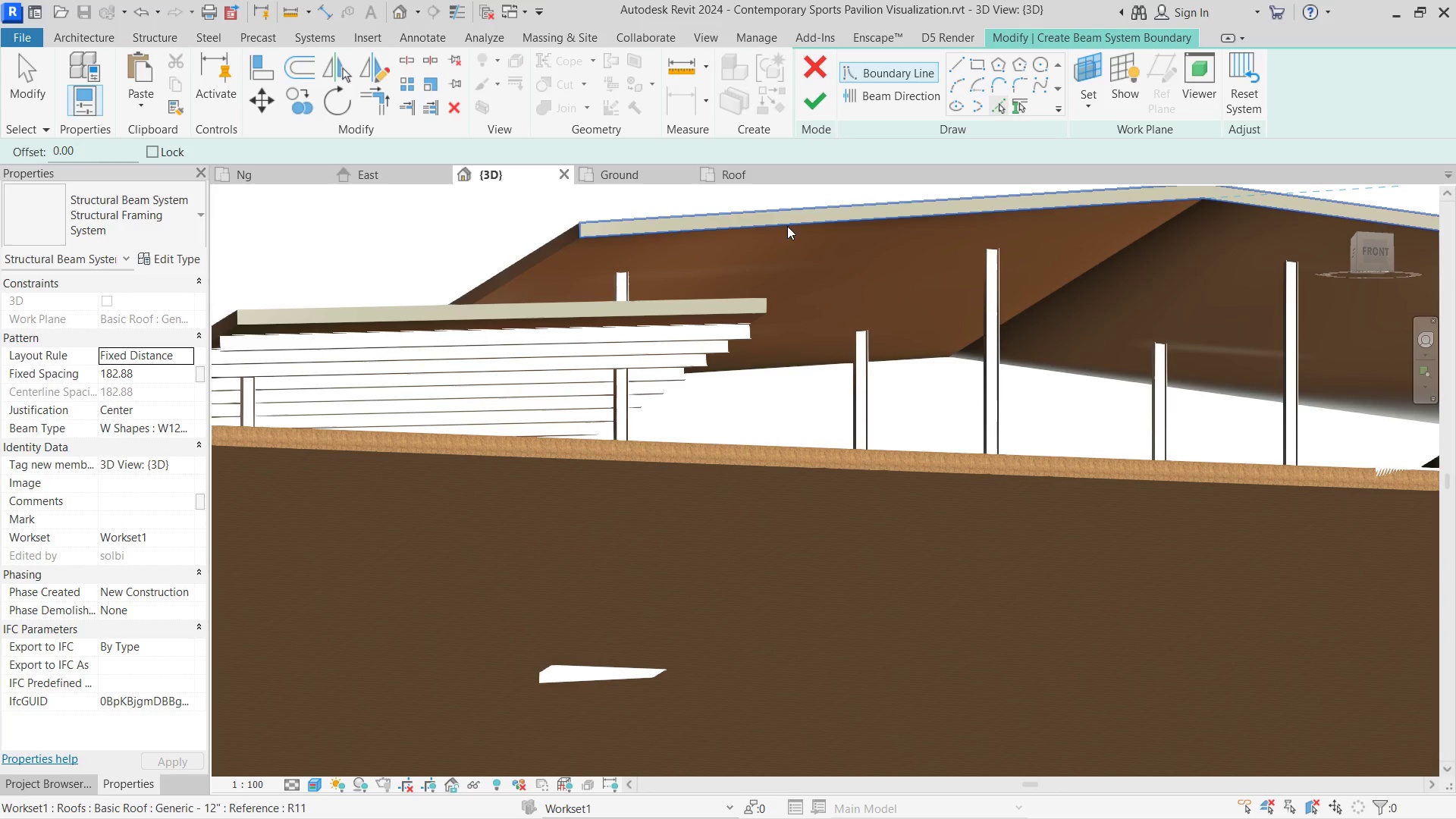 
left_click([787, 226])
 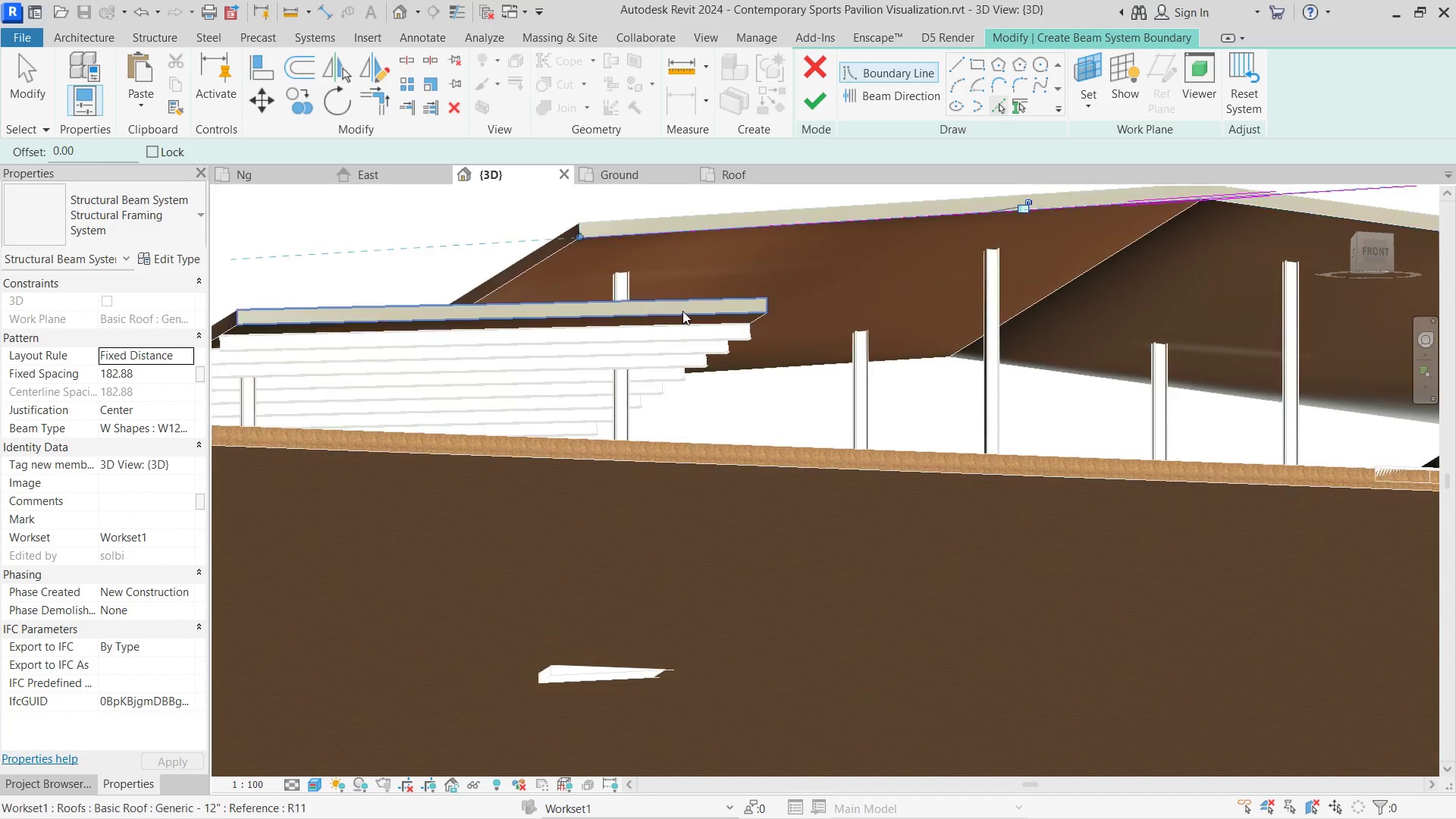 
hold_key(key=ShiftLeft, duration=0.48)
 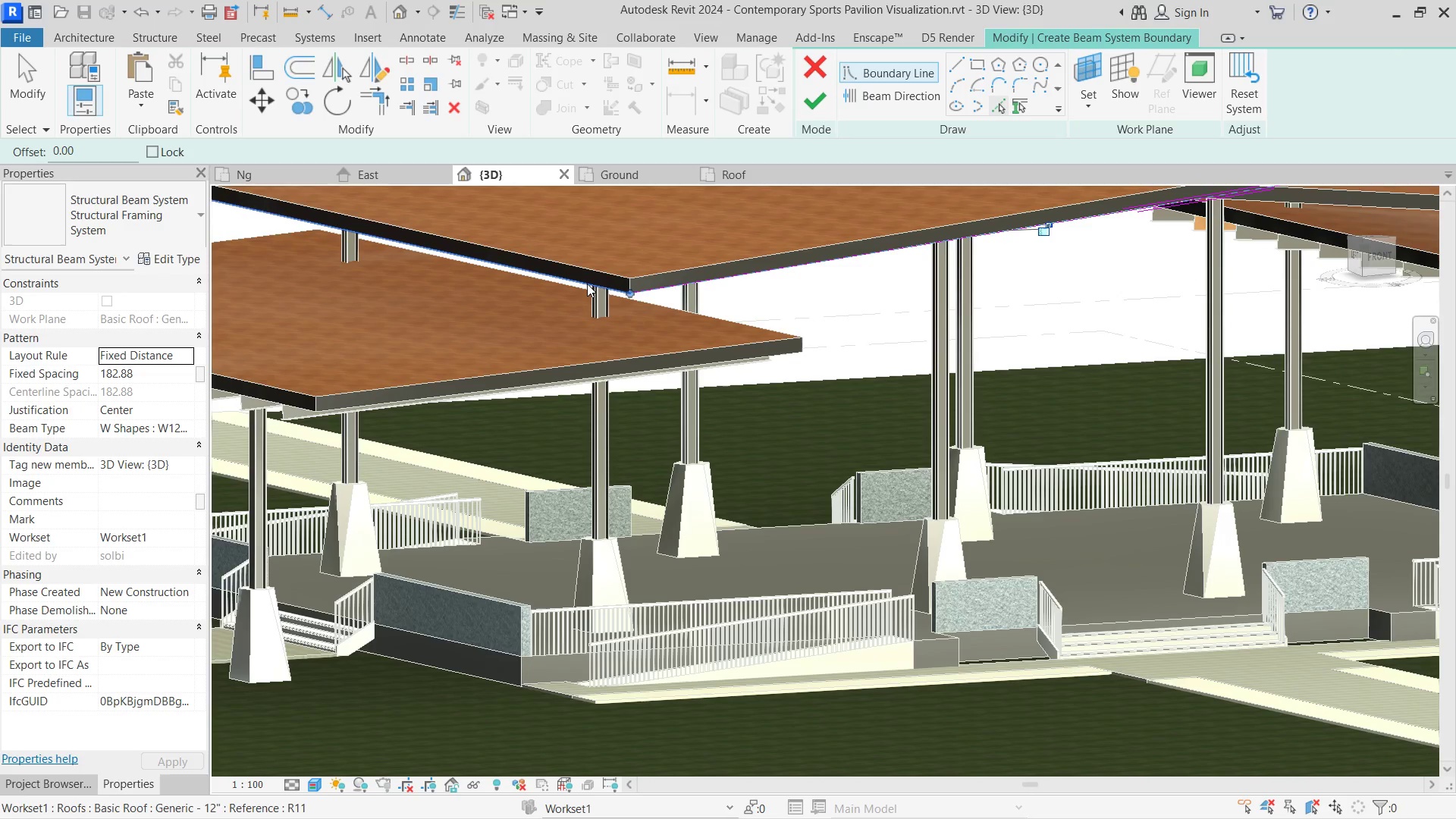 
left_click([587, 284])
 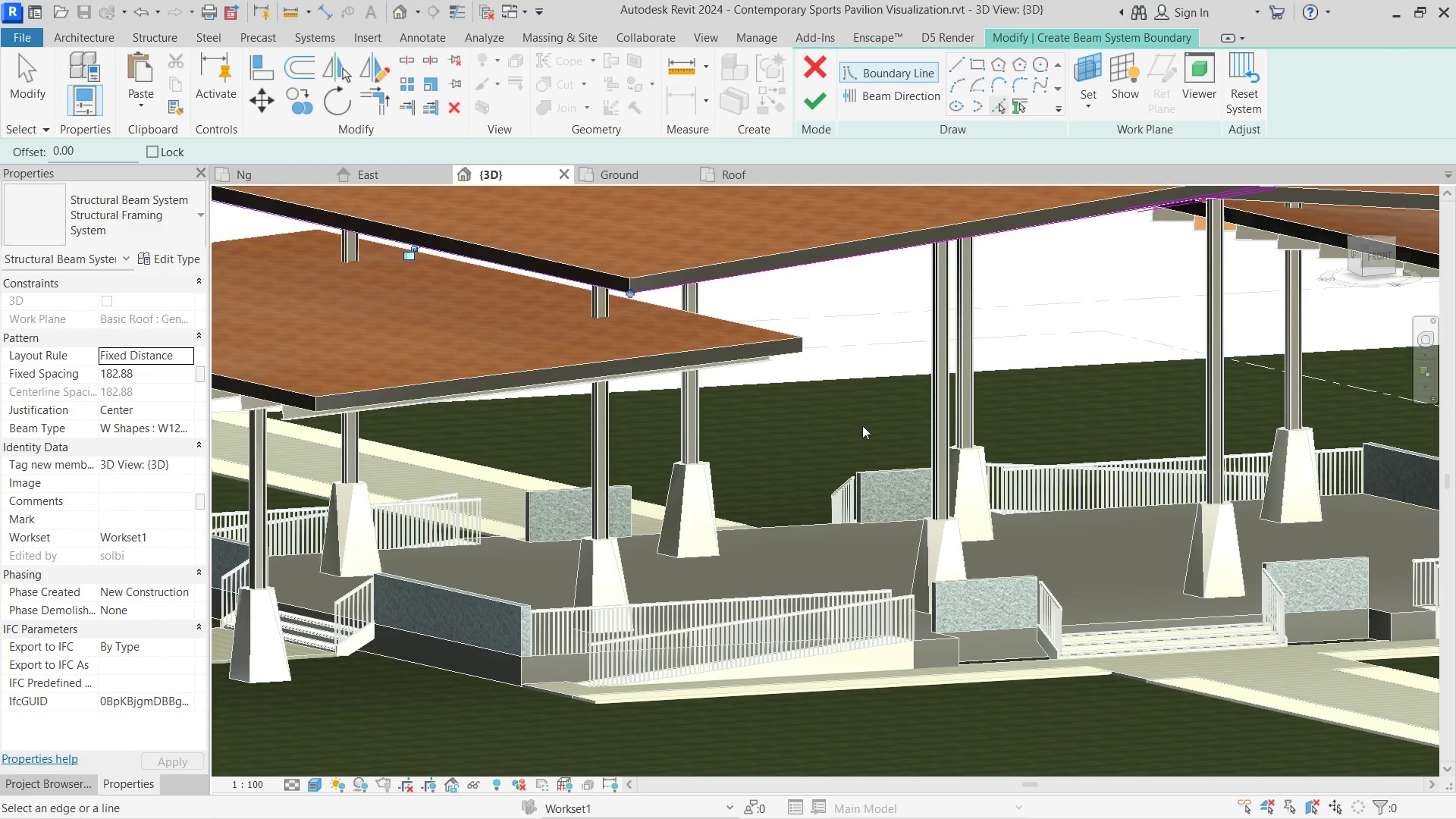 
hold_key(key=ShiftLeft, duration=0.8)
scroll: coordinate [578, 326], scroll_direction: down, amount: 7.0
 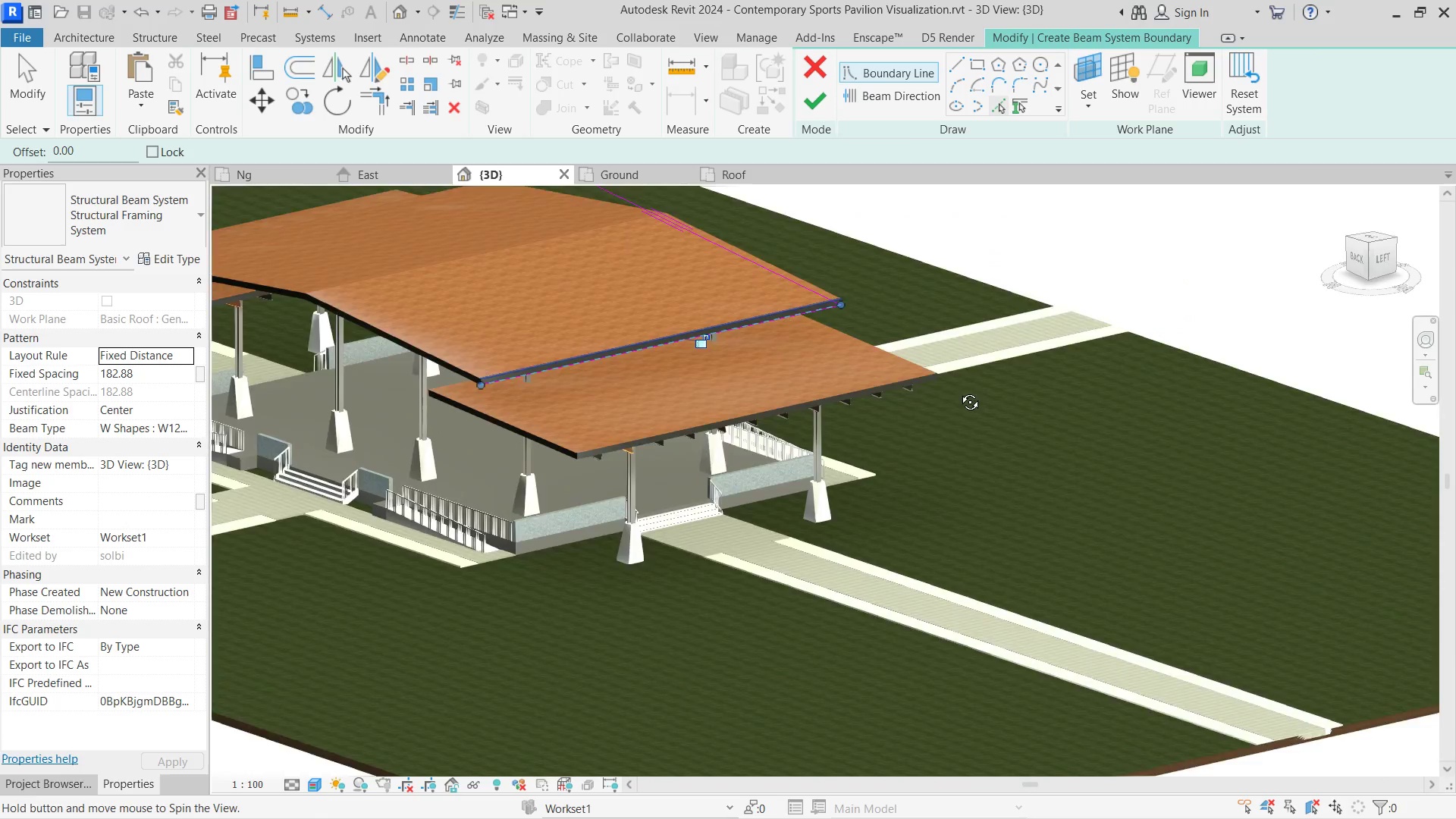 
scroll: coordinate [471, 358], scroll_direction: up, amount: 7.0
 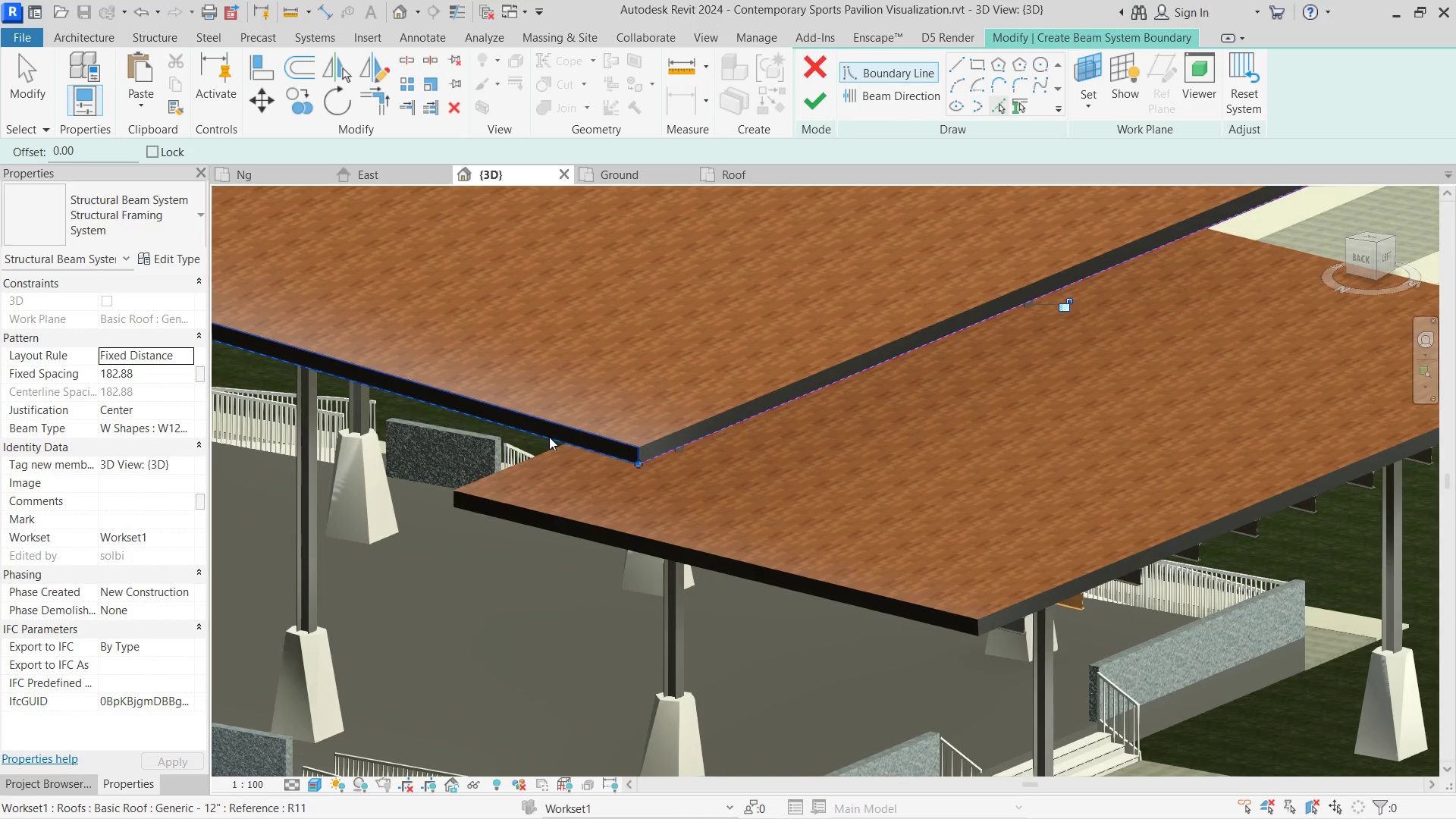 
left_click([551, 438])
 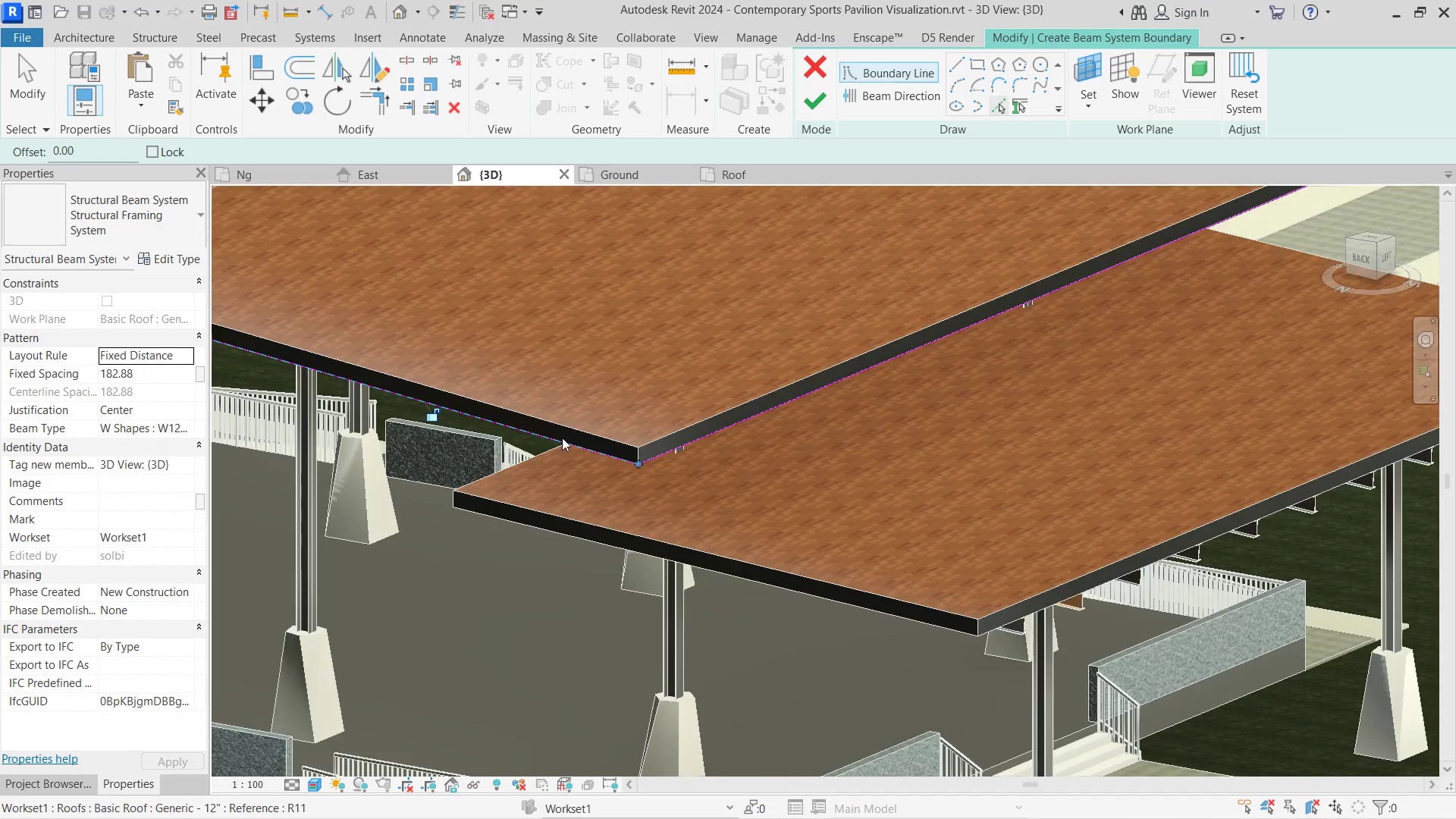 
hold_key(key=ShiftLeft, duration=0.53)
 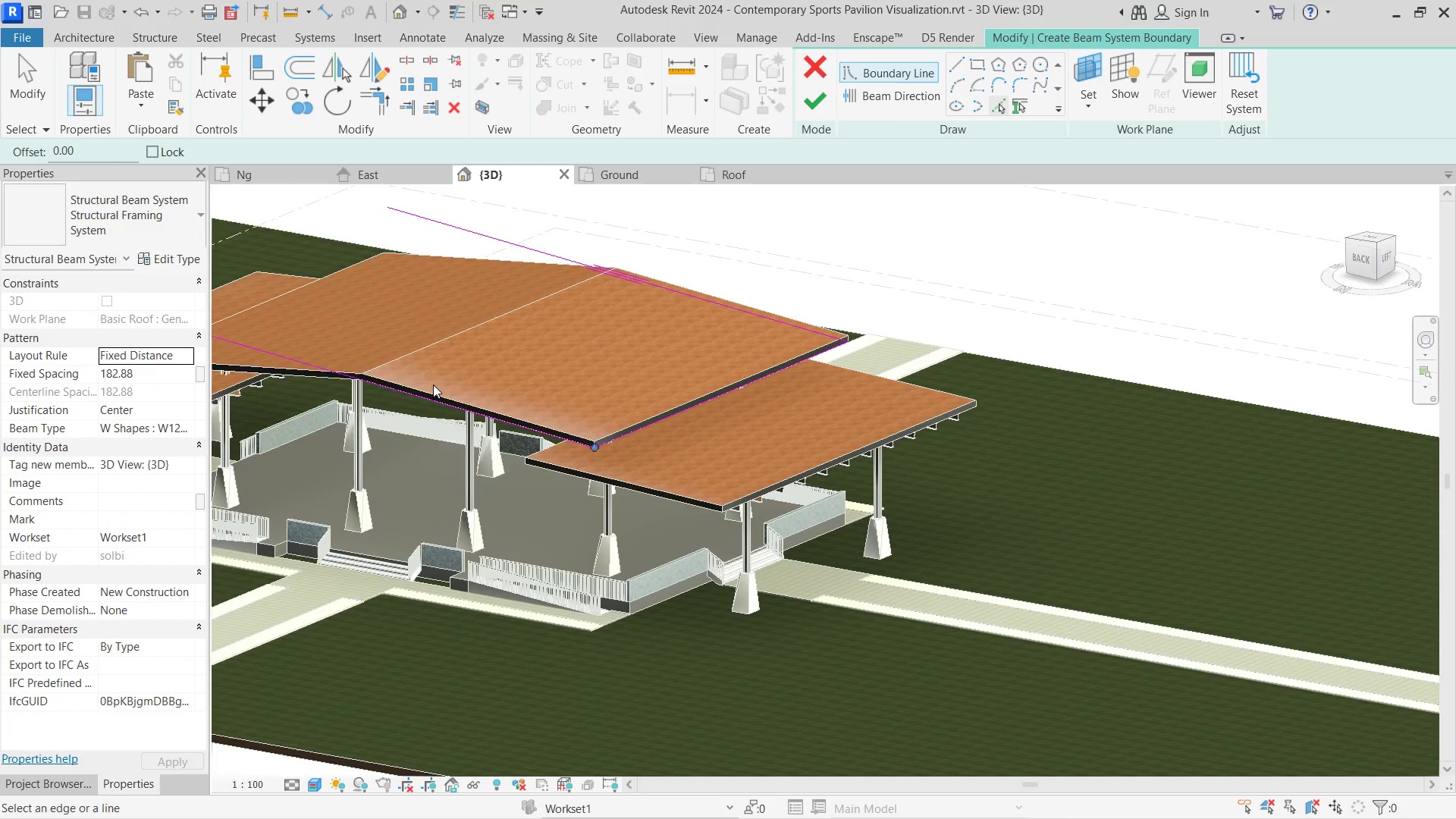 
scroll: coordinate [571, 438], scroll_direction: down, amount: 7.0
 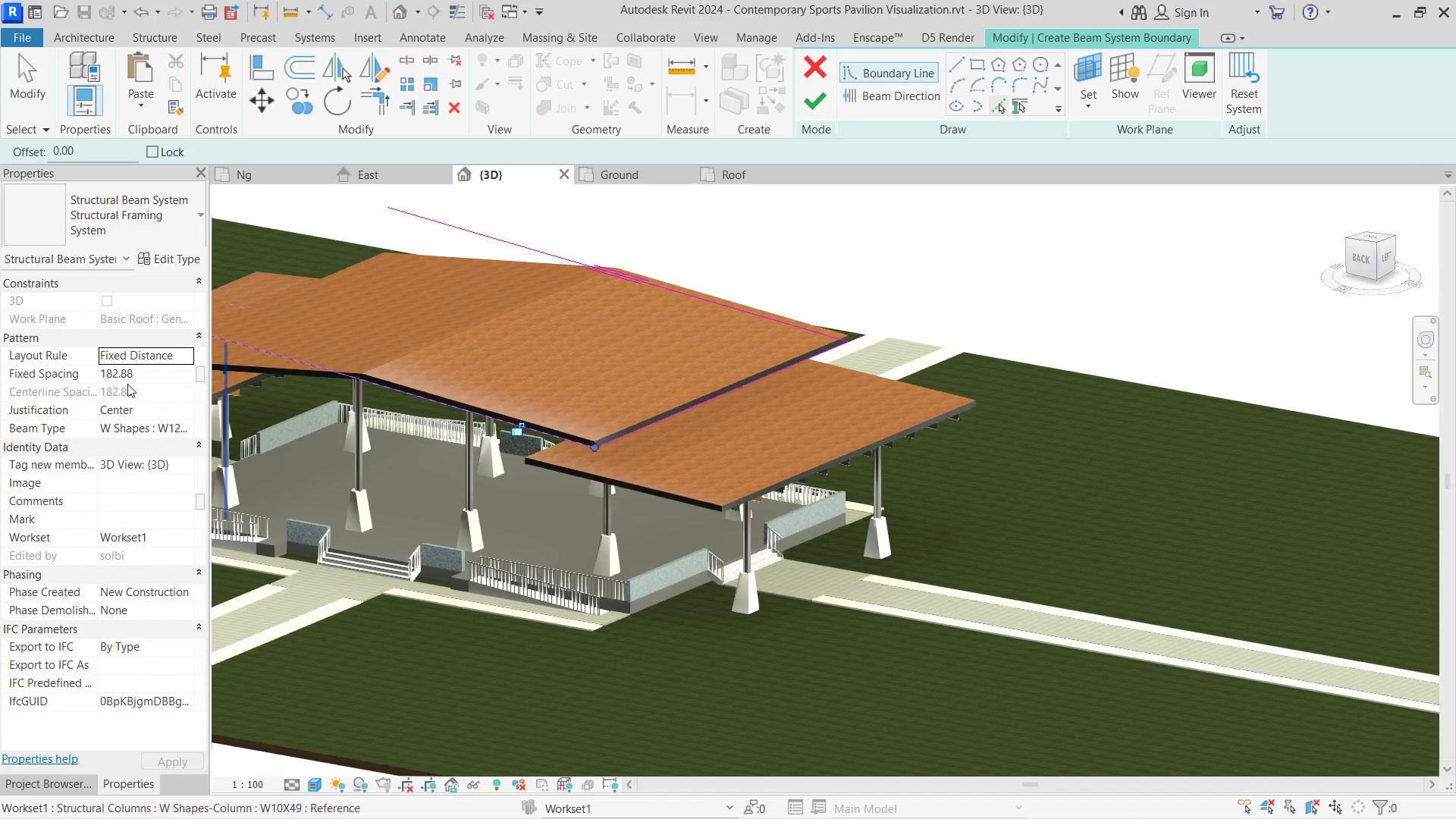 
hold_key(key=ShiftLeft, duration=0.64)
 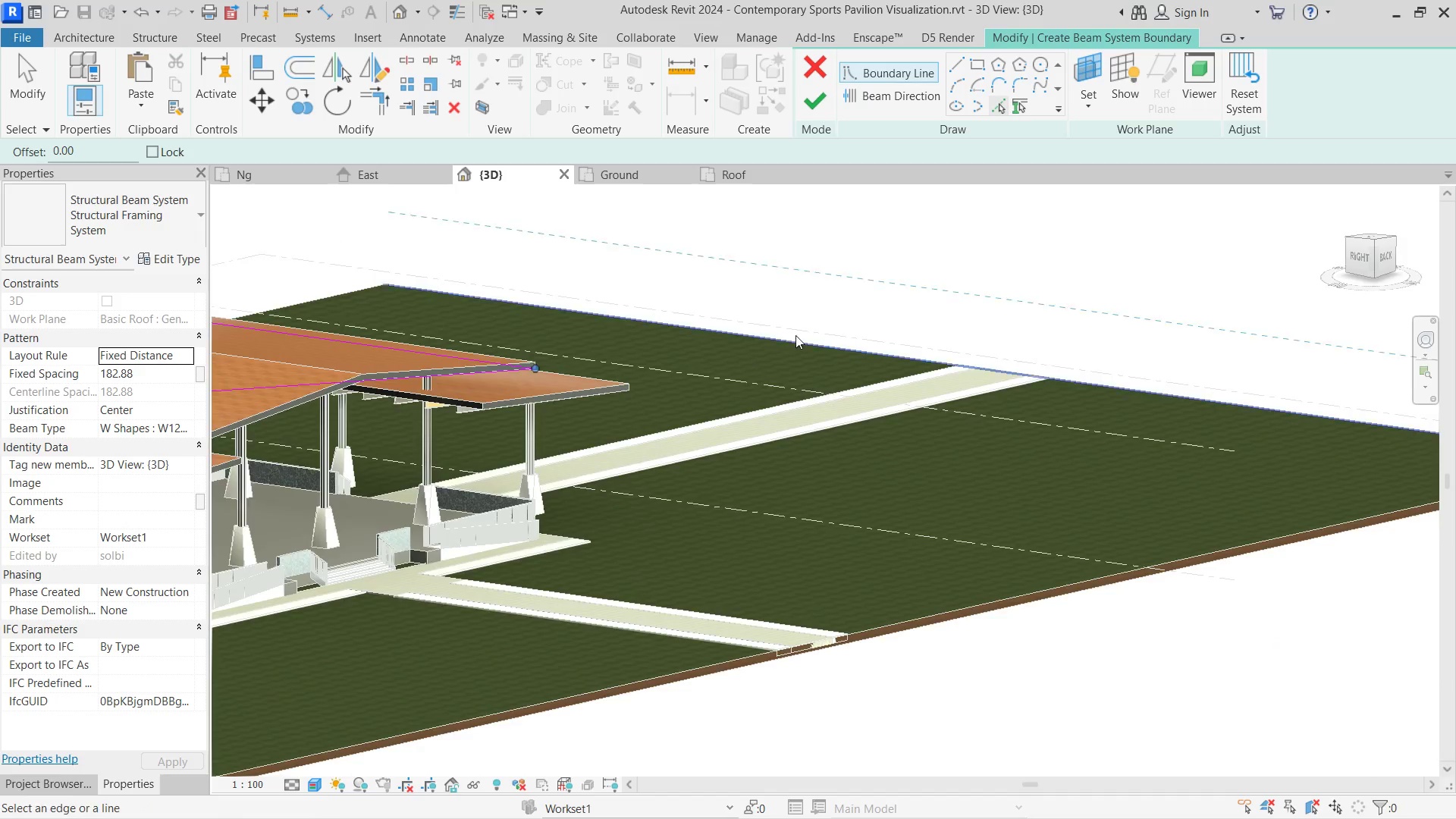 
scroll: coordinate [659, 380], scroll_direction: up, amount: 5.0
 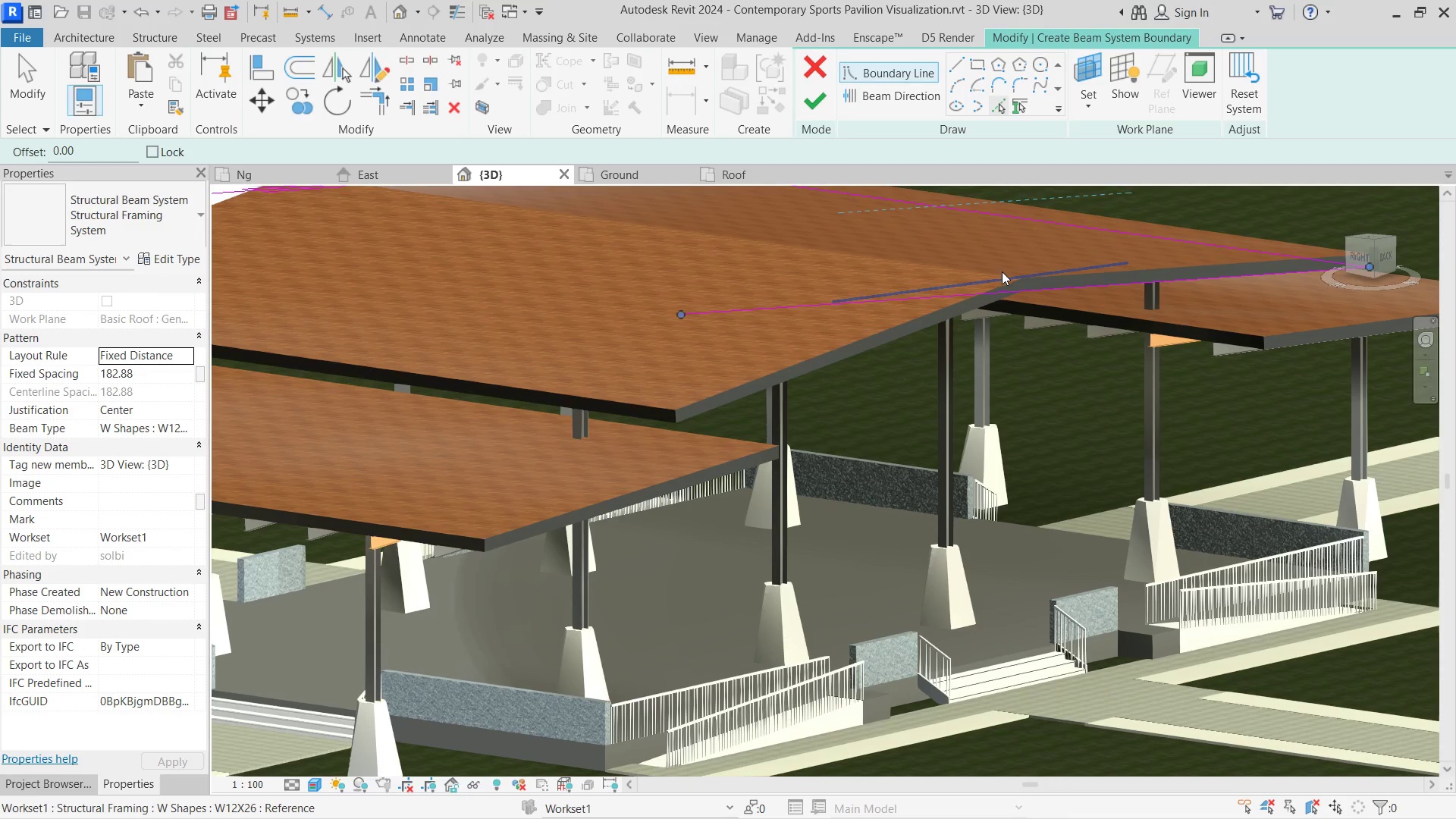 
hold_key(key=ShiftLeft, duration=0.66)
 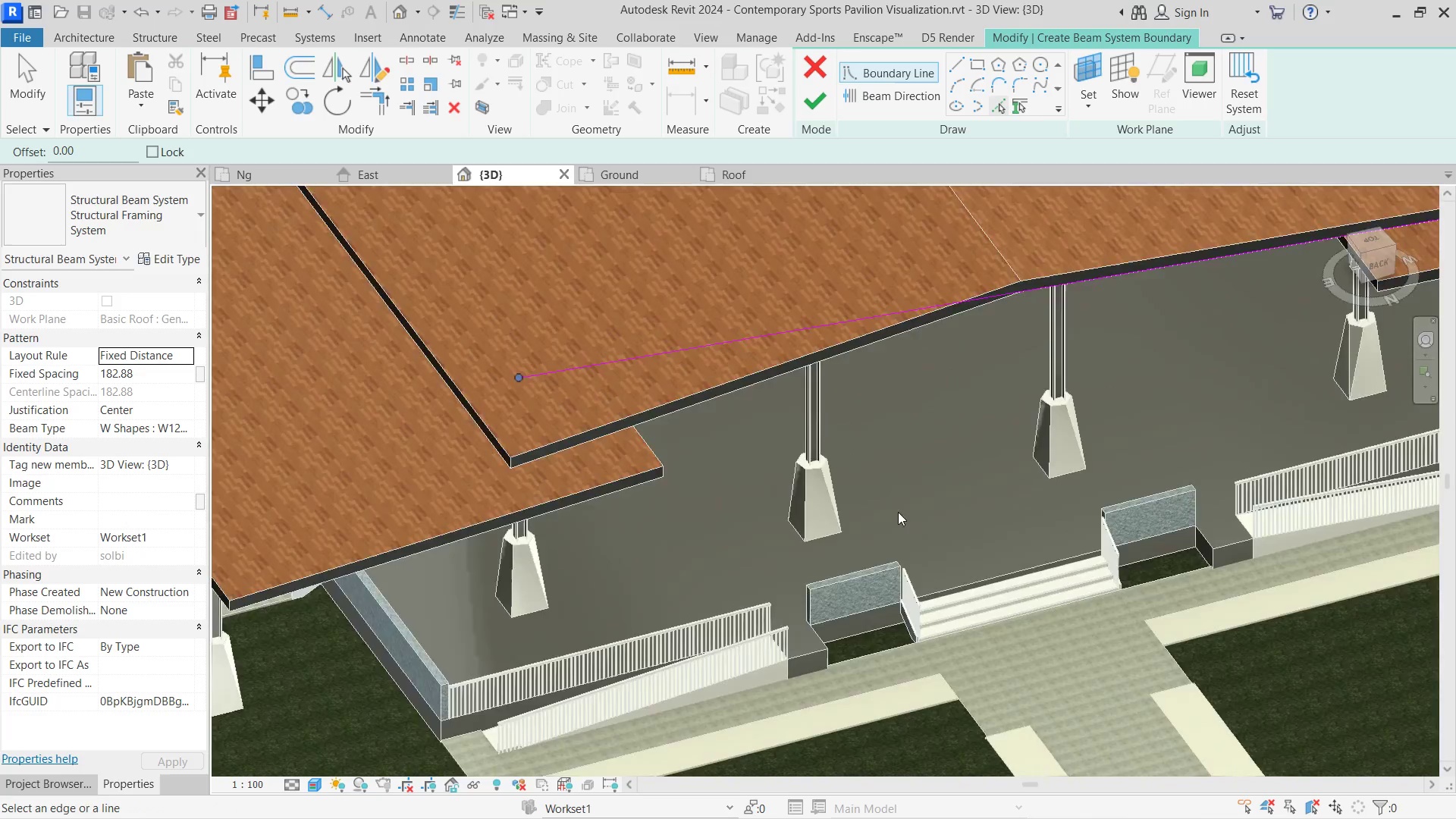 
scroll: coordinate [898, 512], scroll_direction: down, amount: 4.0
 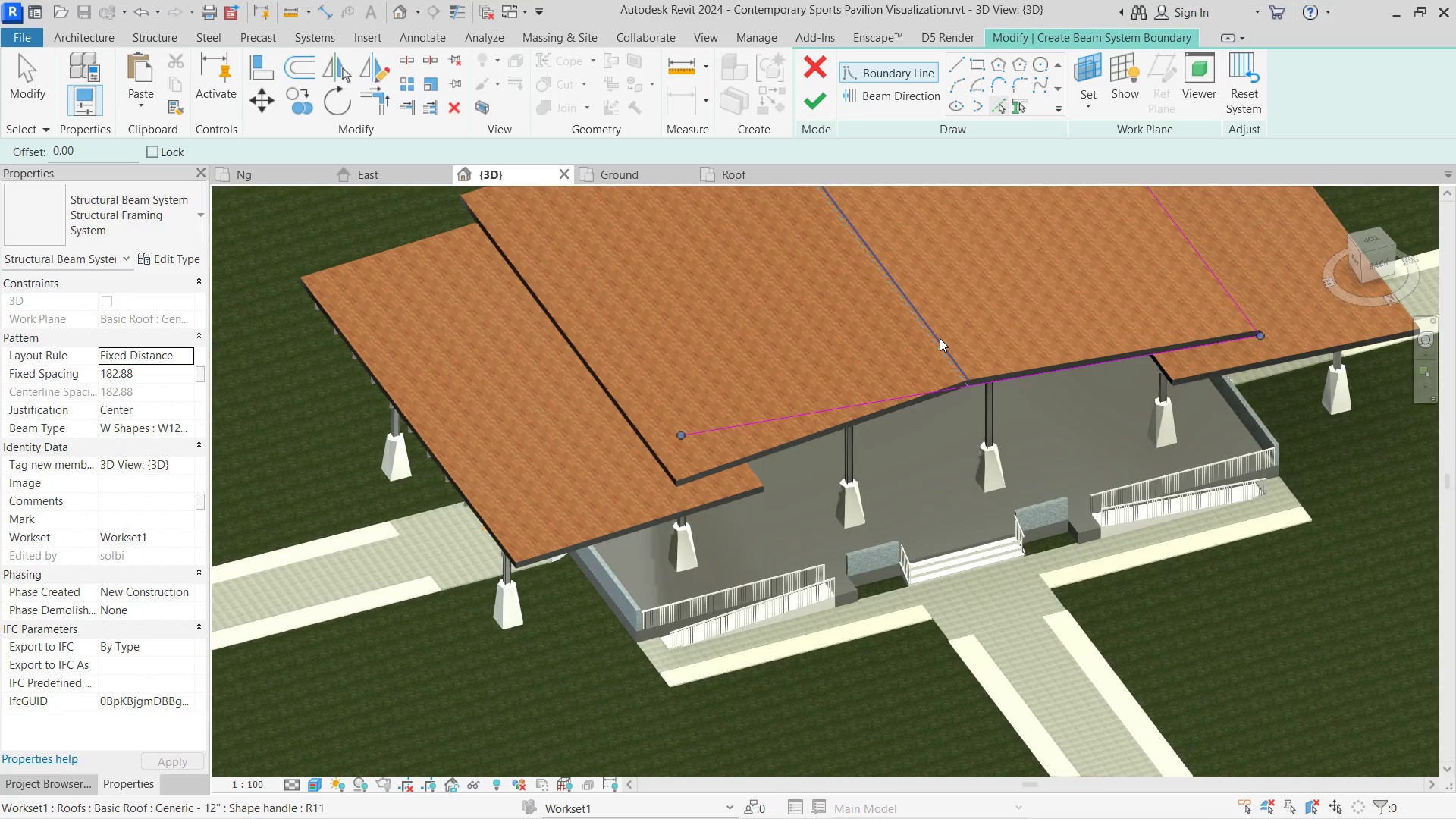 
left_click([940, 338])
 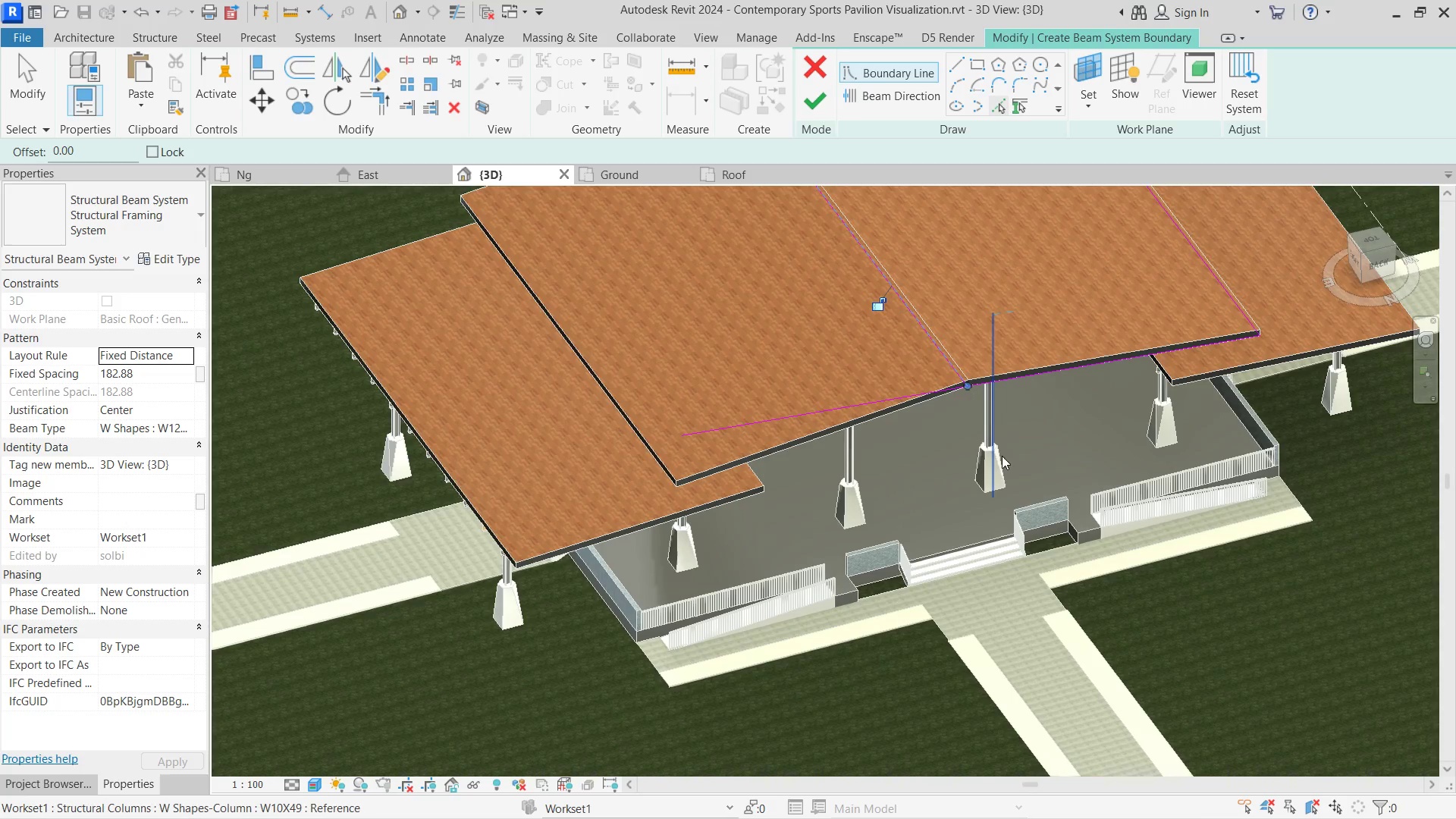 
hold_key(key=ShiftLeft, duration=0.33)
 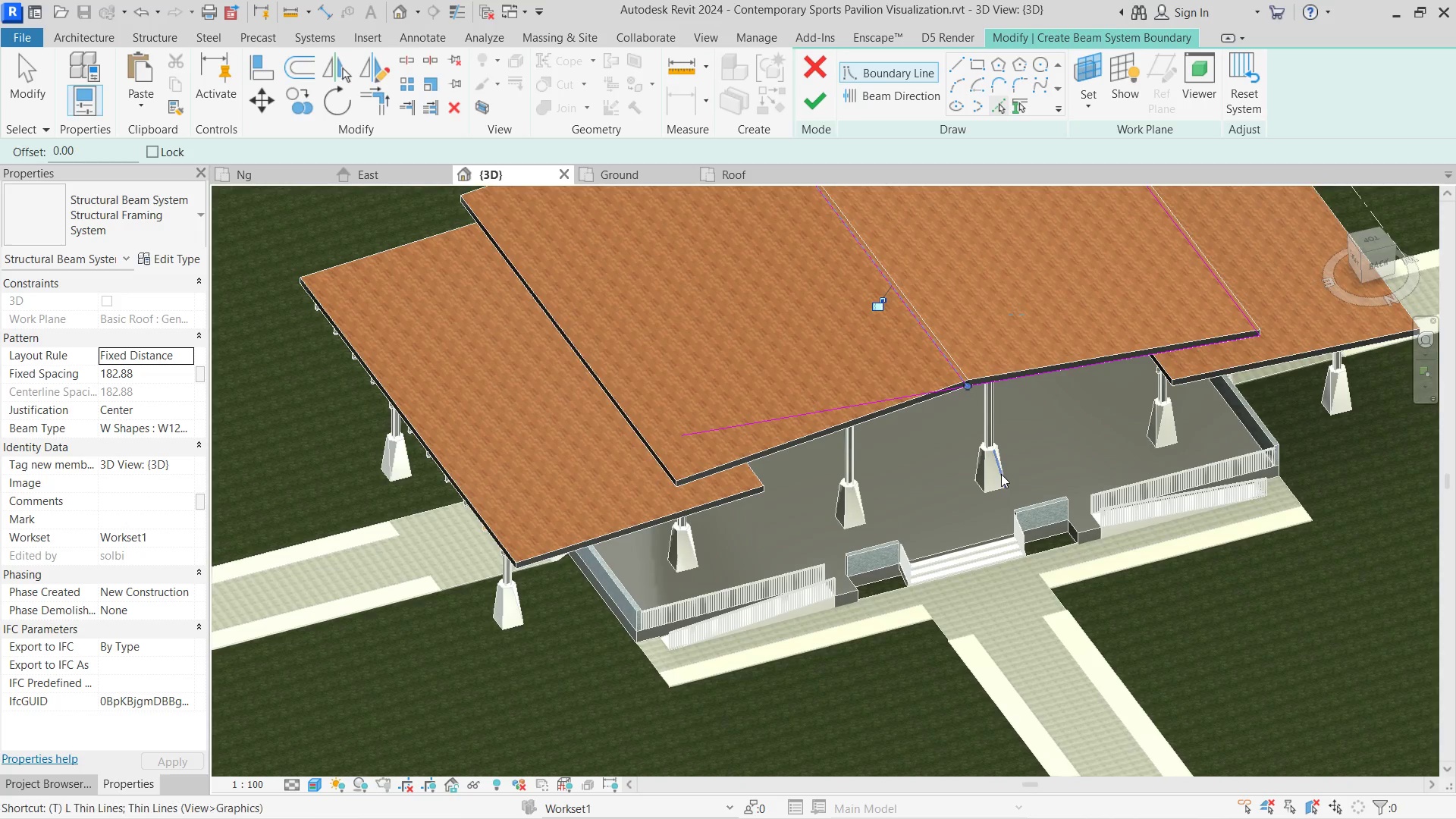 
key(T)
 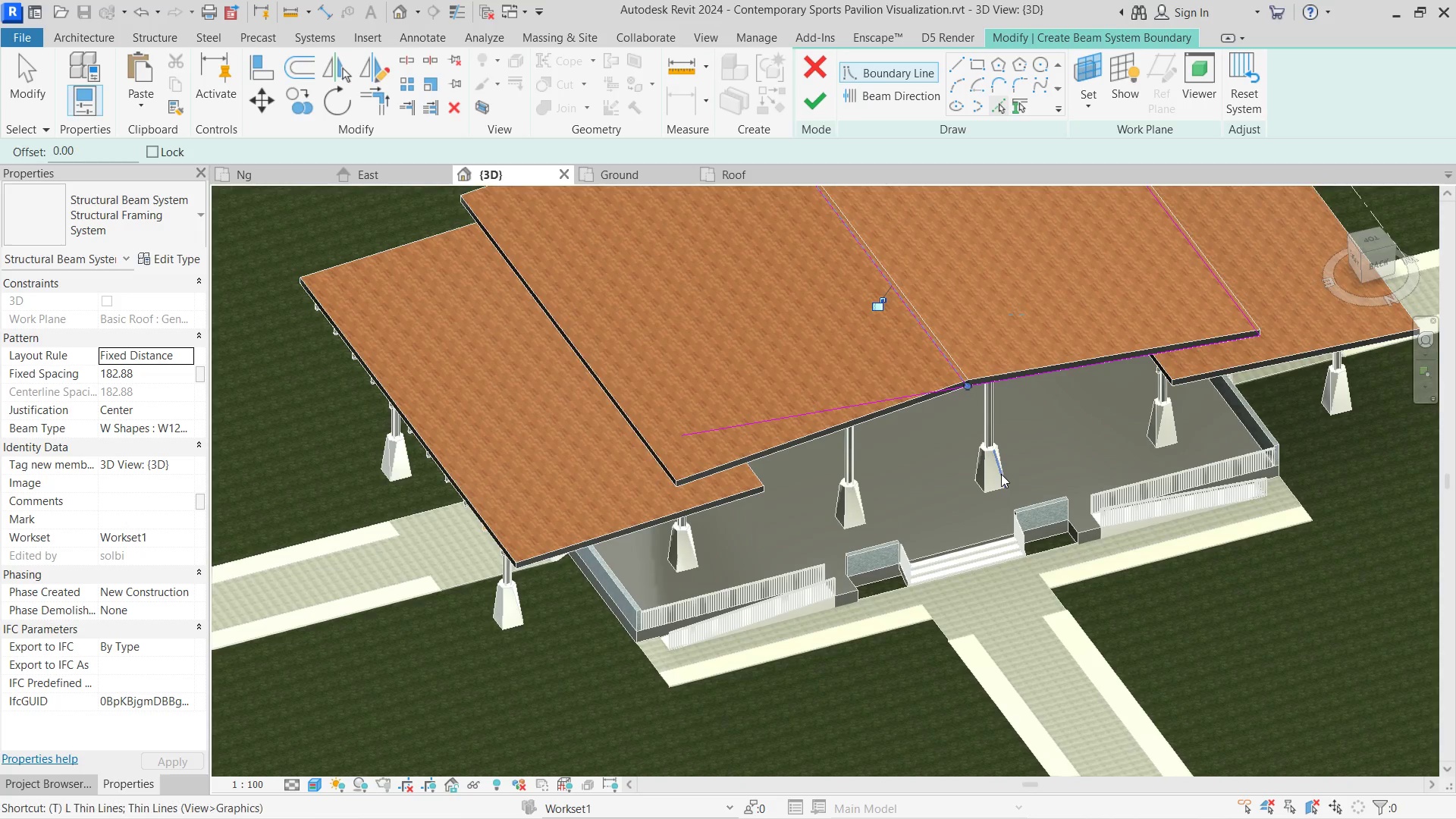 
scroll: coordinate [1001, 474], scroll_direction: down, amount: 6.0
 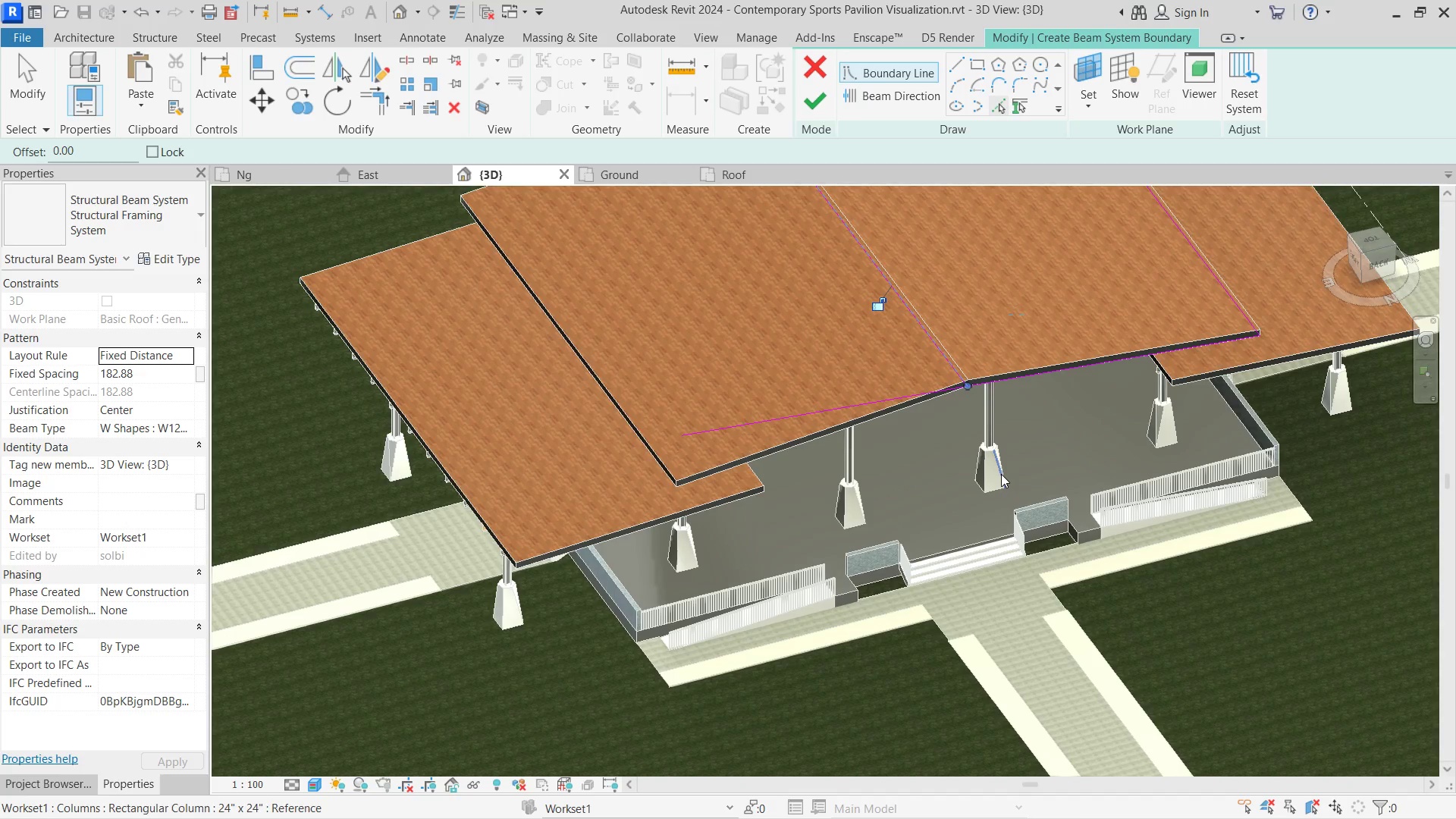 
key(R)
 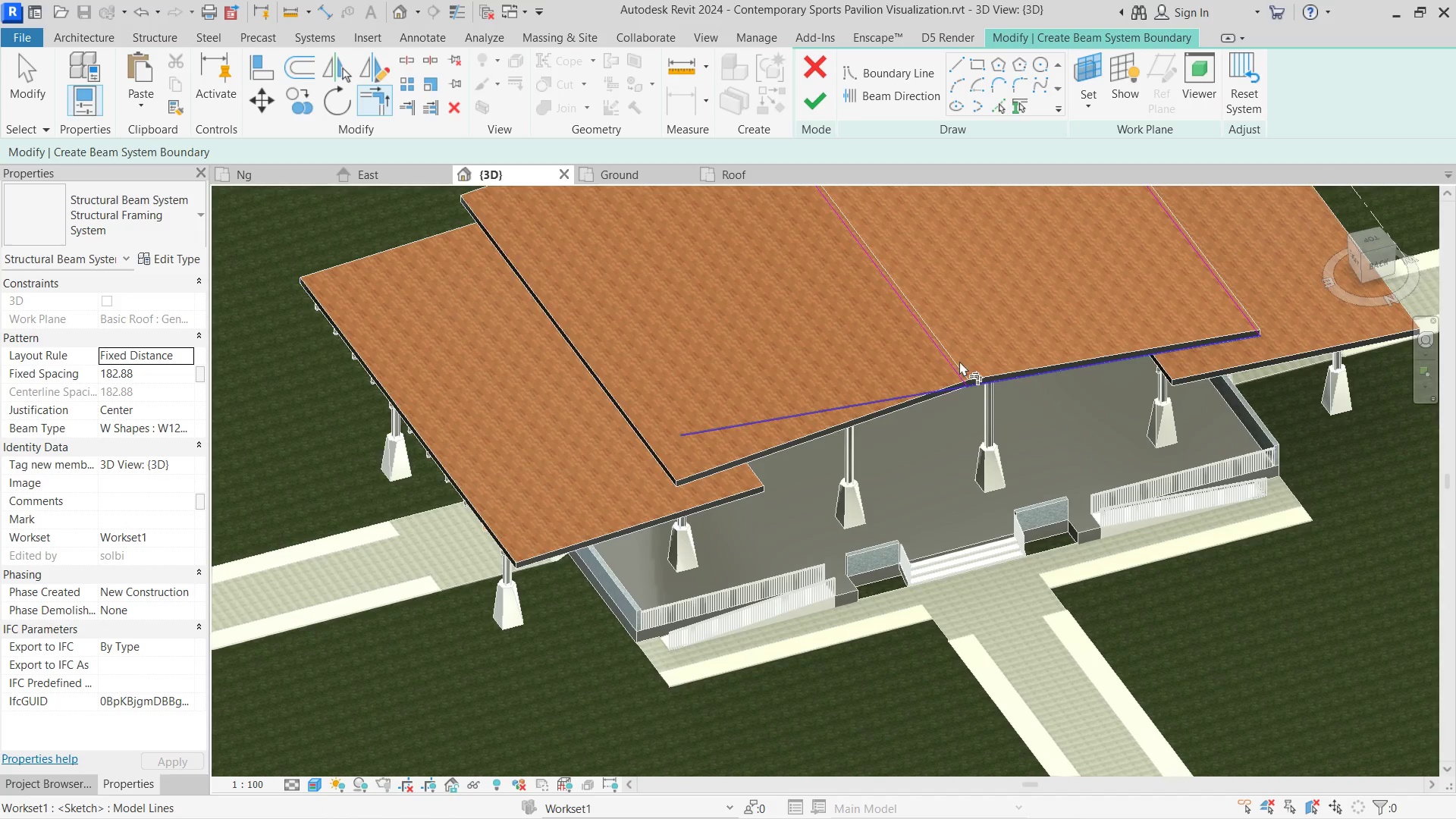 
double_click([944, 347])
 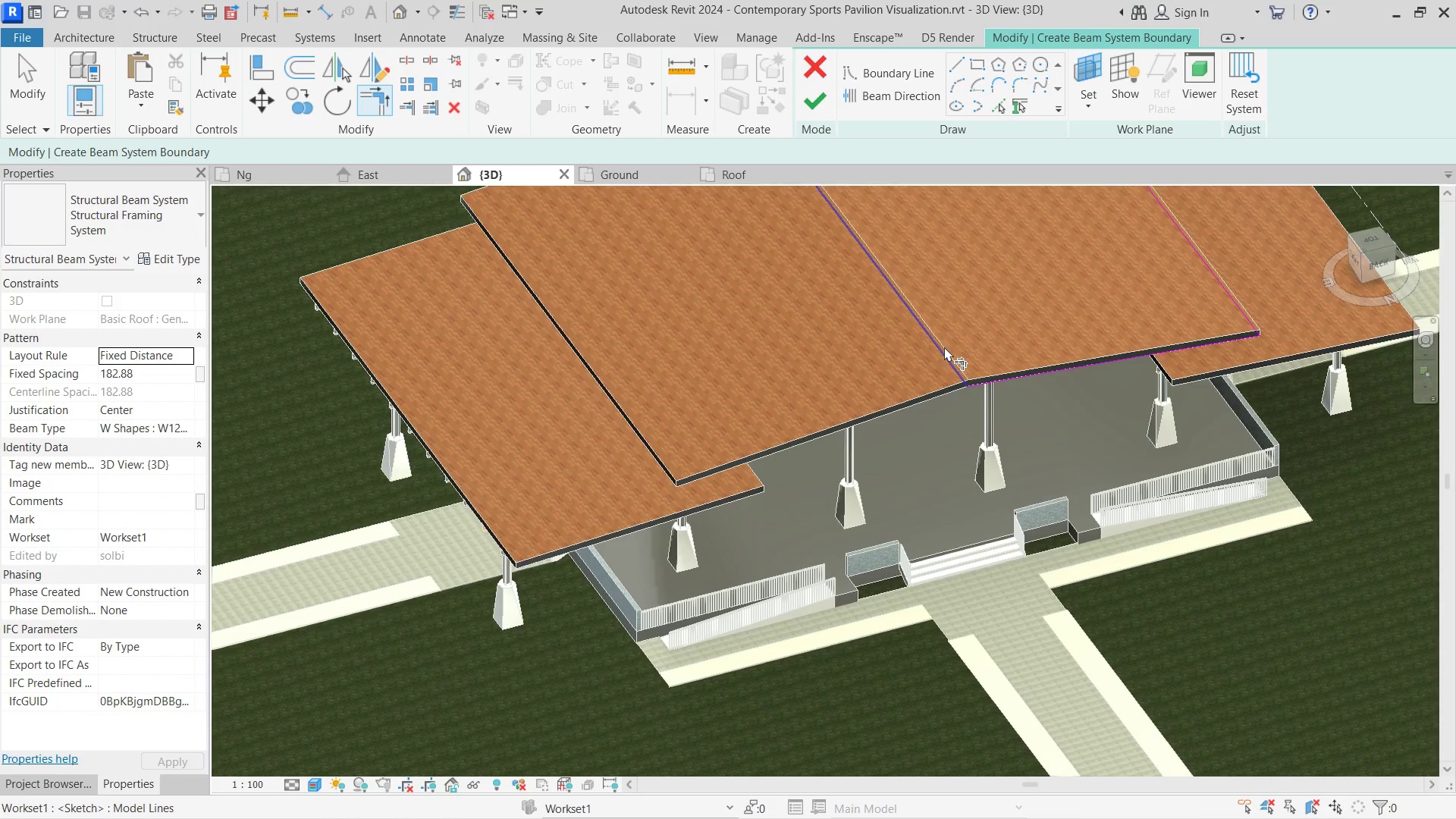 
scroll: coordinate [944, 347], scroll_direction: down, amount: 1.0
 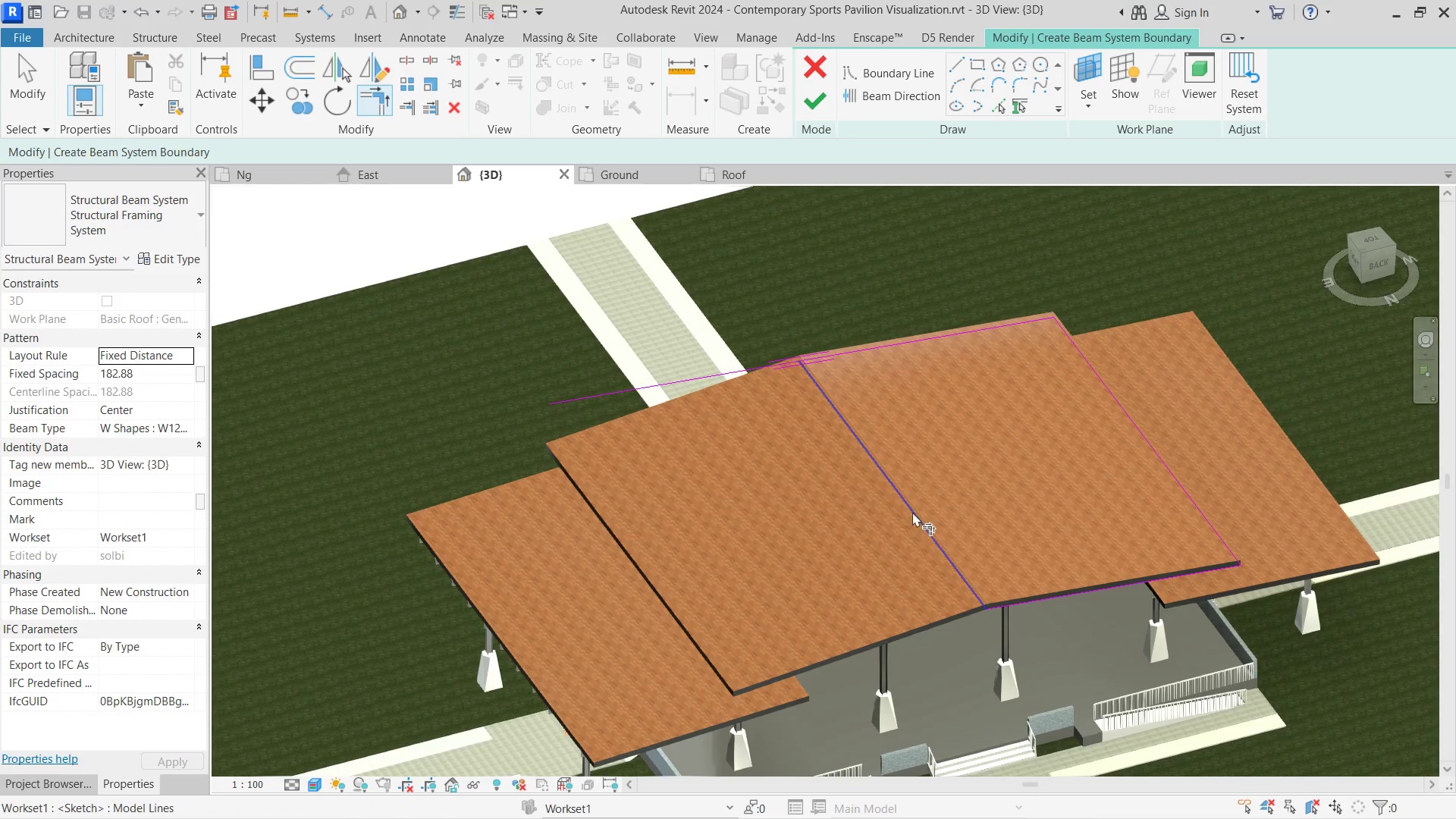 
left_click([912, 512])
 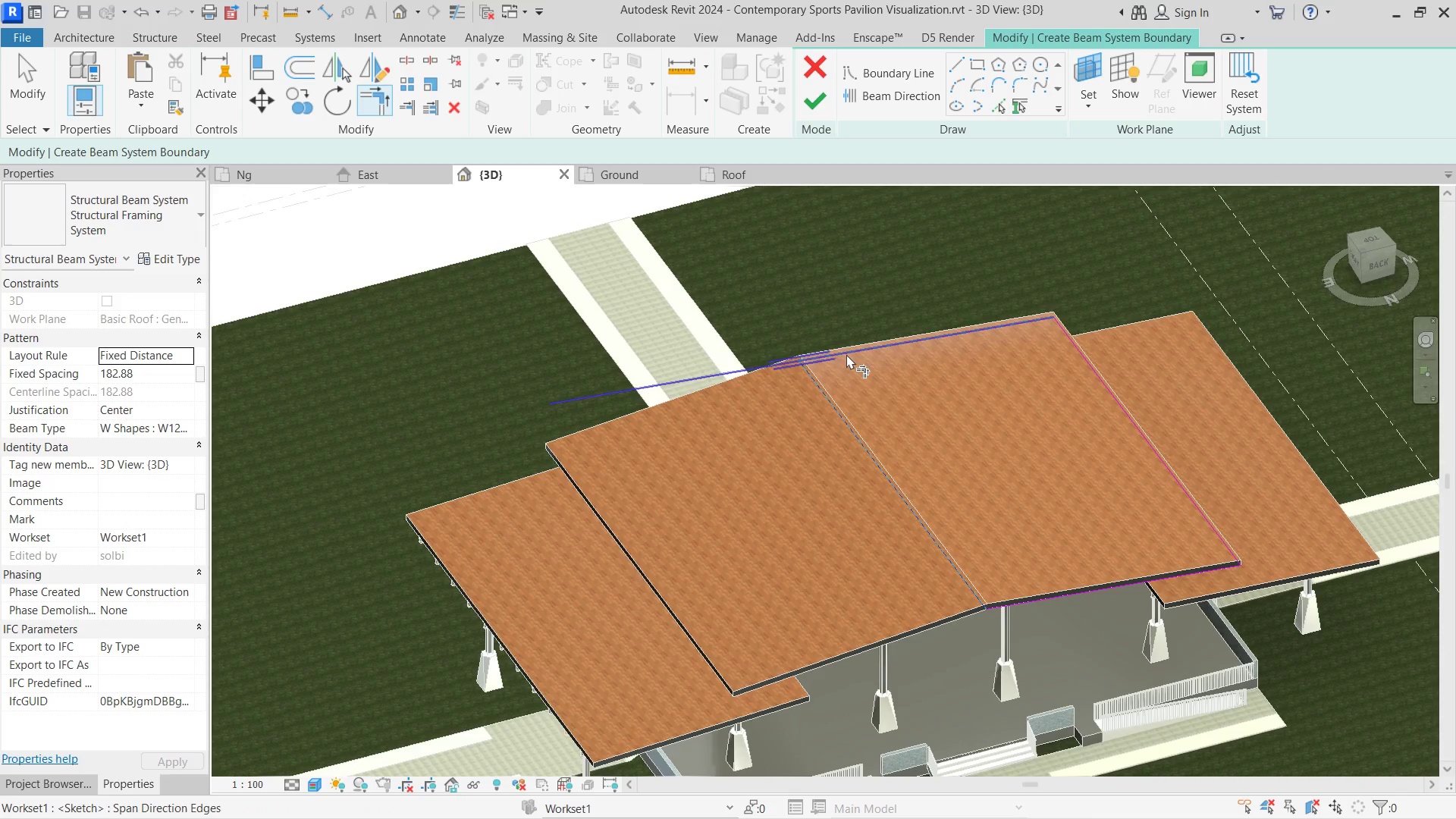 
left_click([848, 353])
 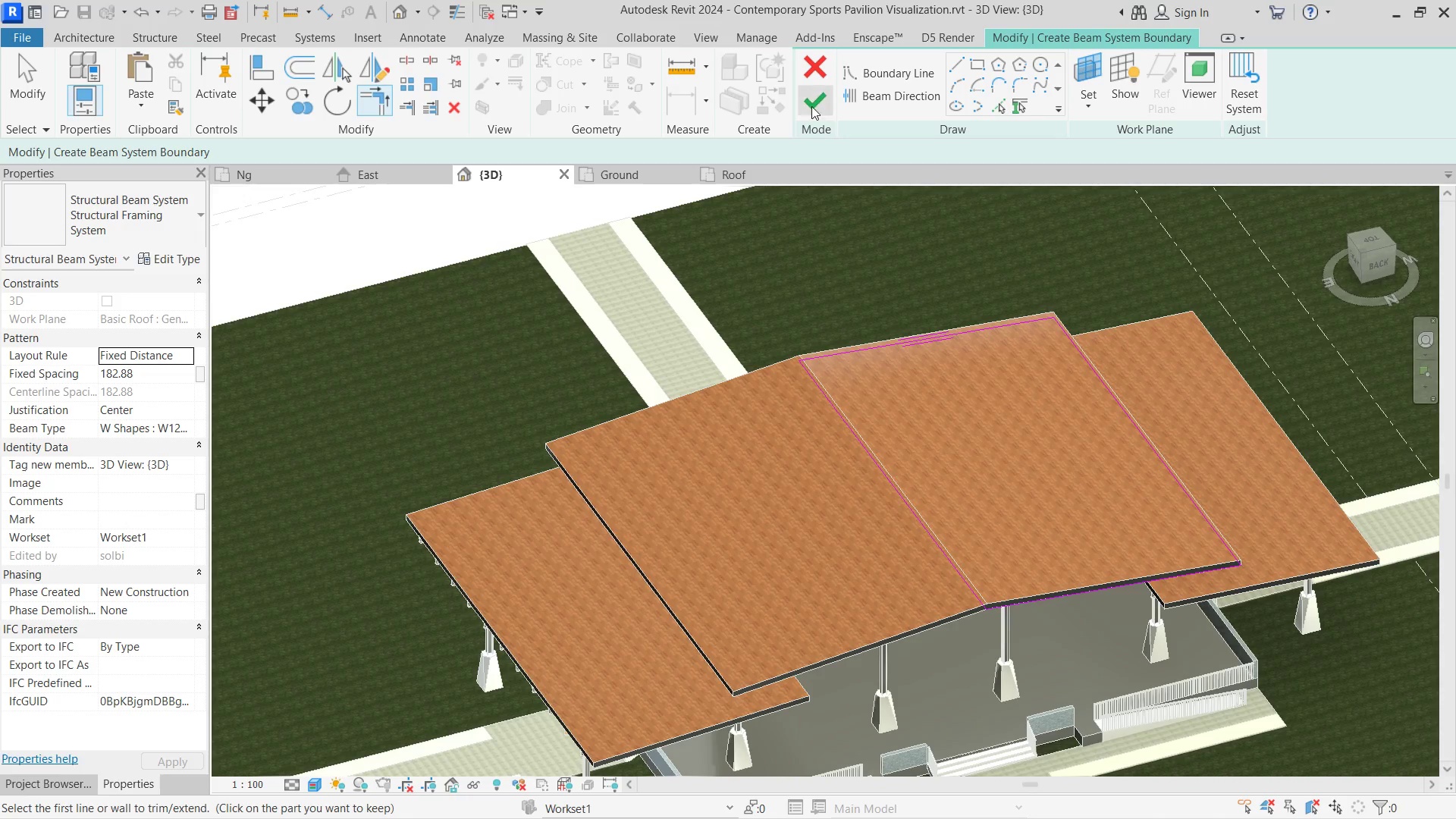 
left_click([812, 98])
 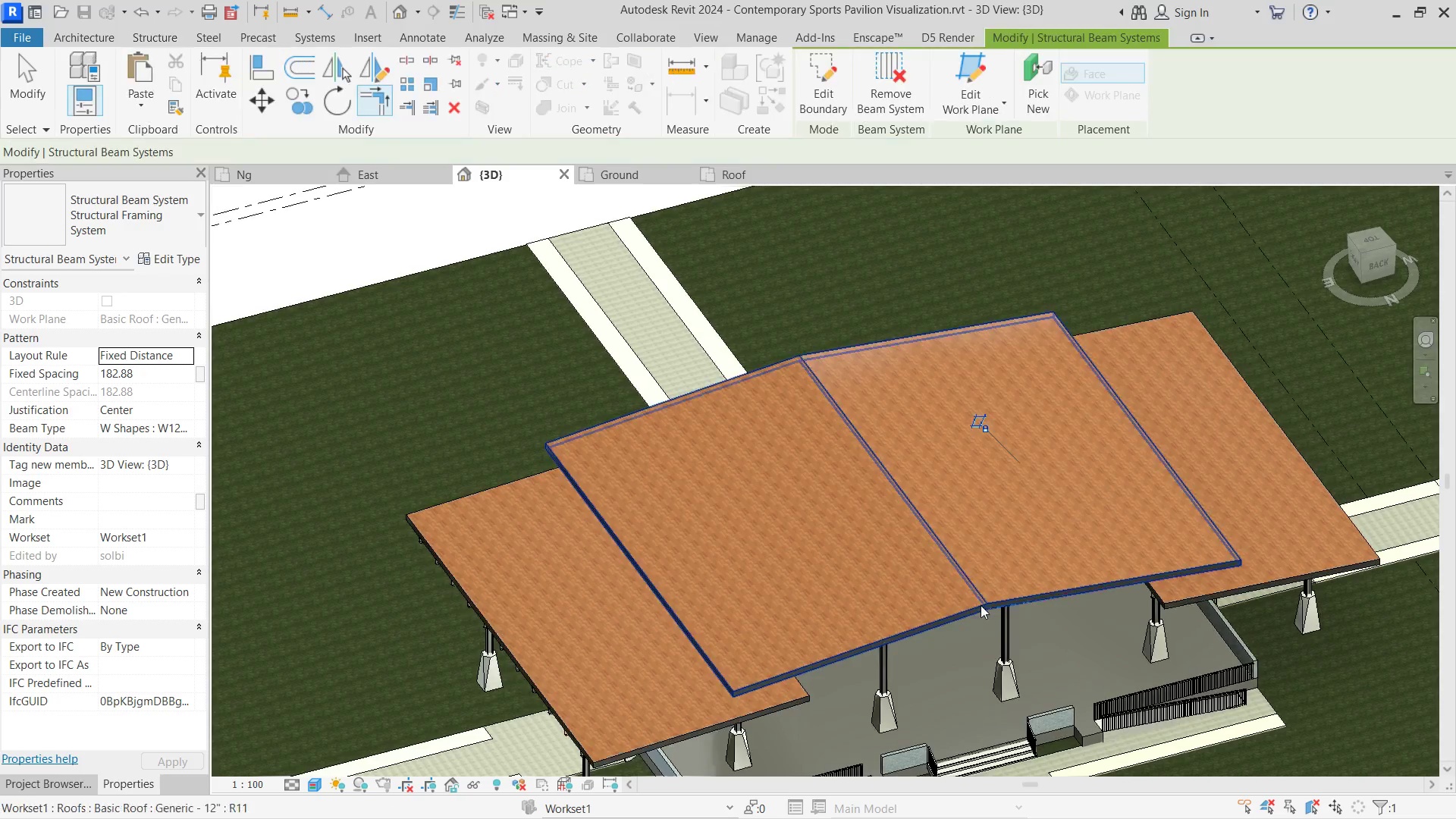 
hold_key(key=ShiftLeft, duration=1.47)
 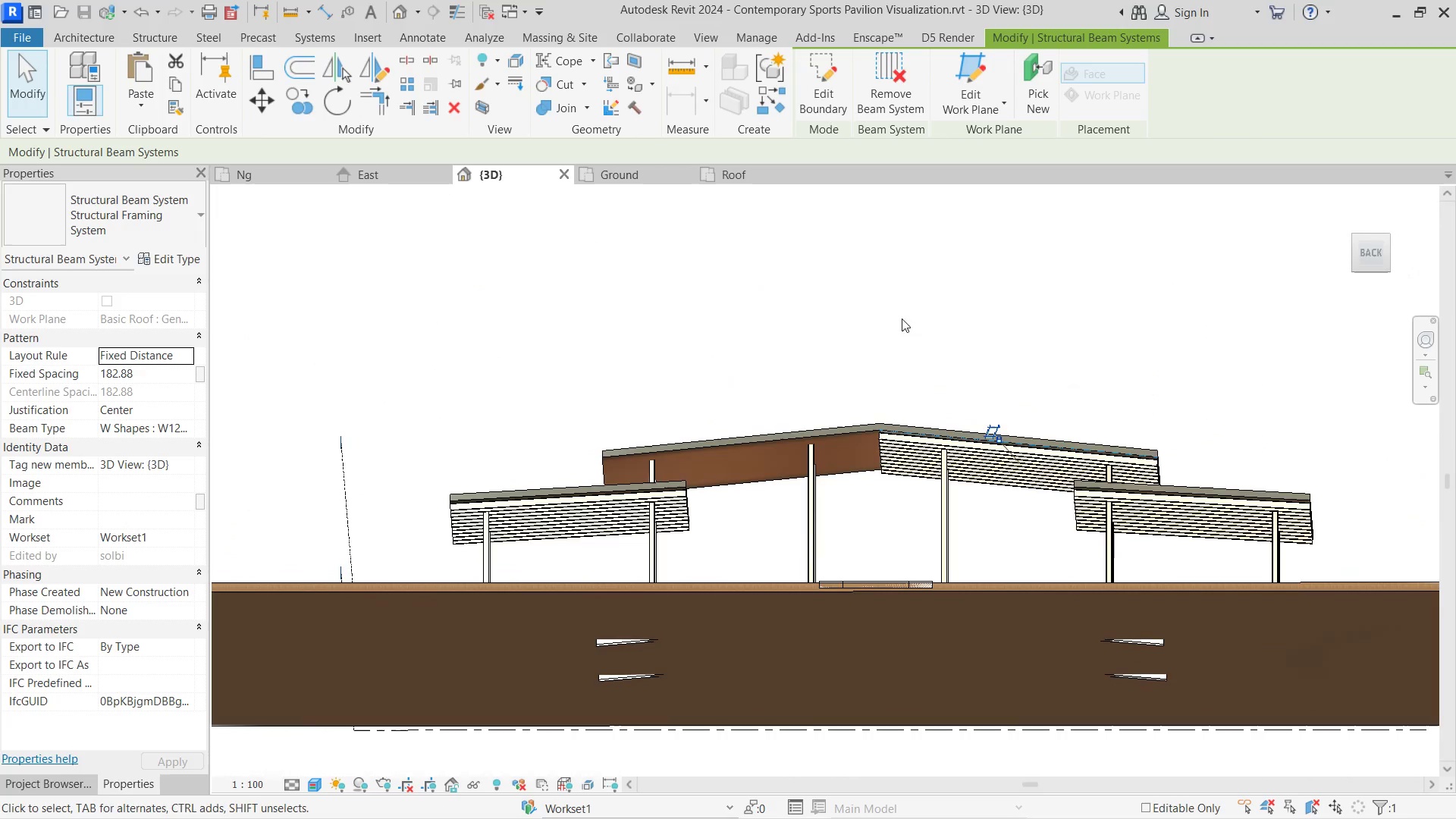 
left_click([969, 337])
 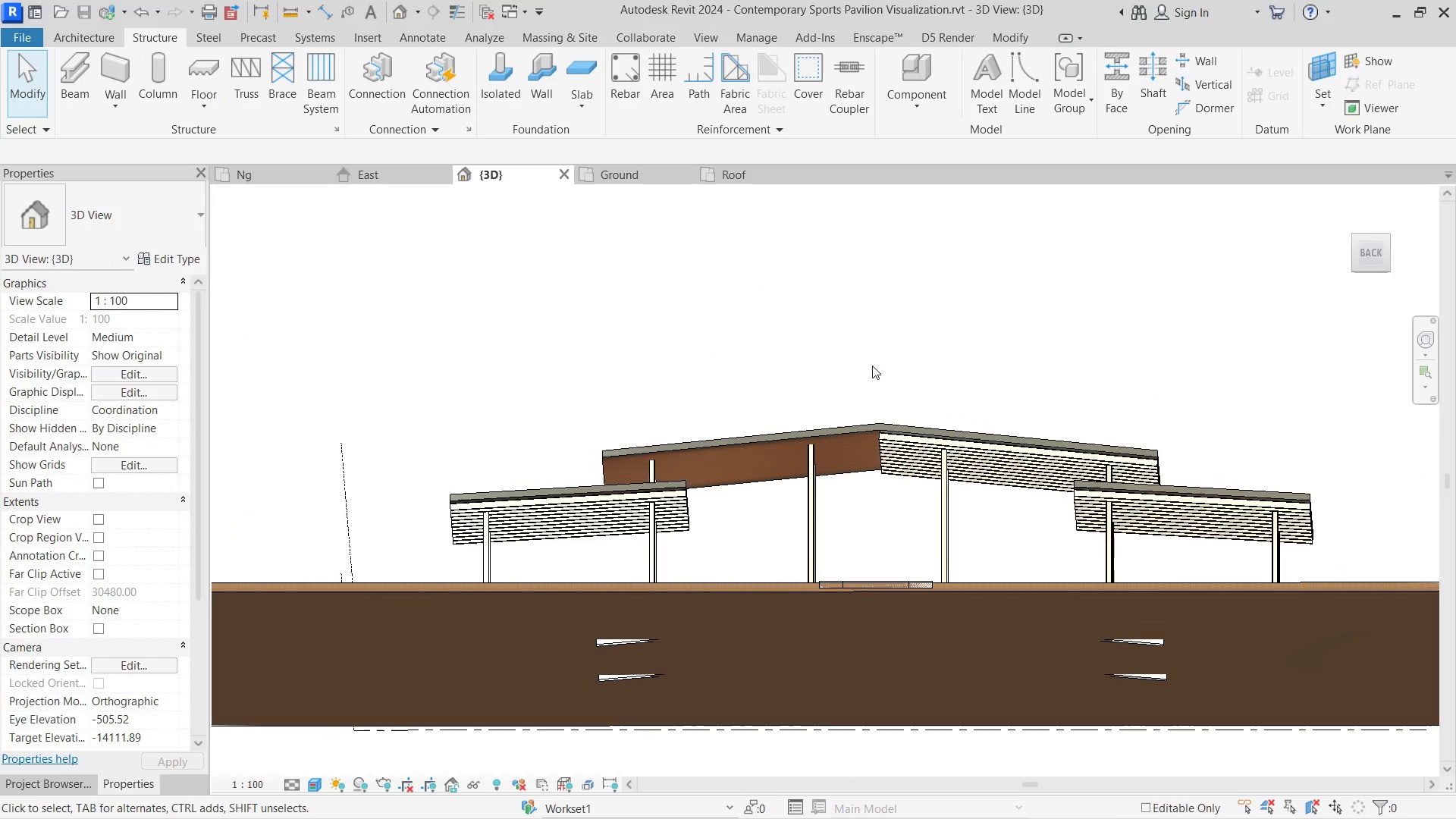 
key(Shift+ShiftLeft)
 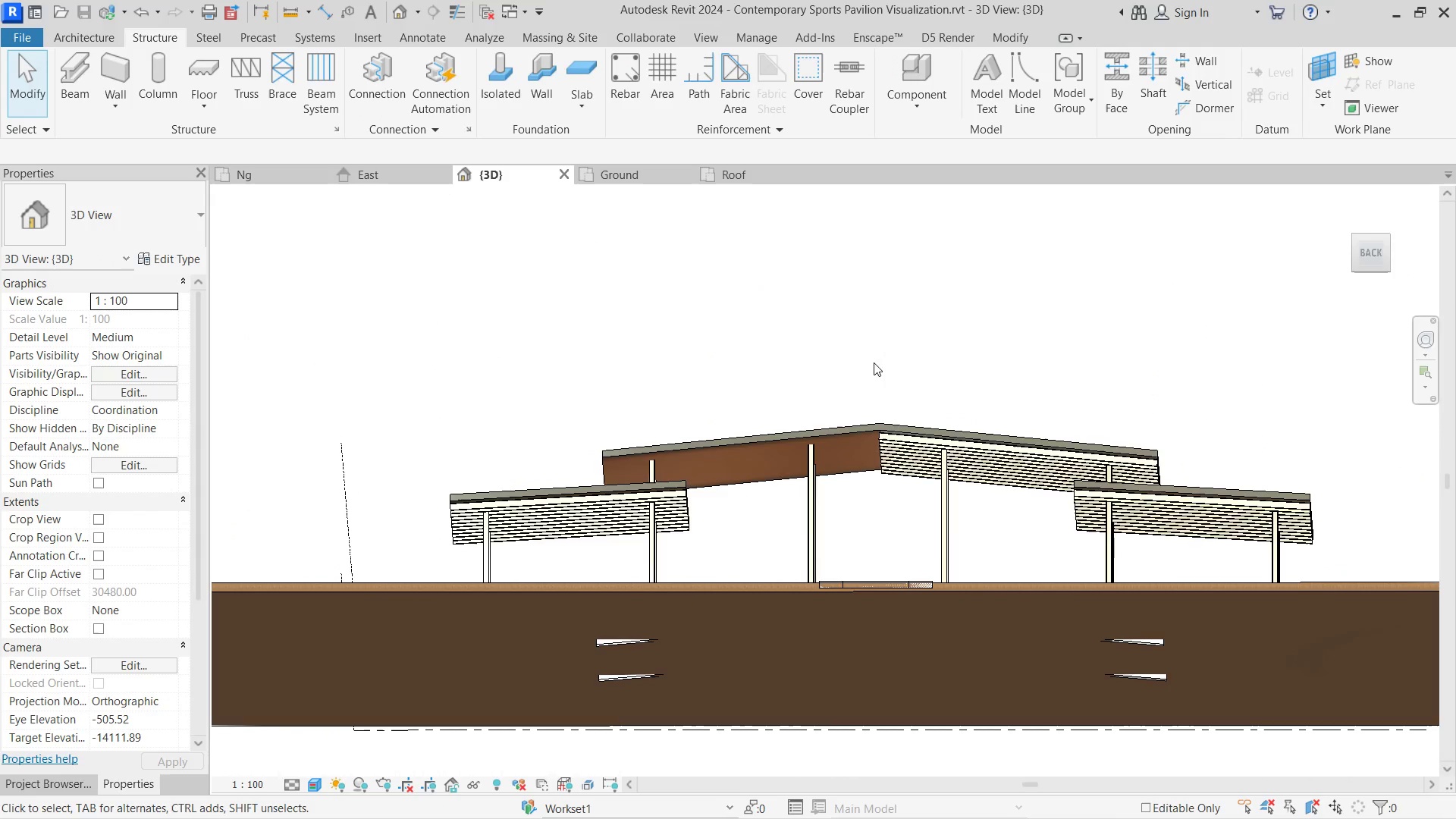 
left_click_drag(start_coordinate=[874, 362], to_coordinate=[1197, 521])
 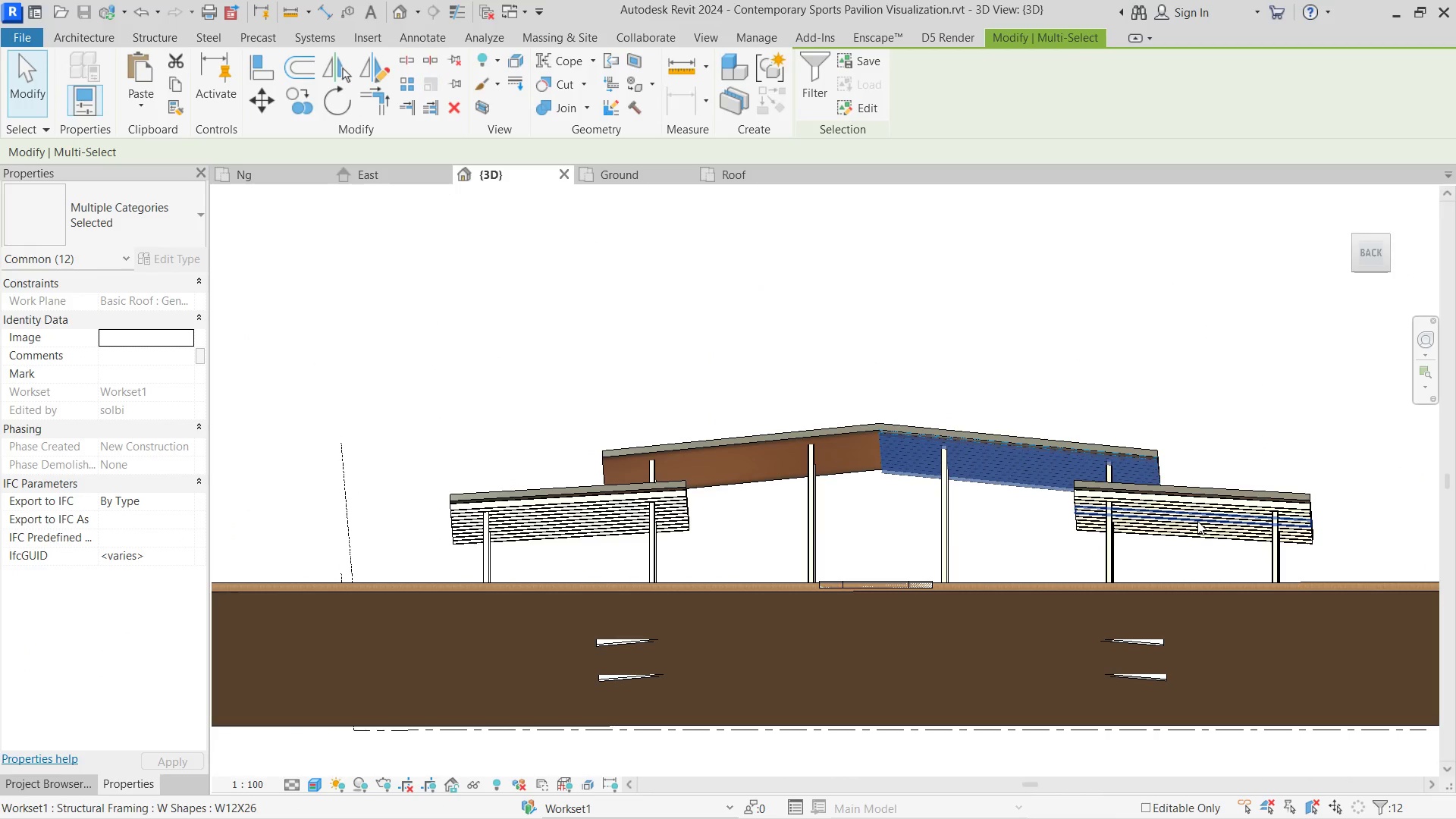 
hold_key(key=ShiftLeft, duration=0.88)
 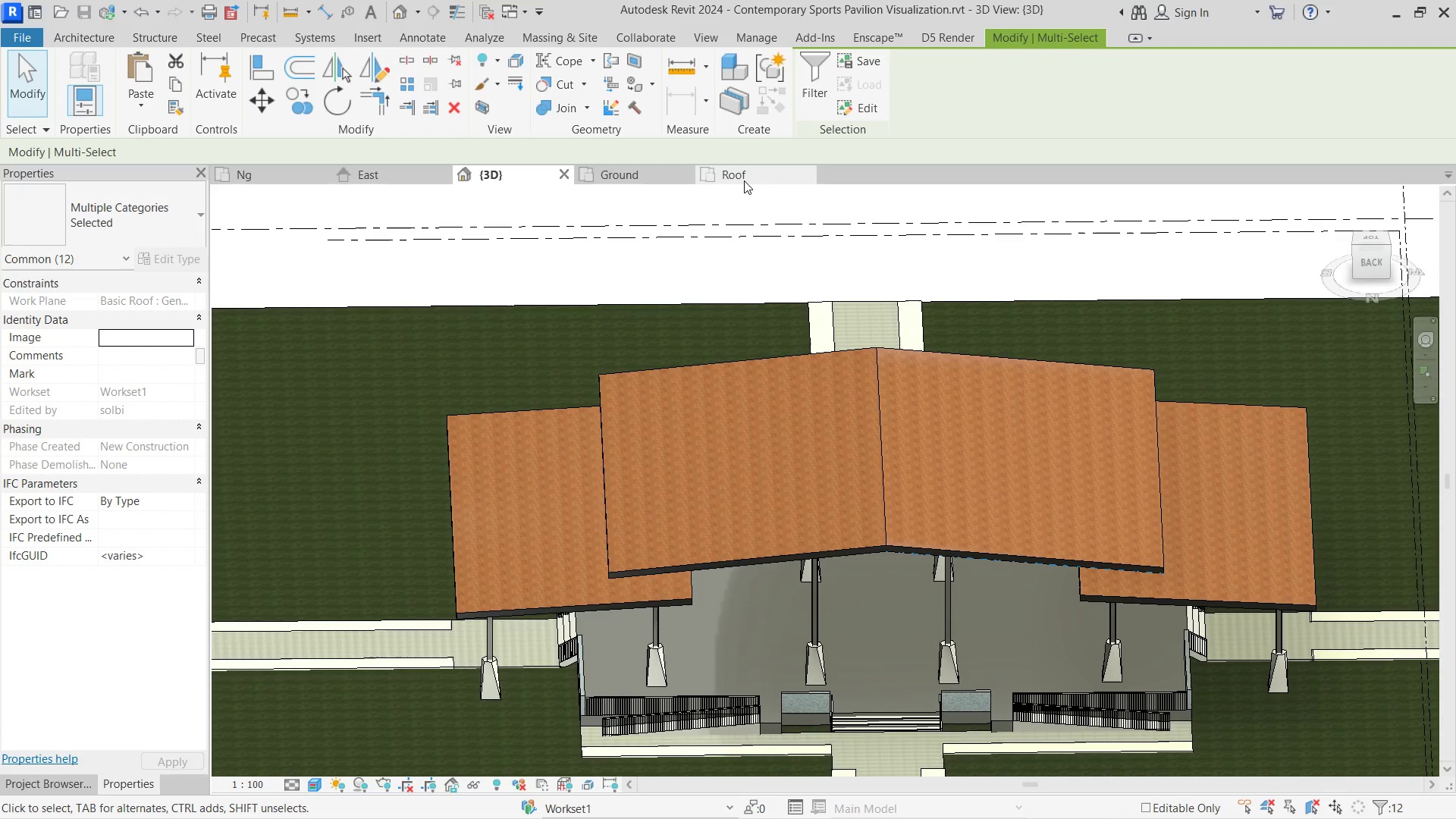 
left_click([744, 177])
 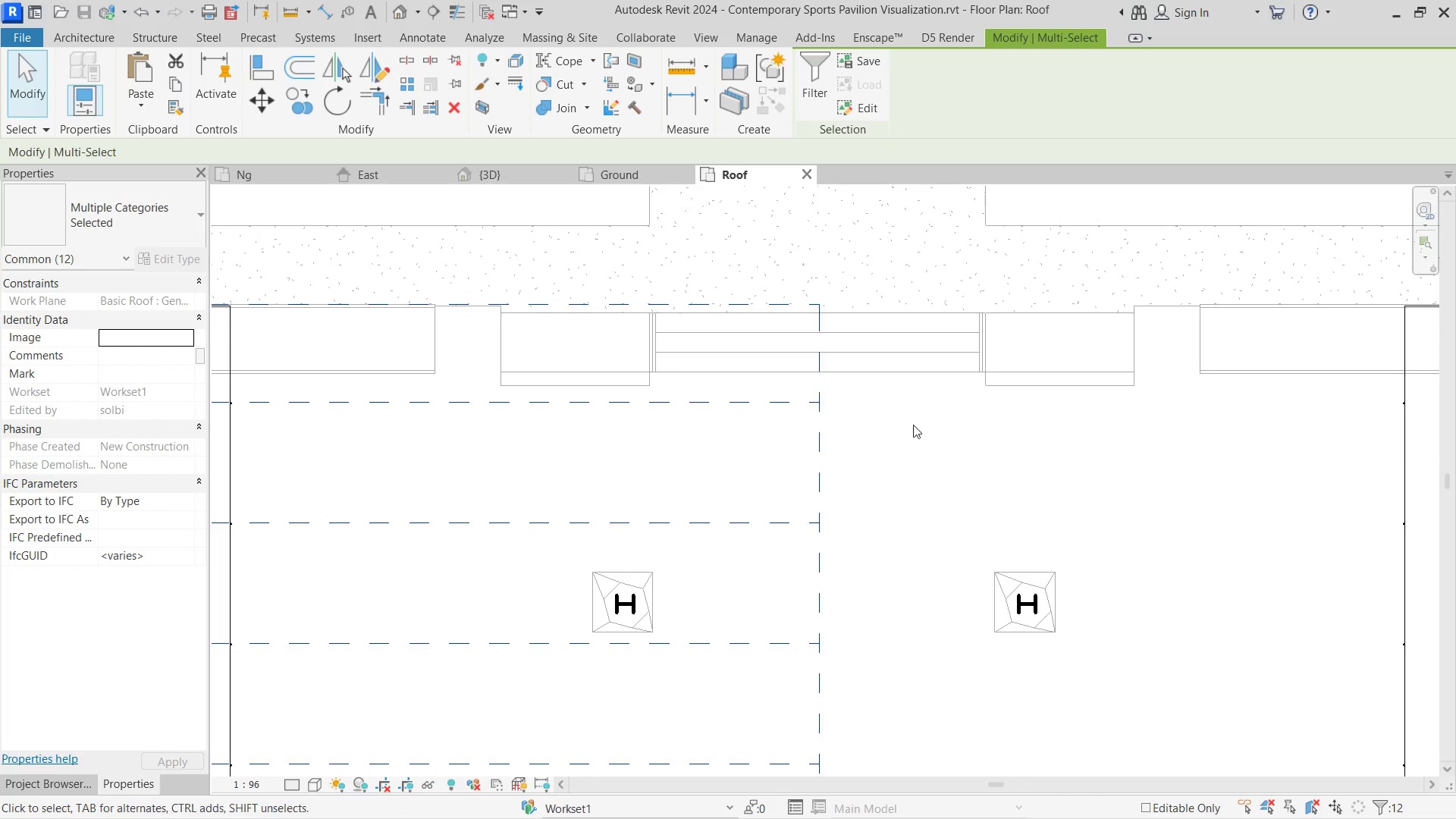 
scroll: coordinate [969, 454], scroll_direction: down, amount: 8.0
 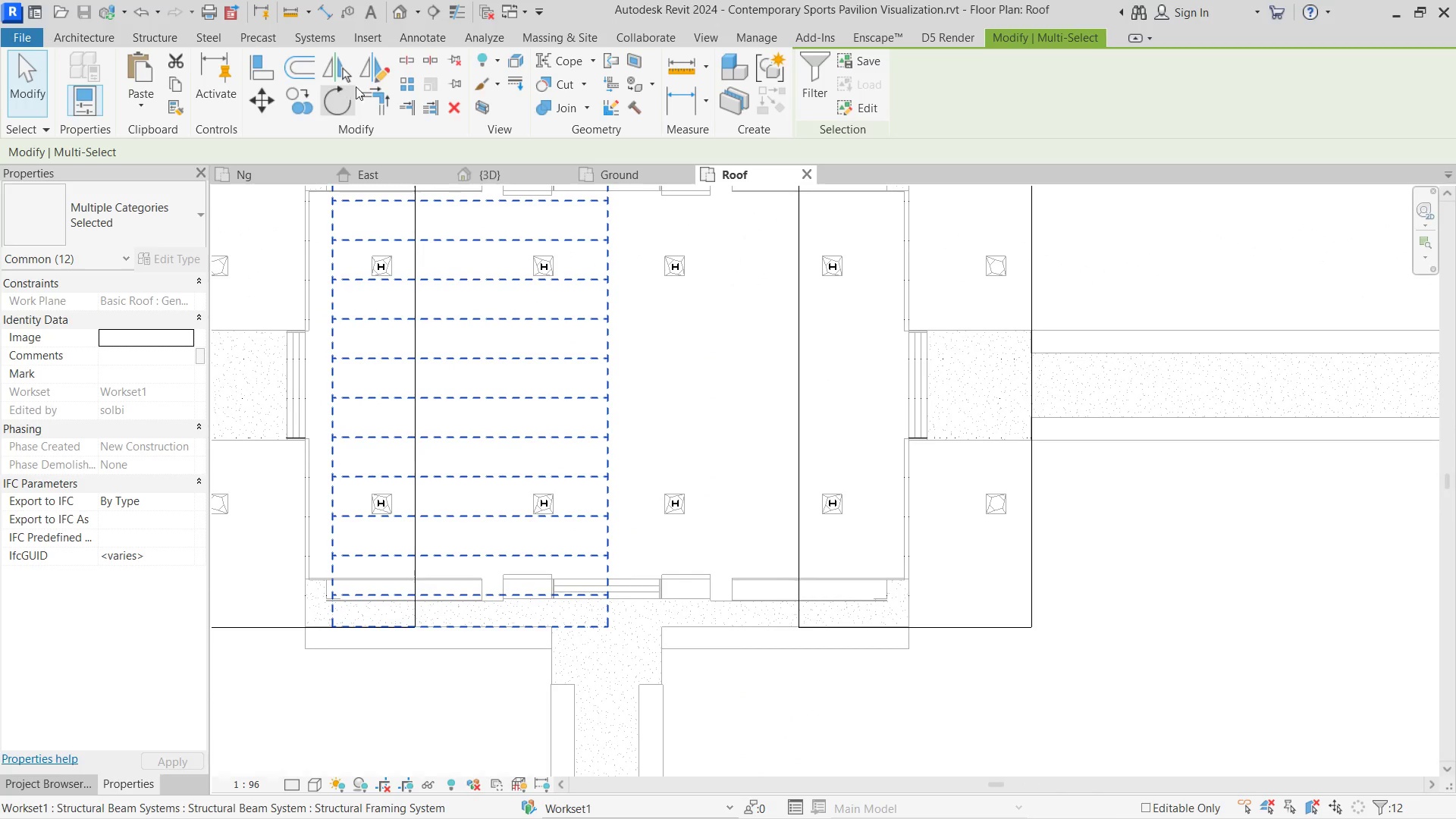 
left_click([341, 65])
 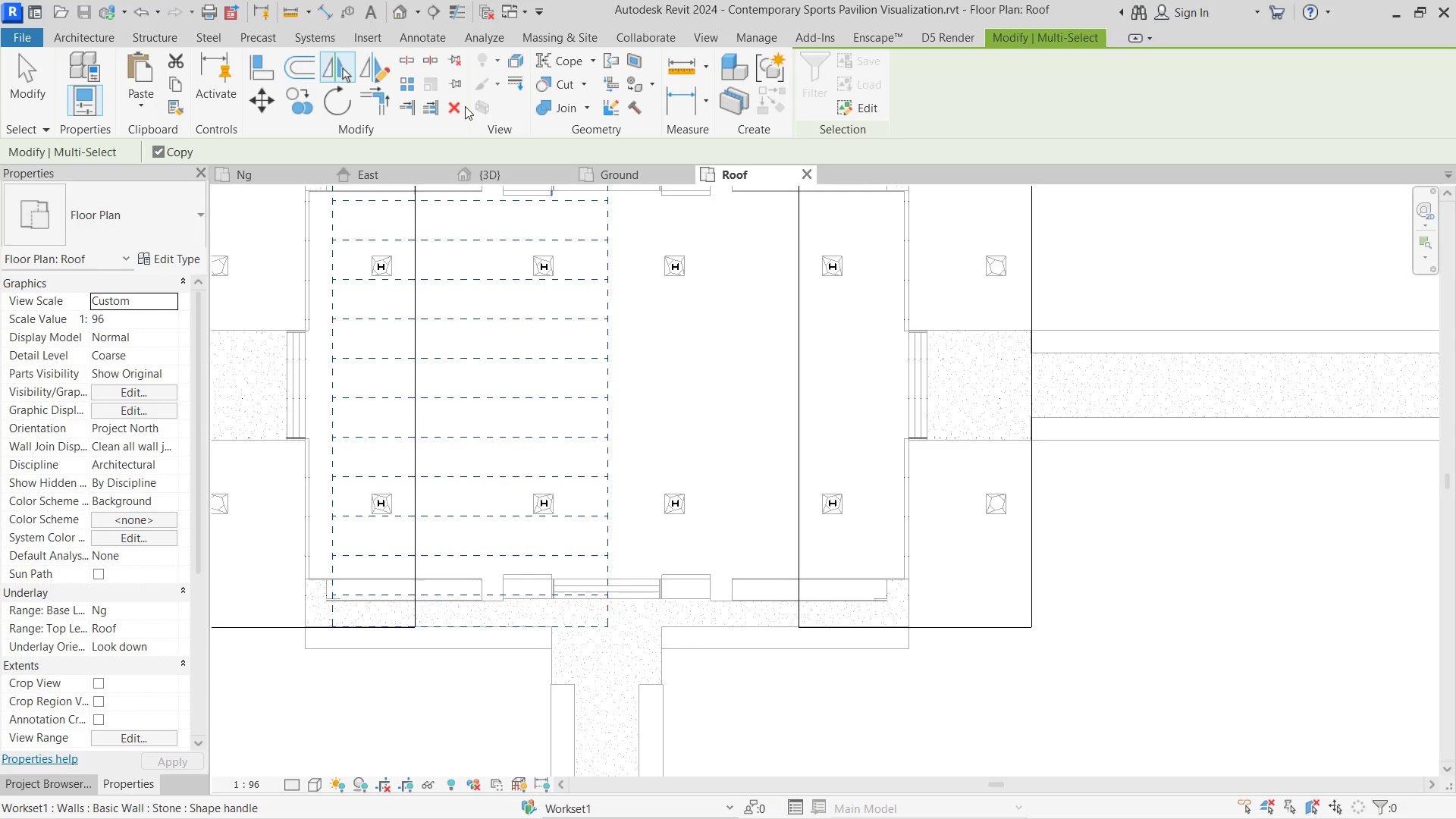 
left_click([377, 70])
 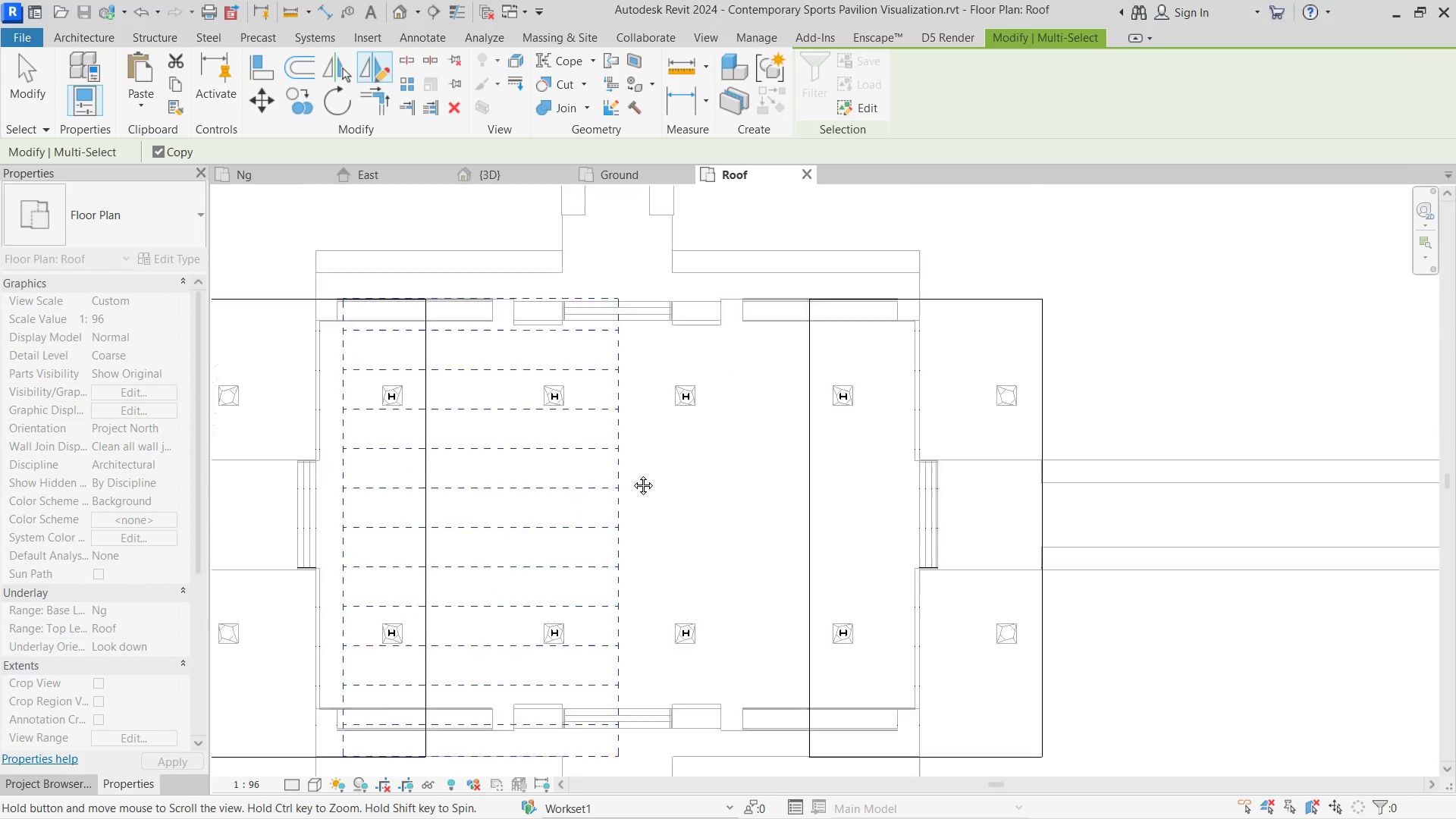 
scroll: coordinate [618, 324], scroll_direction: up, amount: 8.0
 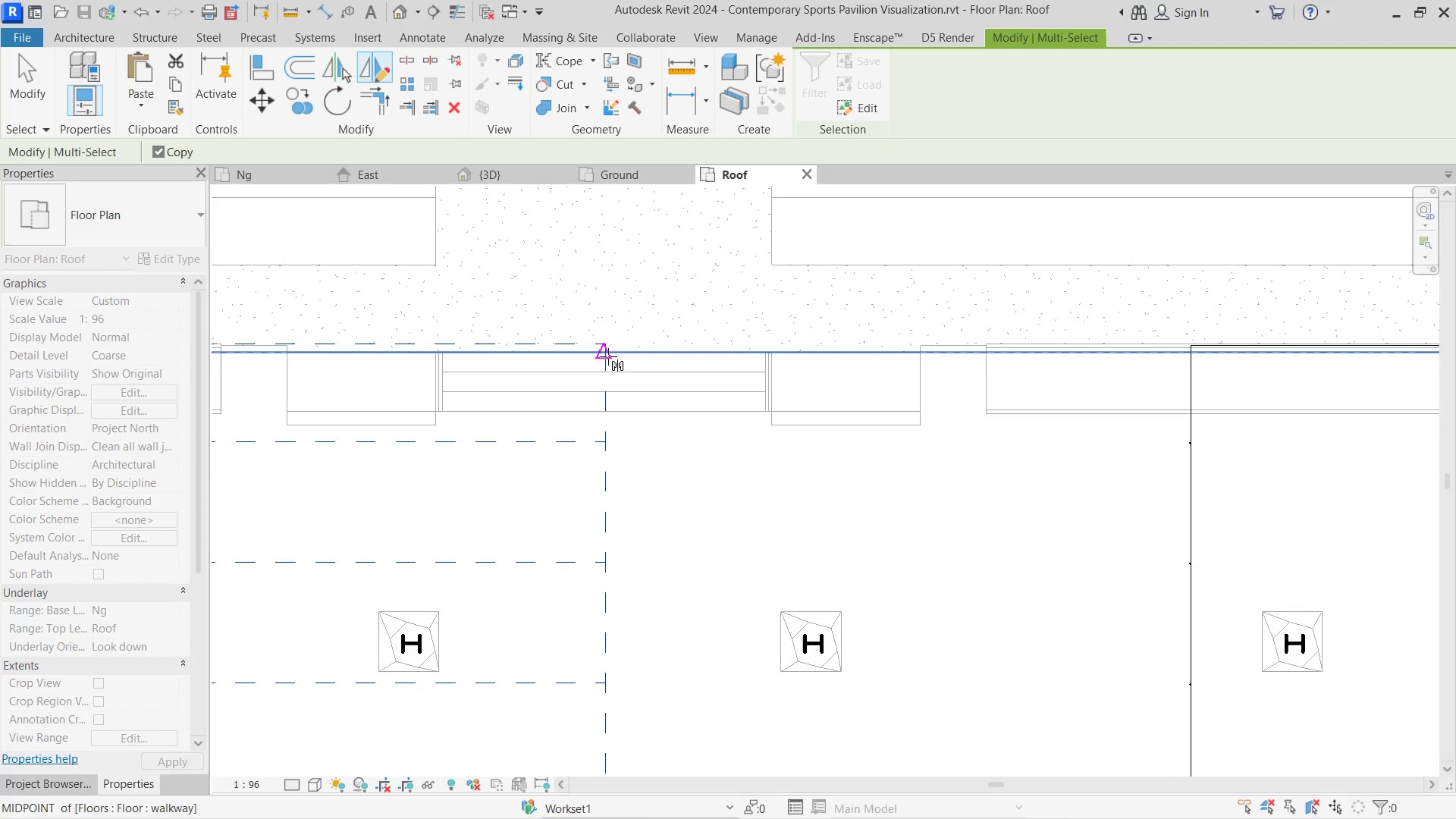 
left_click([607, 353])
 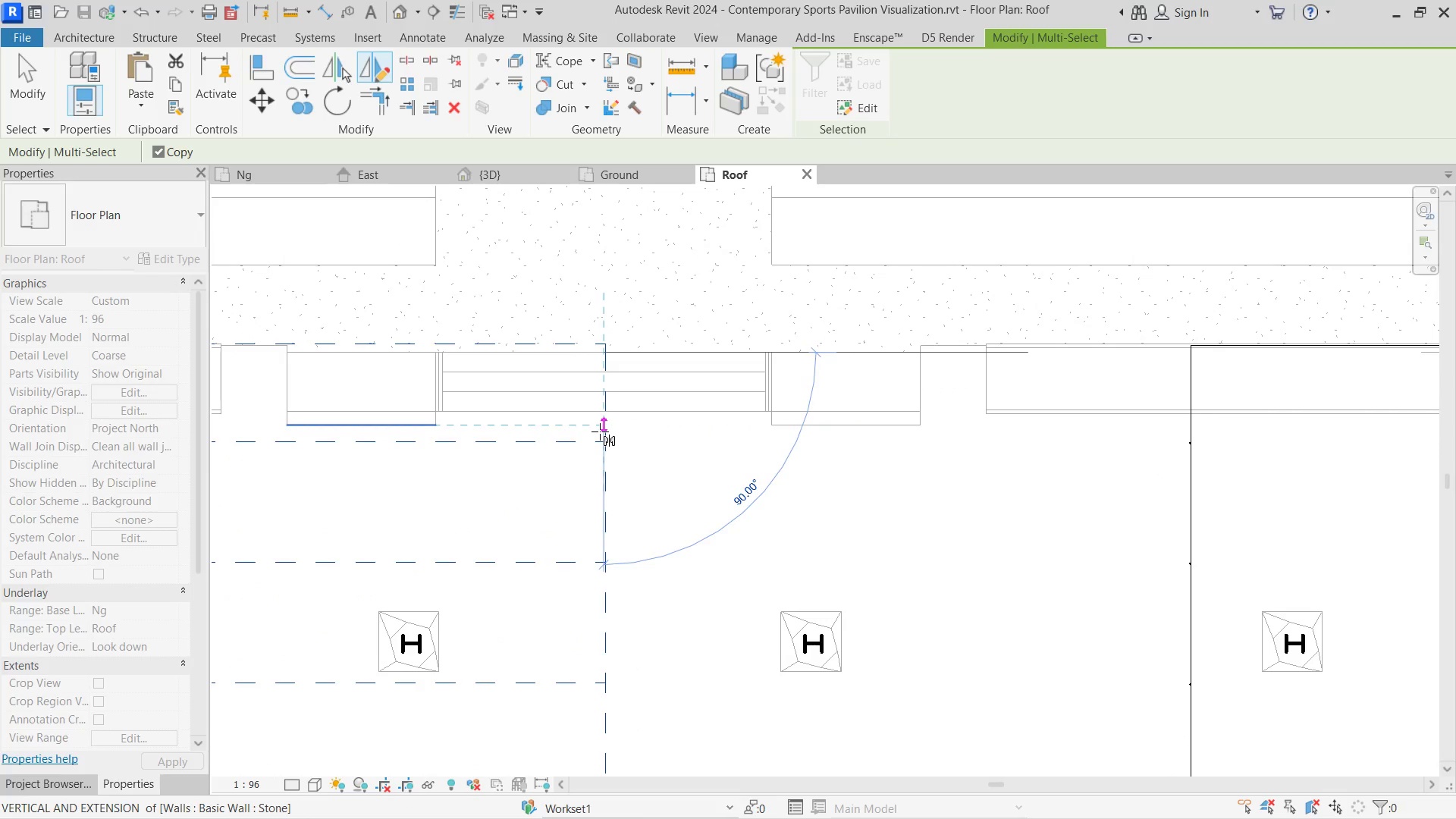 
left_click([598, 431])
 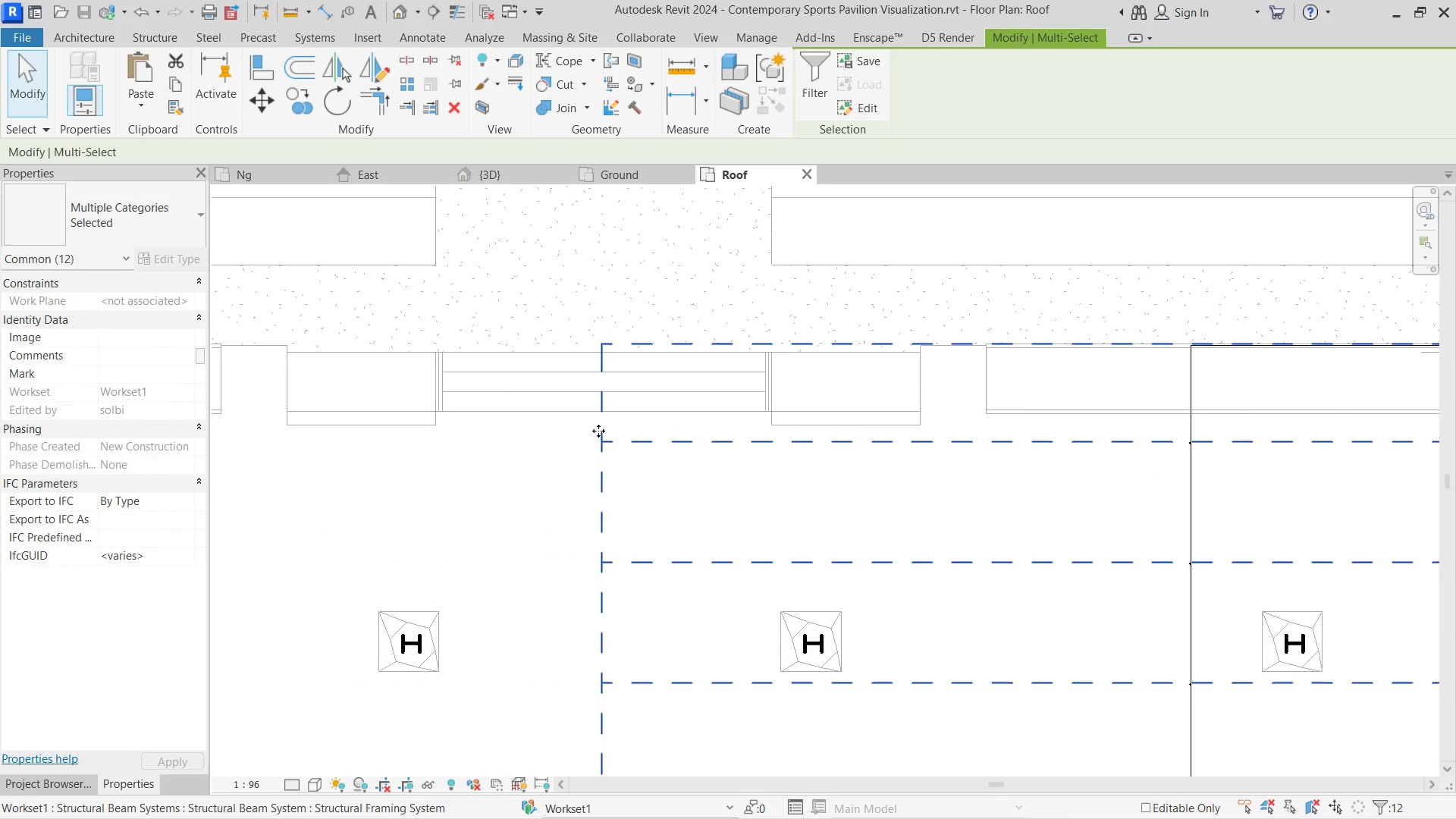 
scroll: coordinate [598, 431], scroll_direction: down, amount: 10.0
 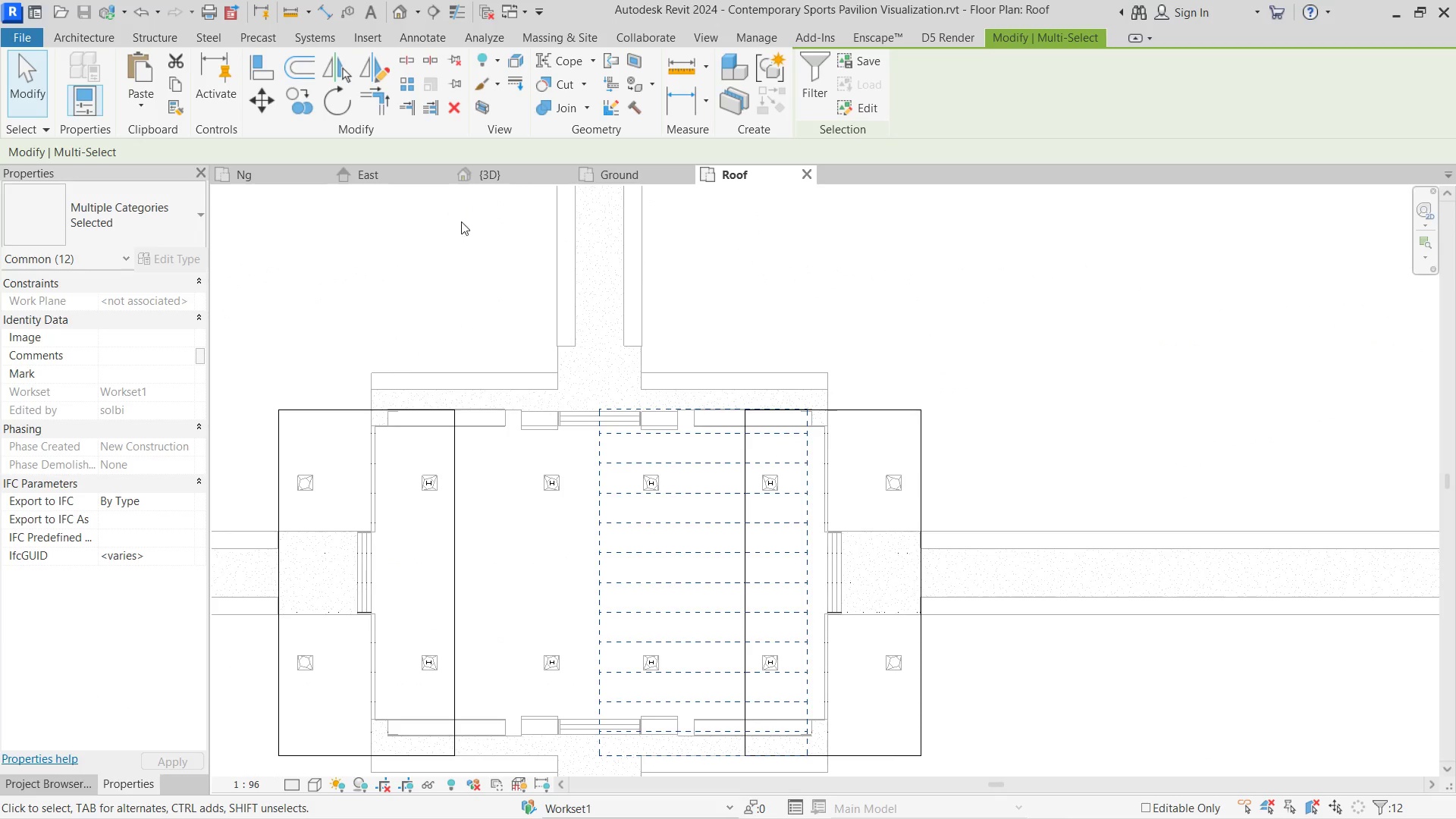 
key(Escape)
 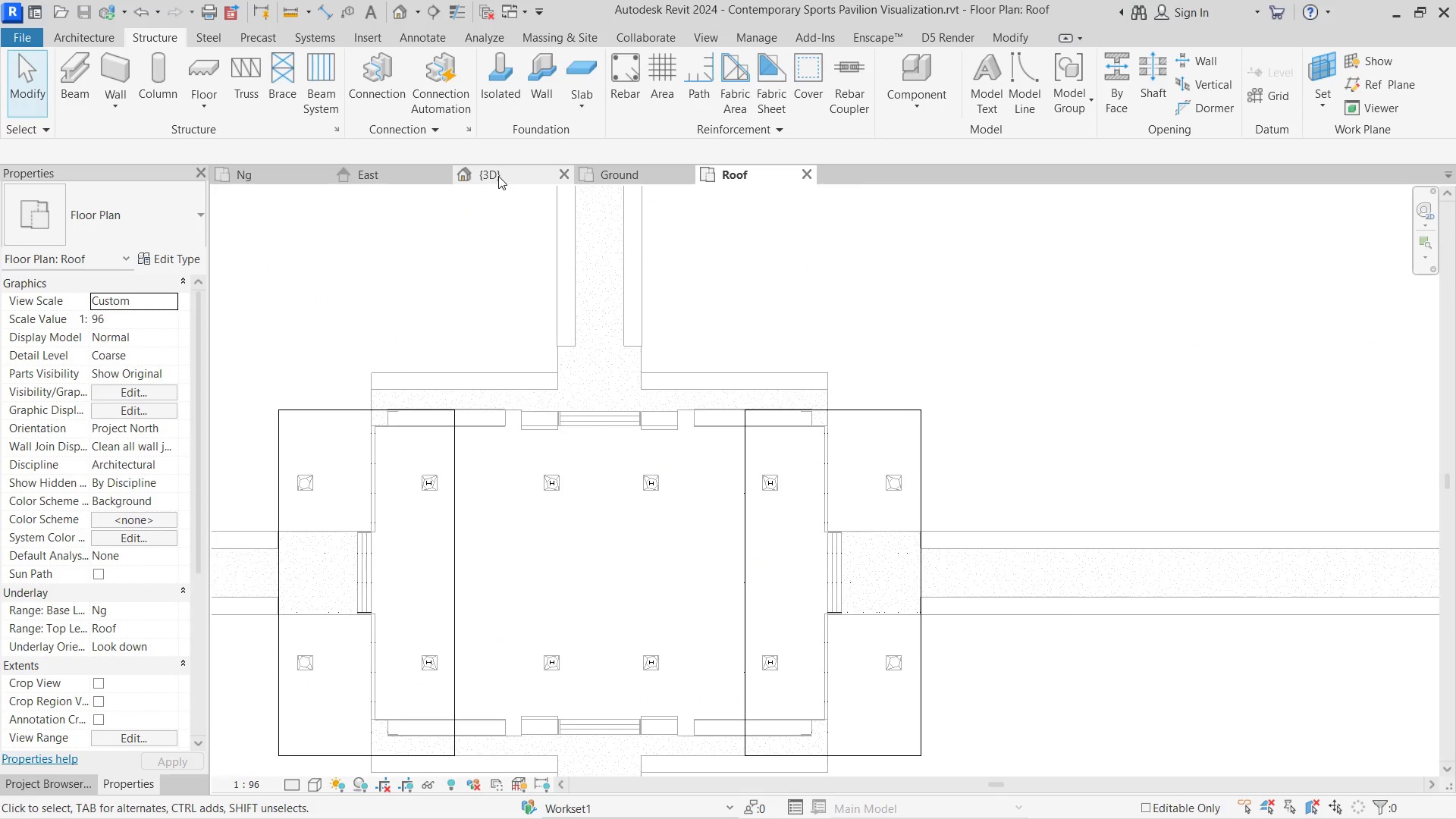 
key(Escape)
 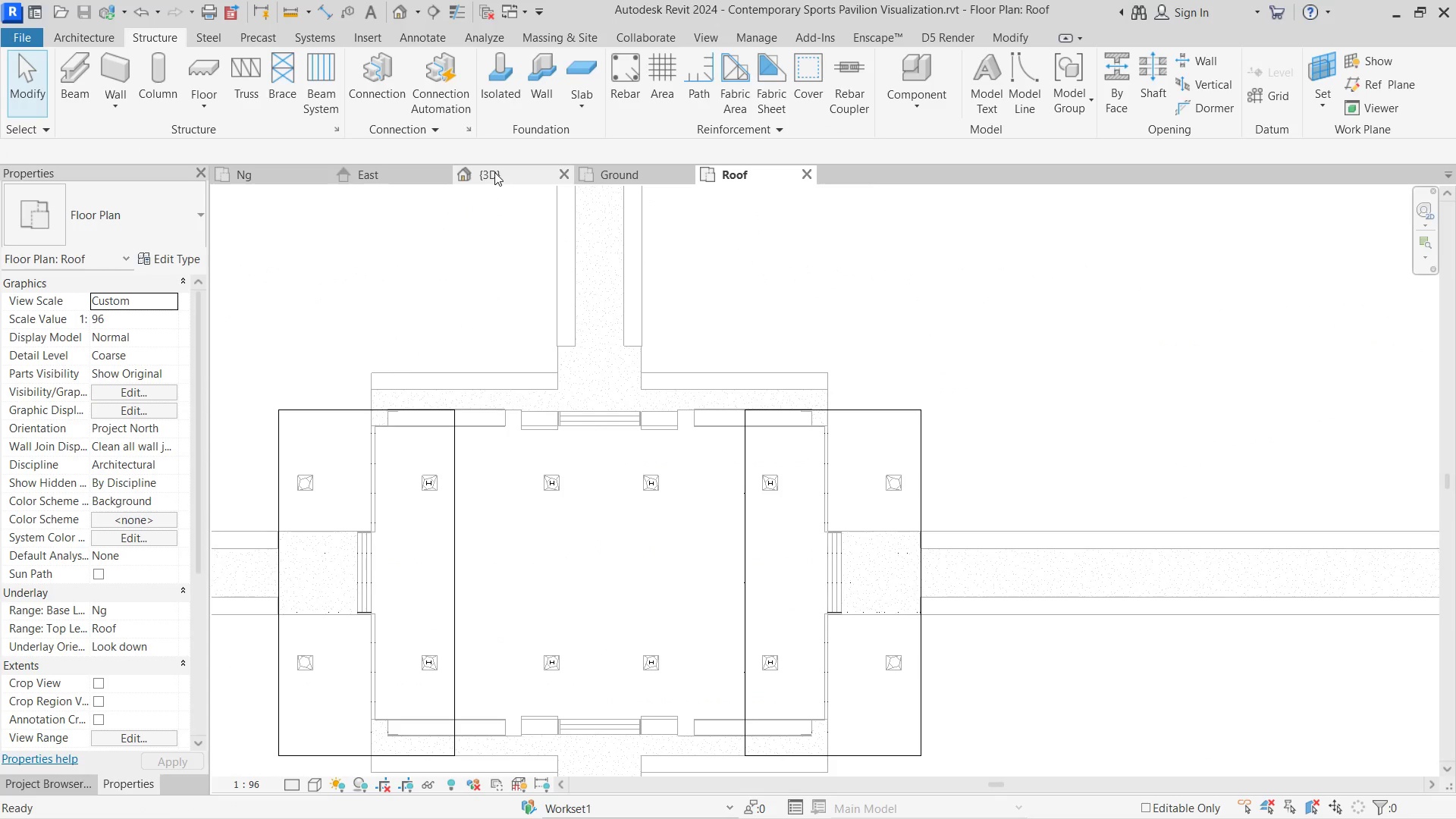 
left_click([494, 172])
 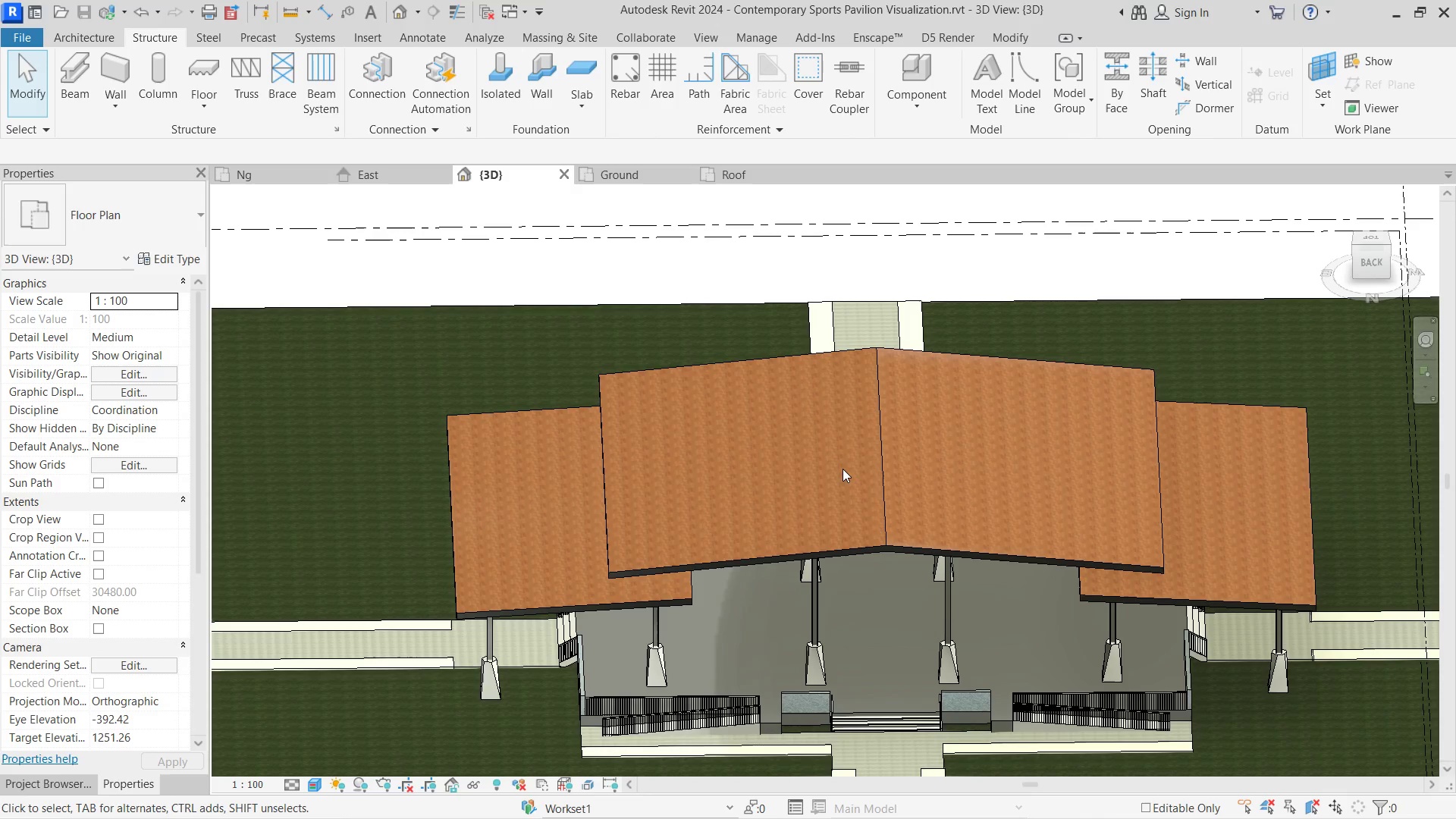 
hold_key(key=ShiftLeft, duration=1.27)
scroll: coordinate [871, 521], scroll_direction: down, amount: 3.0
 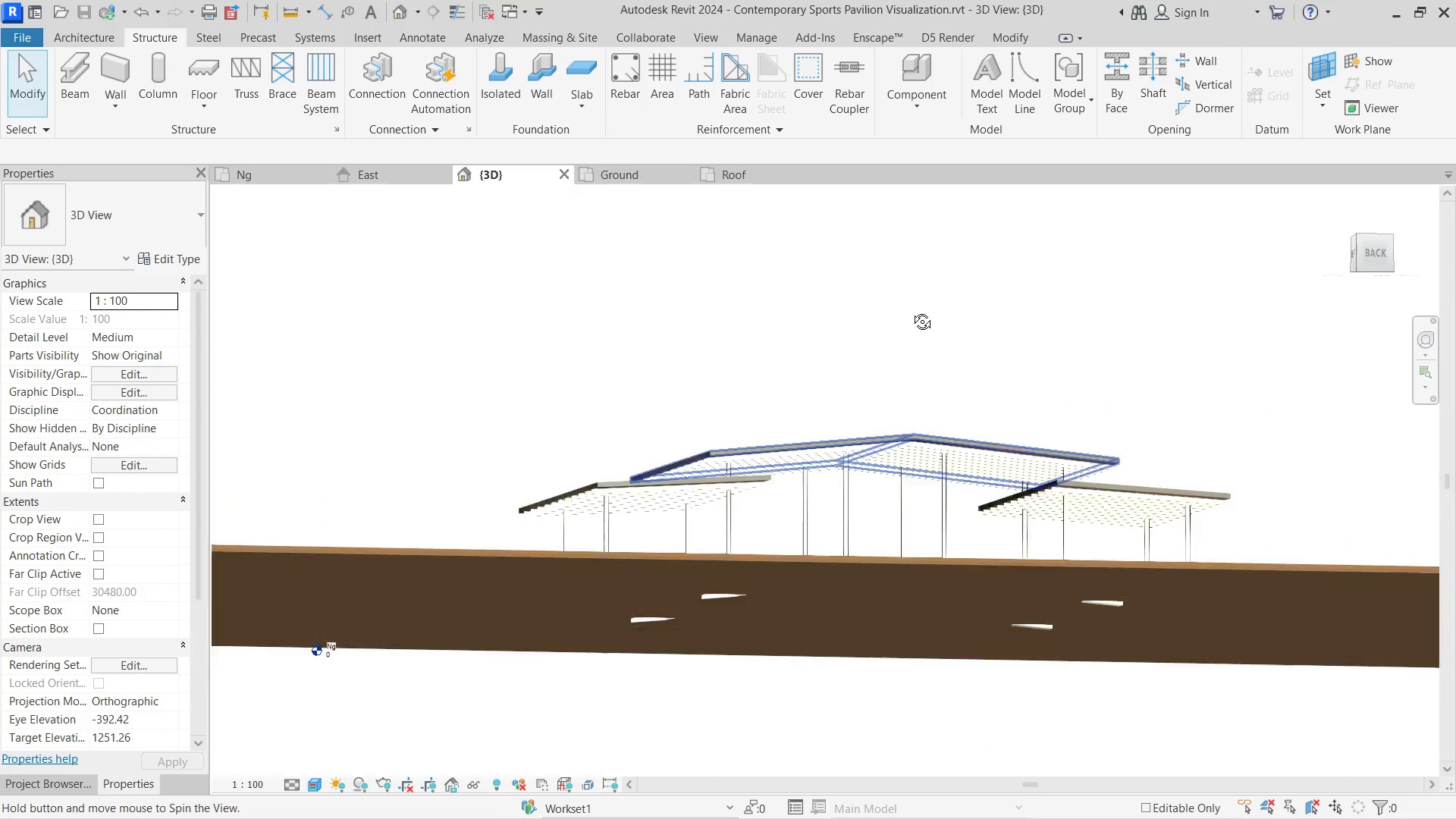 
left_click([922, 329])
 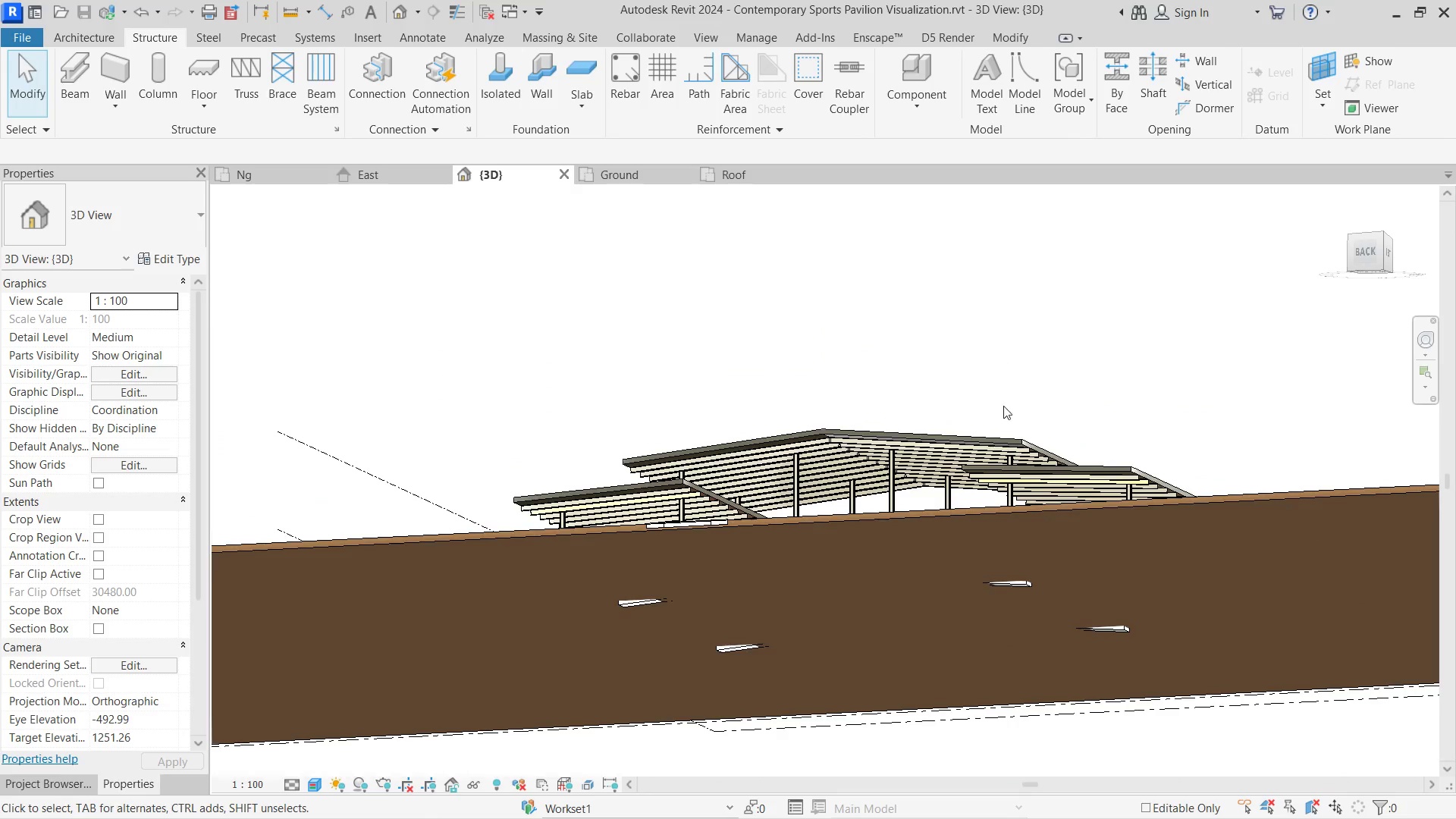 
hold_key(key=ShiftLeft, duration=1.81)
scroll: coordinate [879, 510], scroll_direction: down, amount: 2.0
 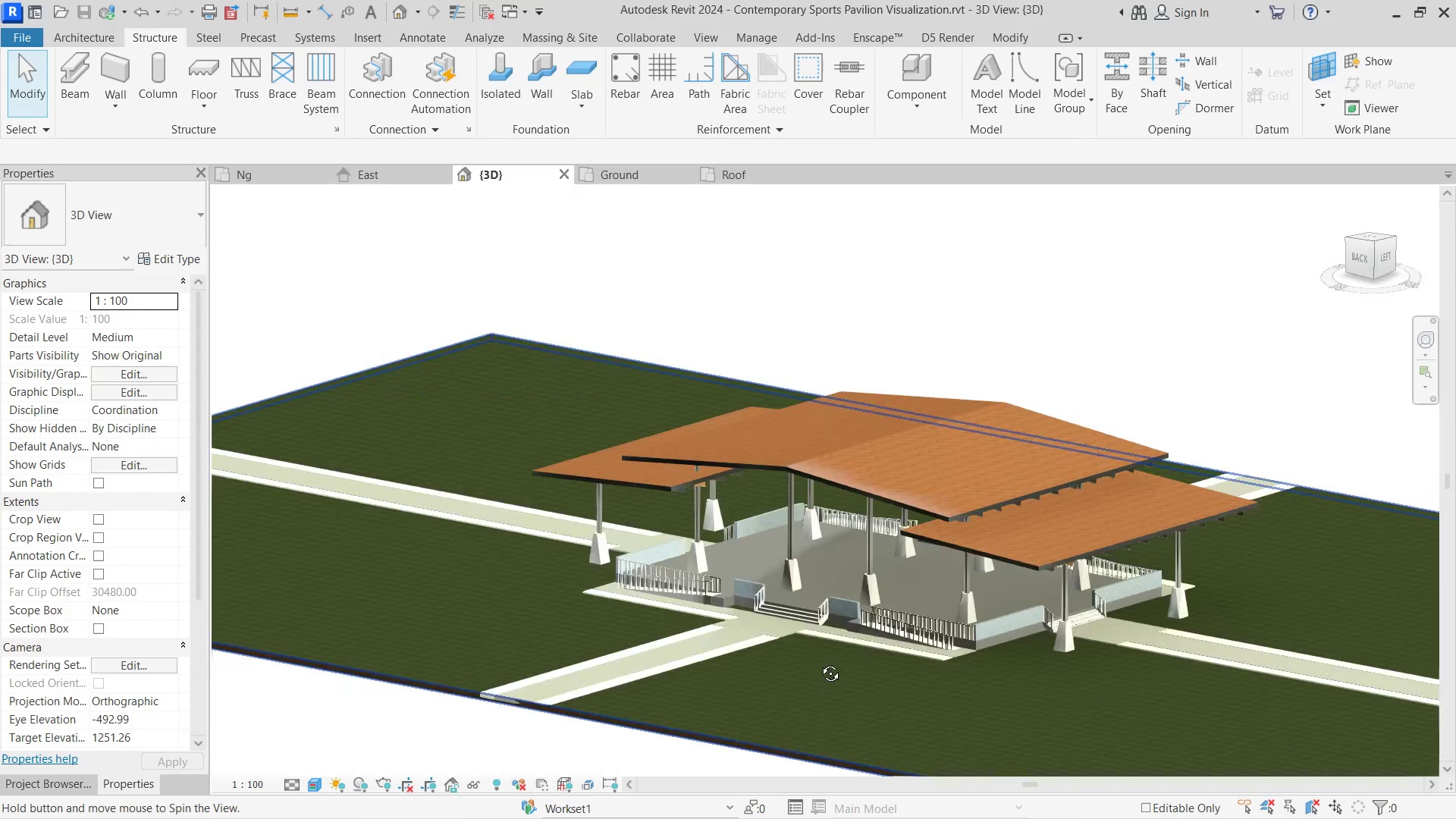 
hold_key(key=ShiftLeft, duration=0.38)
 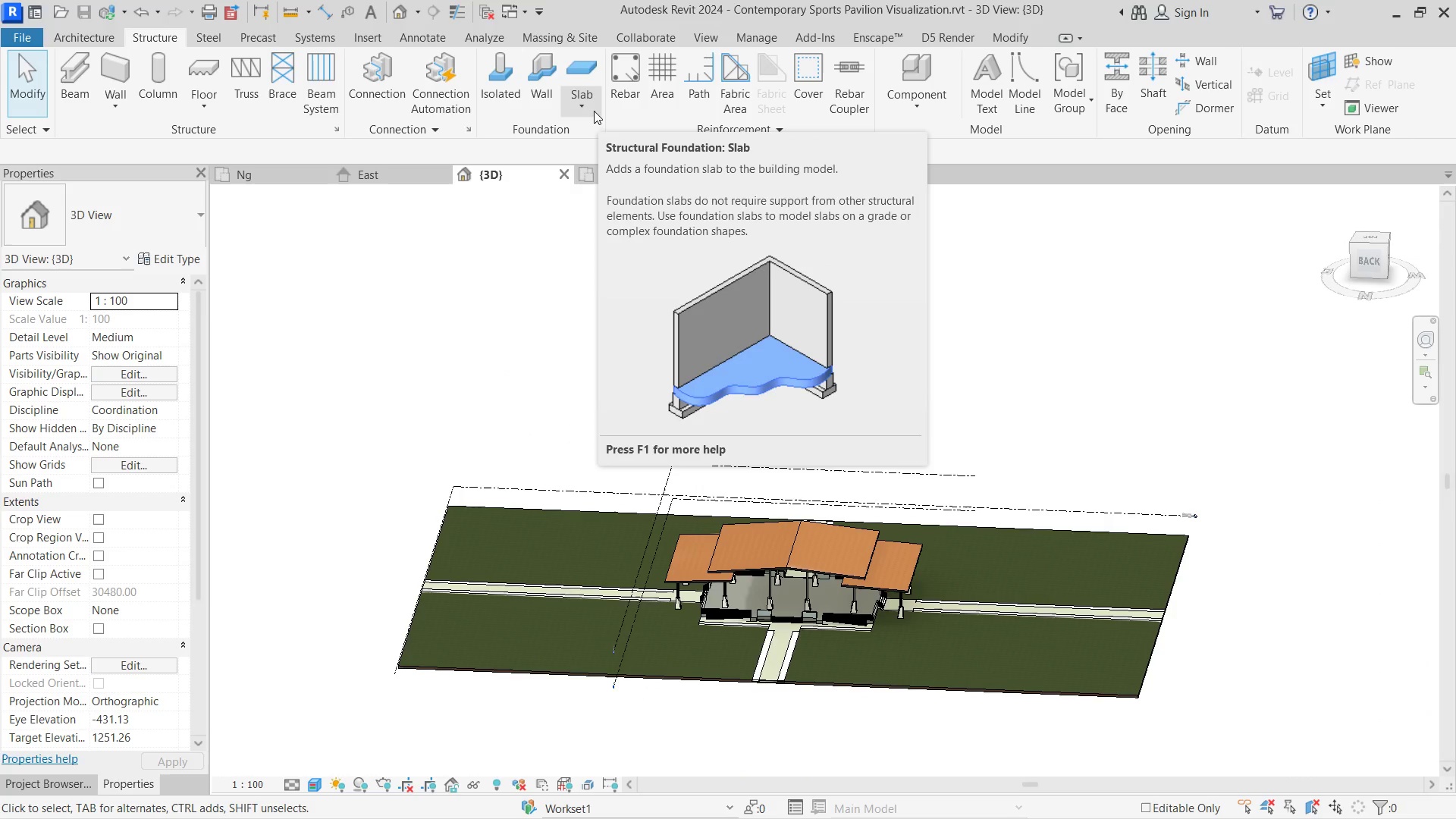 
scroll: coordinate [746, 603], scroll_direction: down, amount: 7.0
 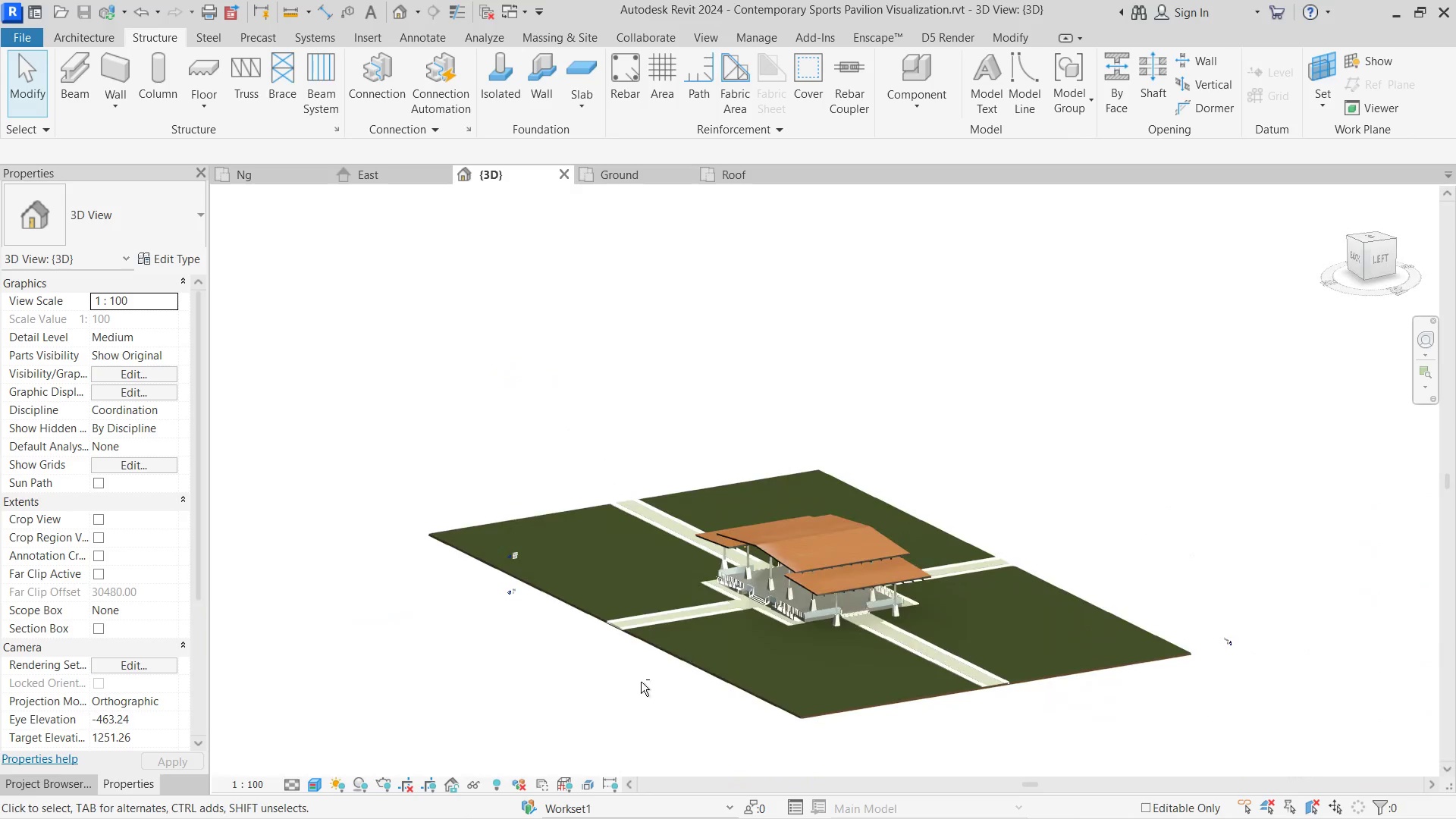 
wait(20.98)
 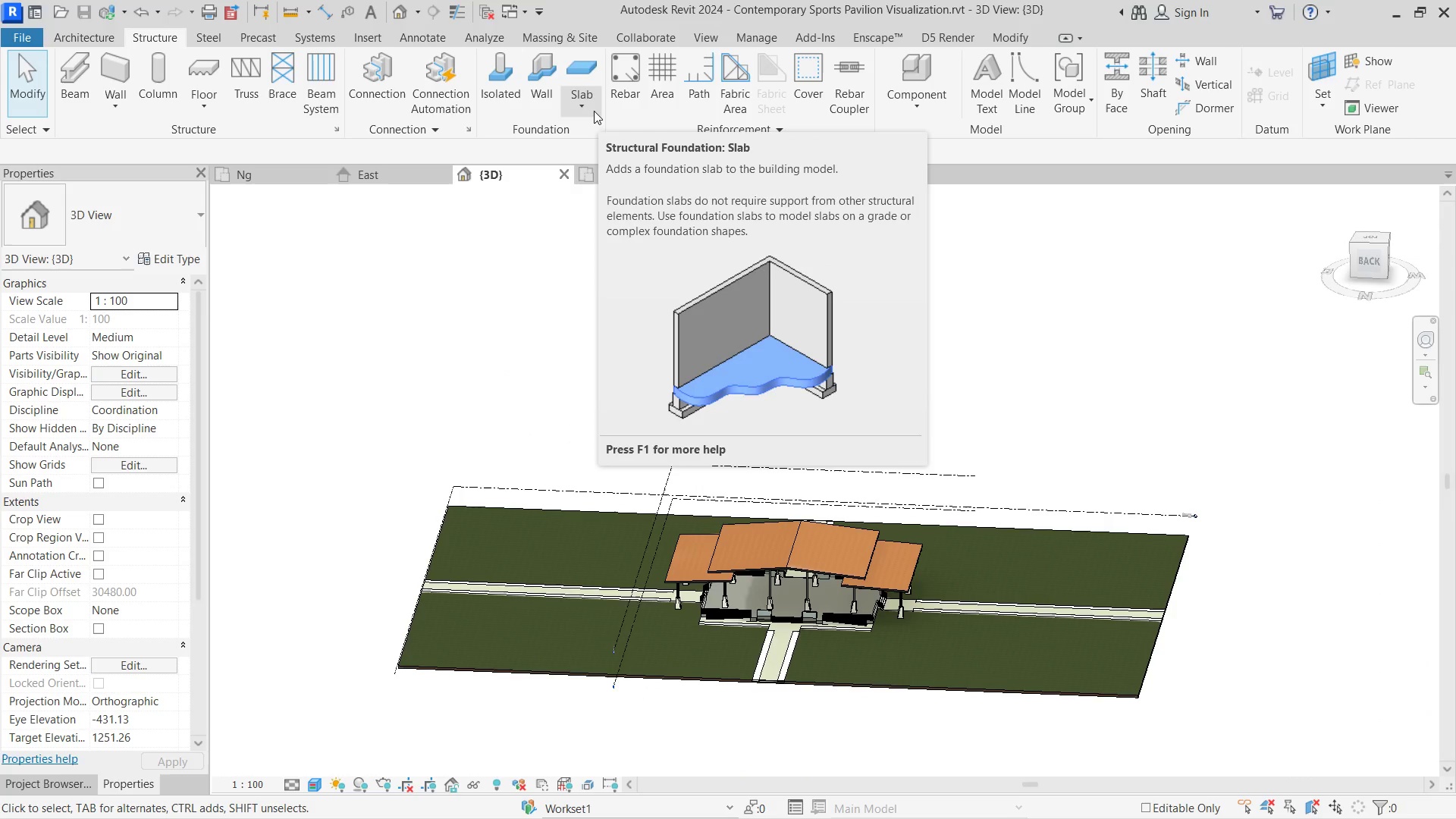 
left_click([237, 177])
 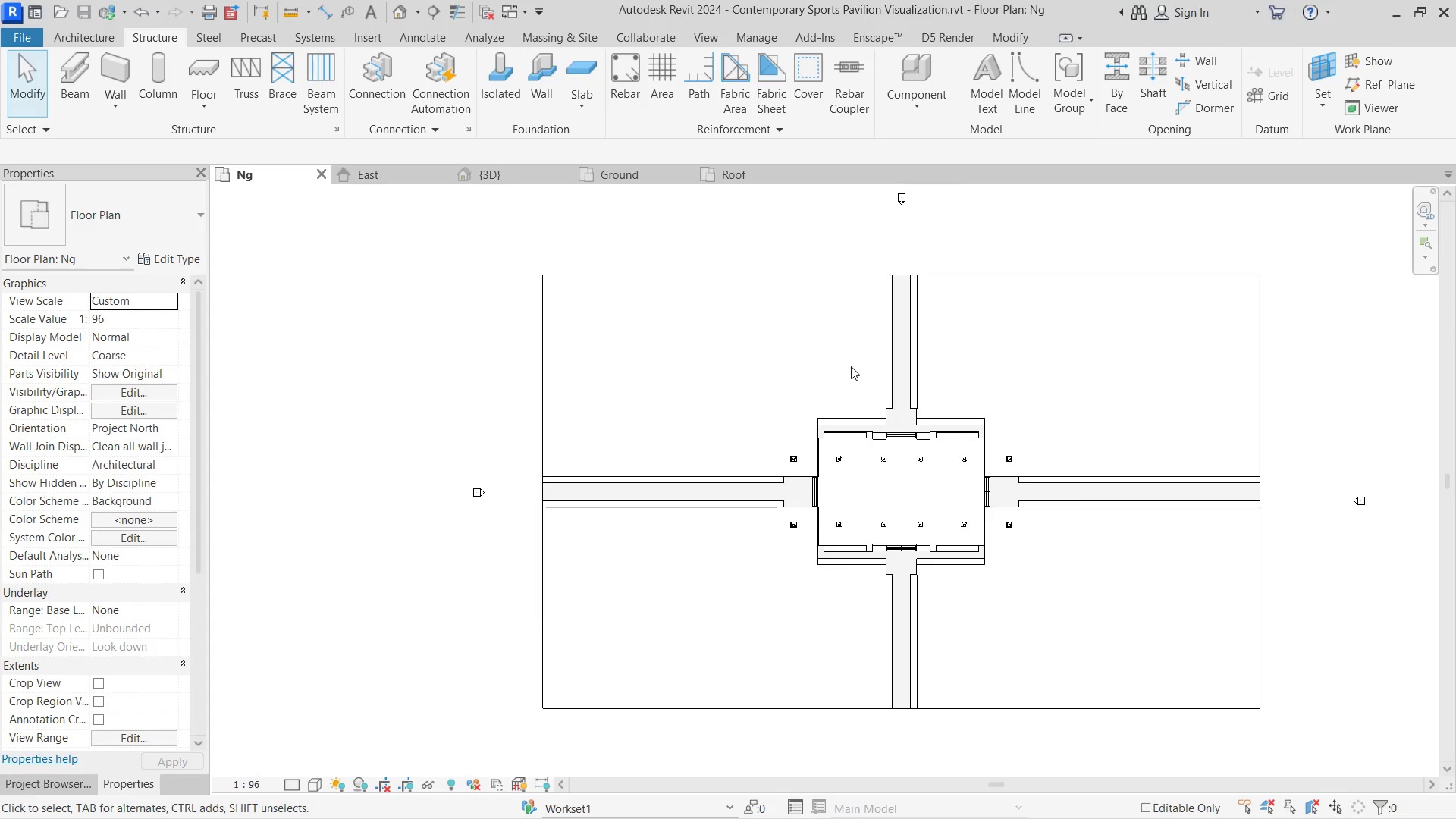 
scroll: coordinate [1088, 410], scroll_direction: down, amount: 1.0
 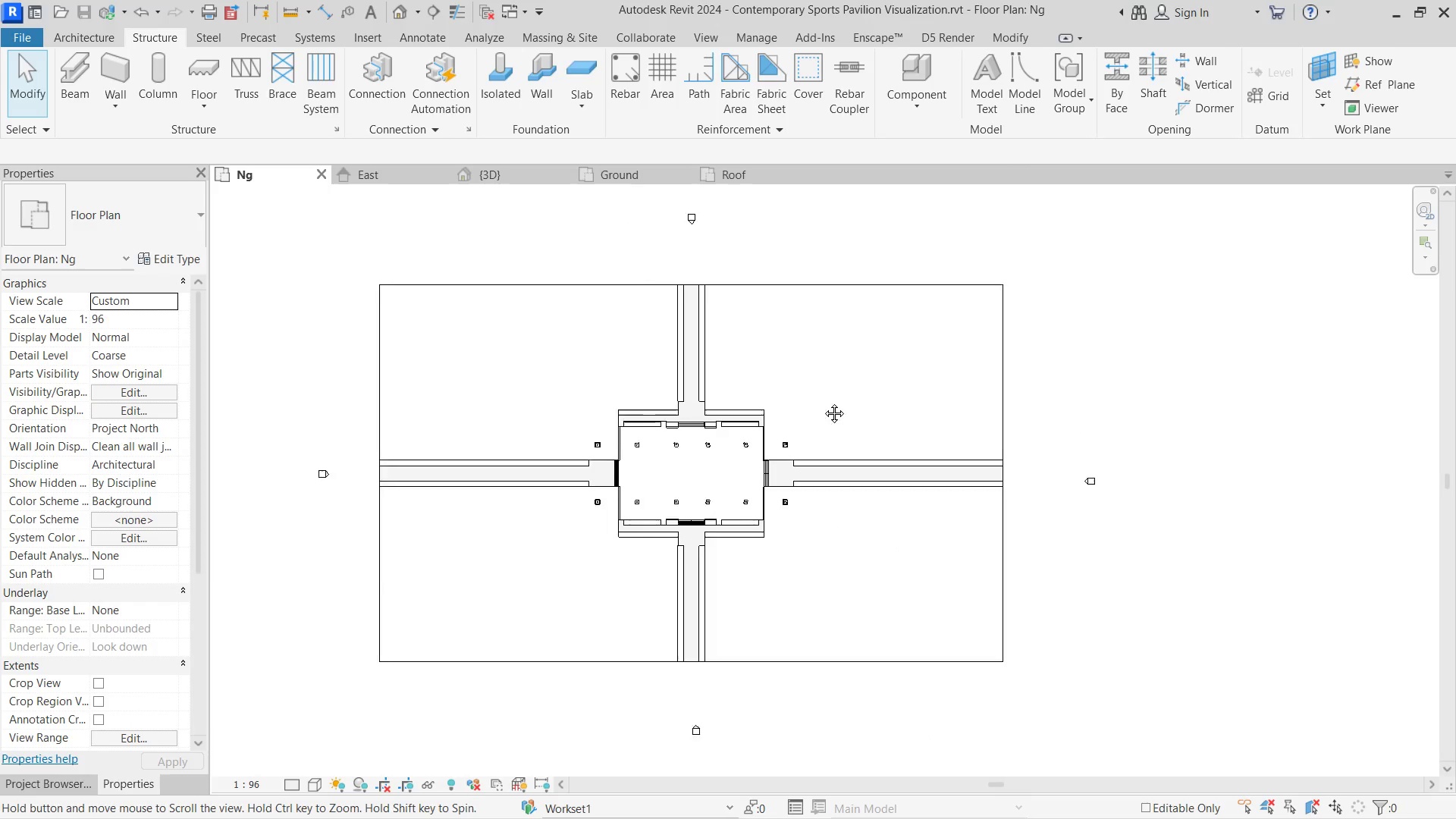 
scroll: coordinate [770, 409], scroll_direction: up, amount: 1.0
 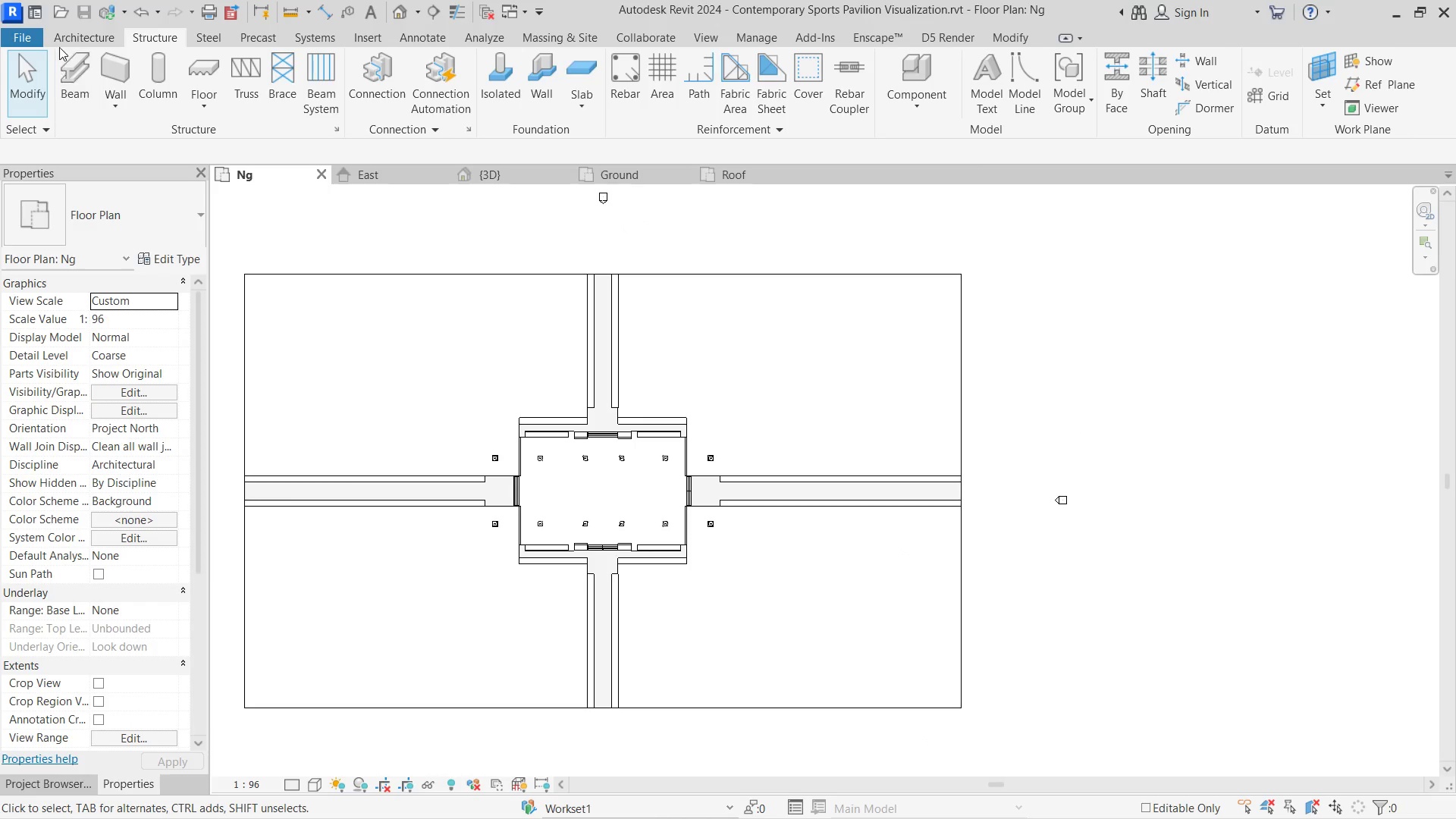 
left_click([76, 34])
 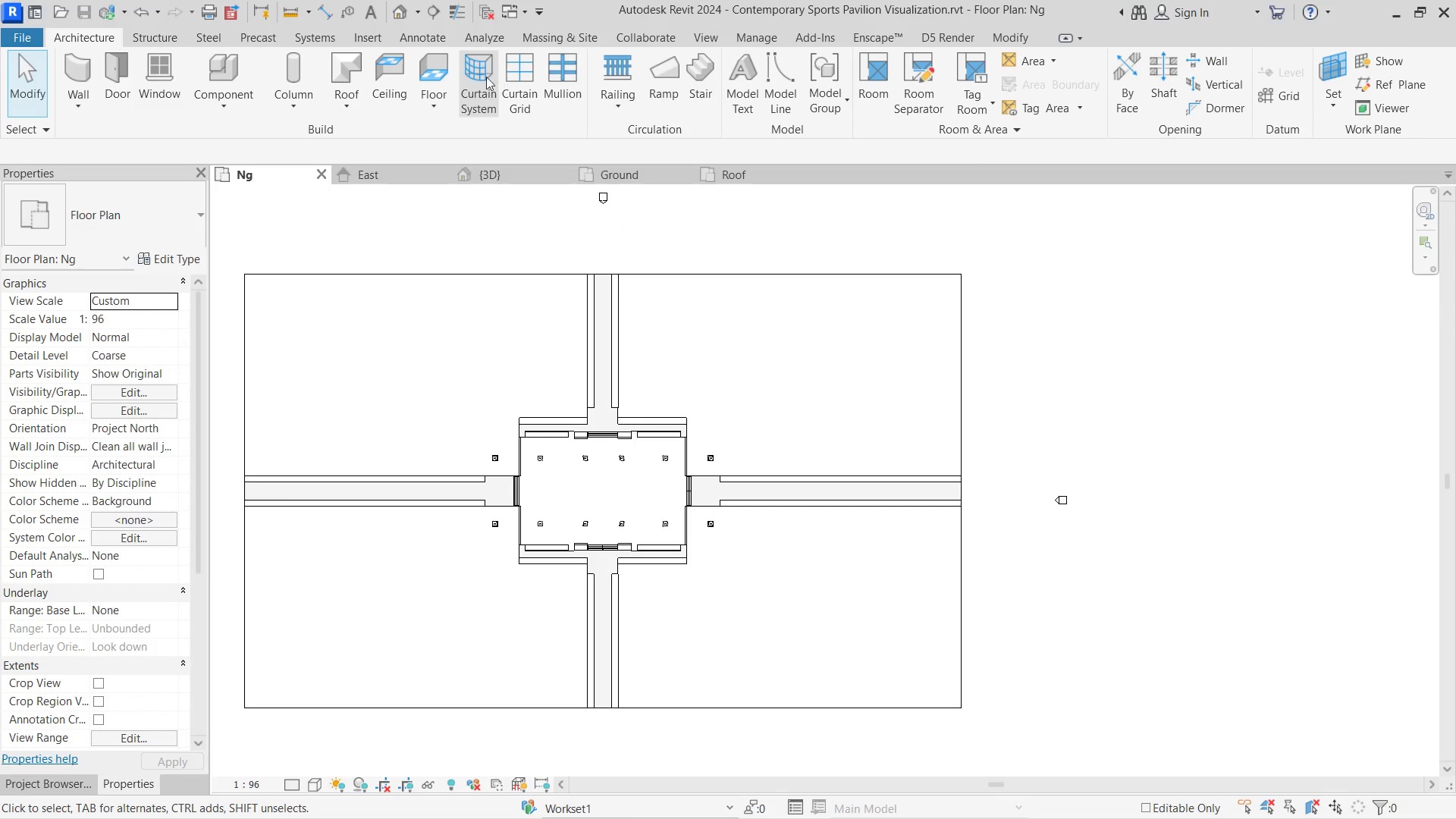 
left_click([426, 72])
 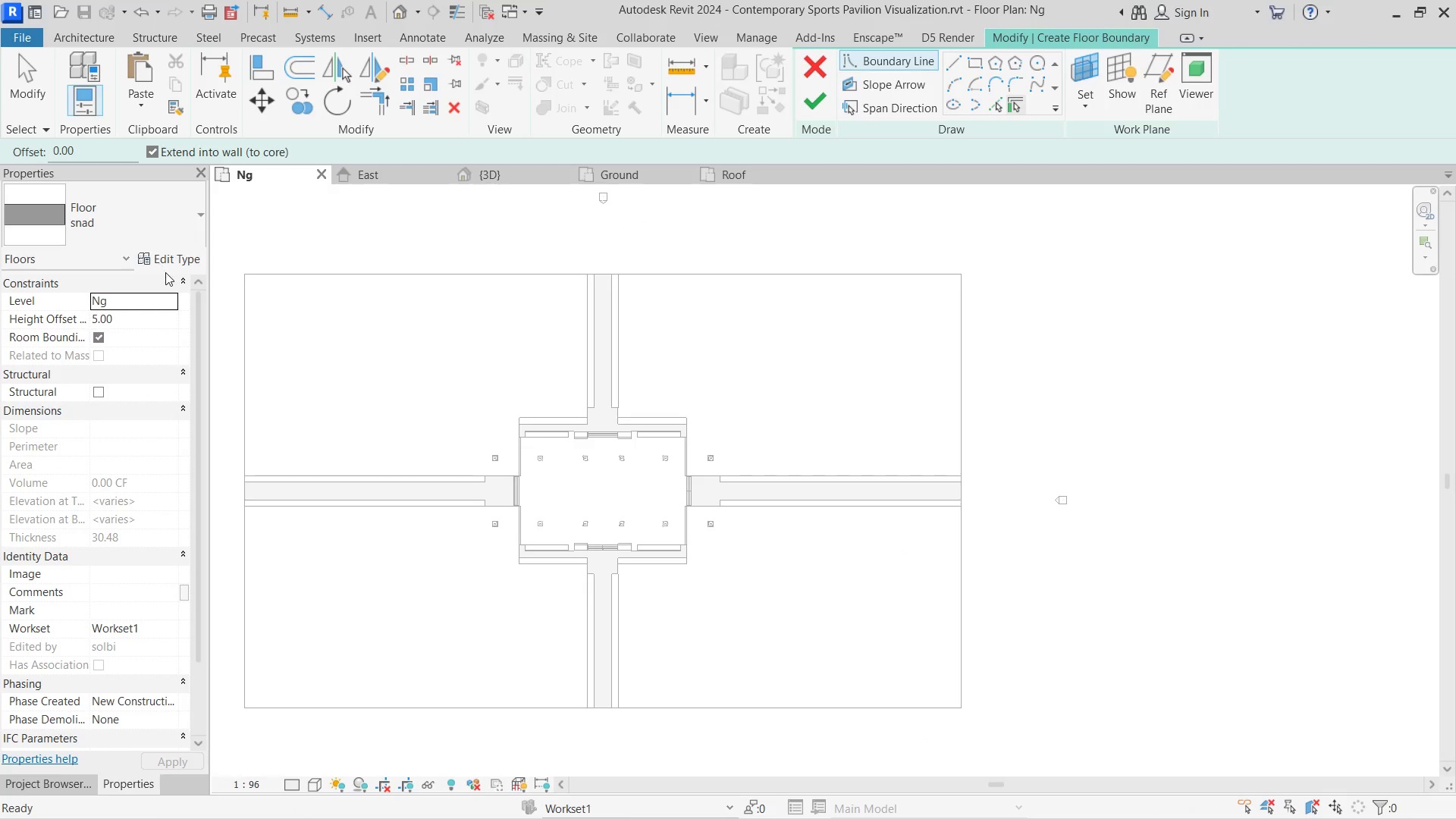 
left_click([166, 252])
 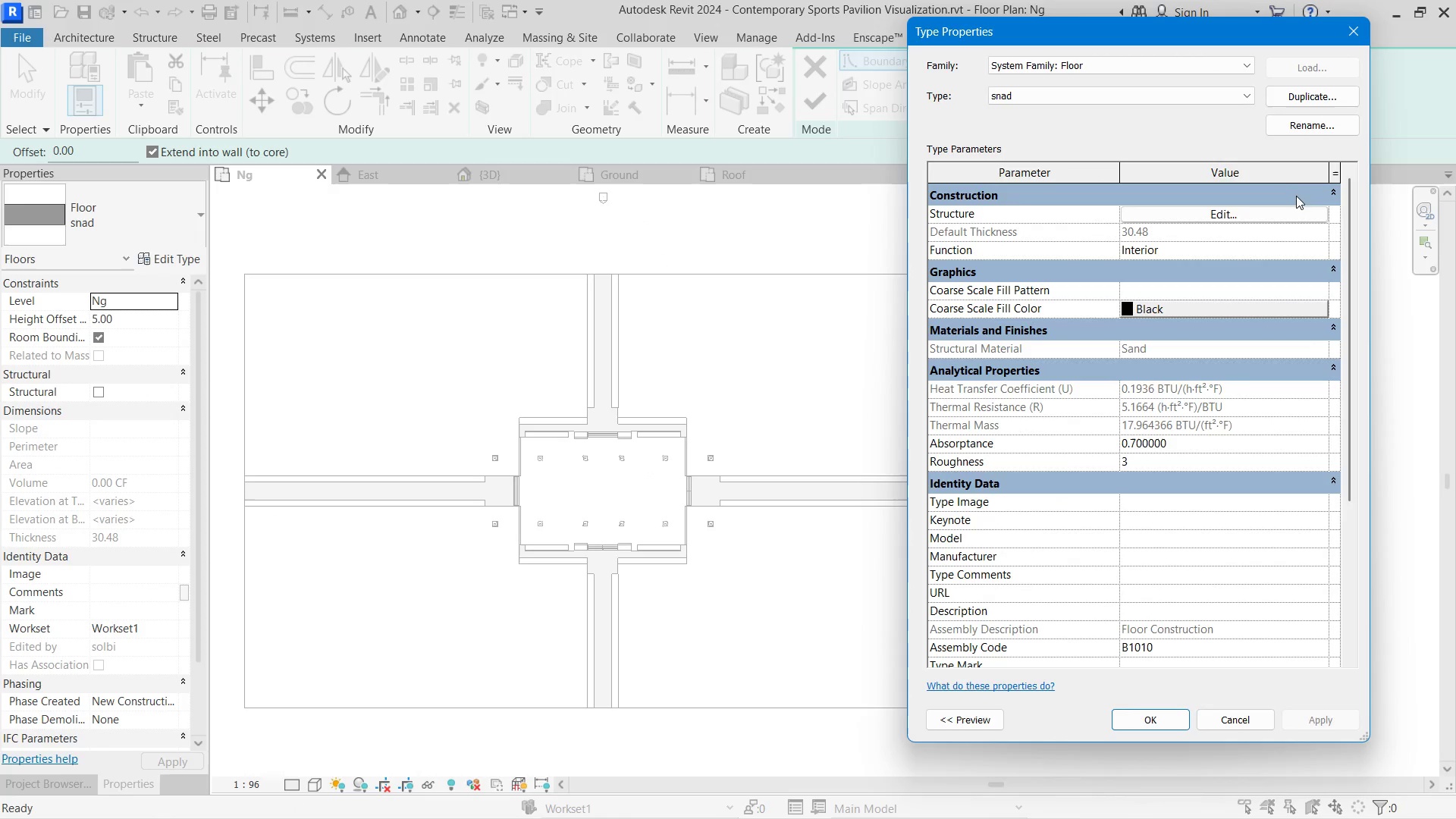 
left_click([1224, 215])
 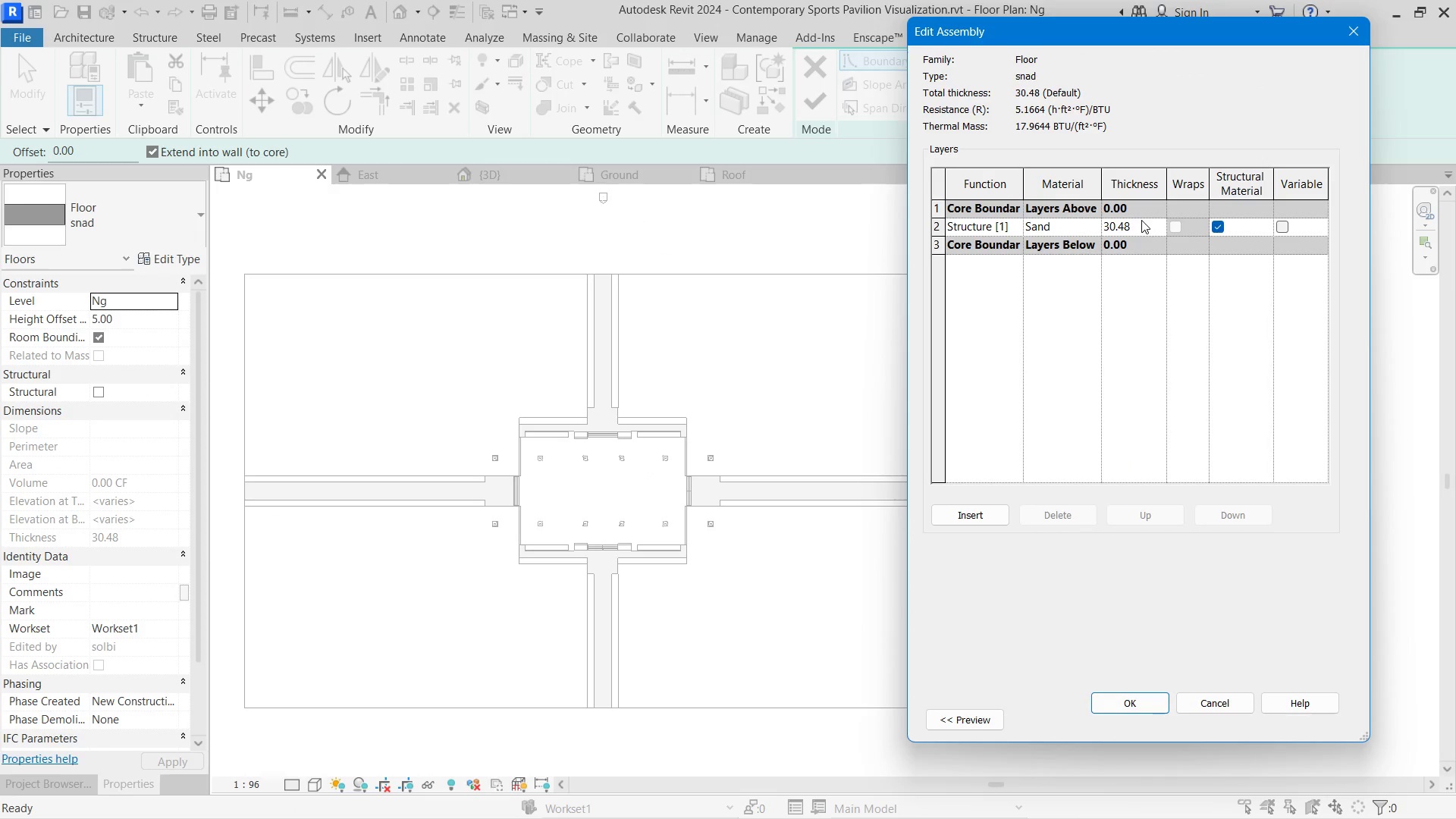 
left_click([1062, 223])
 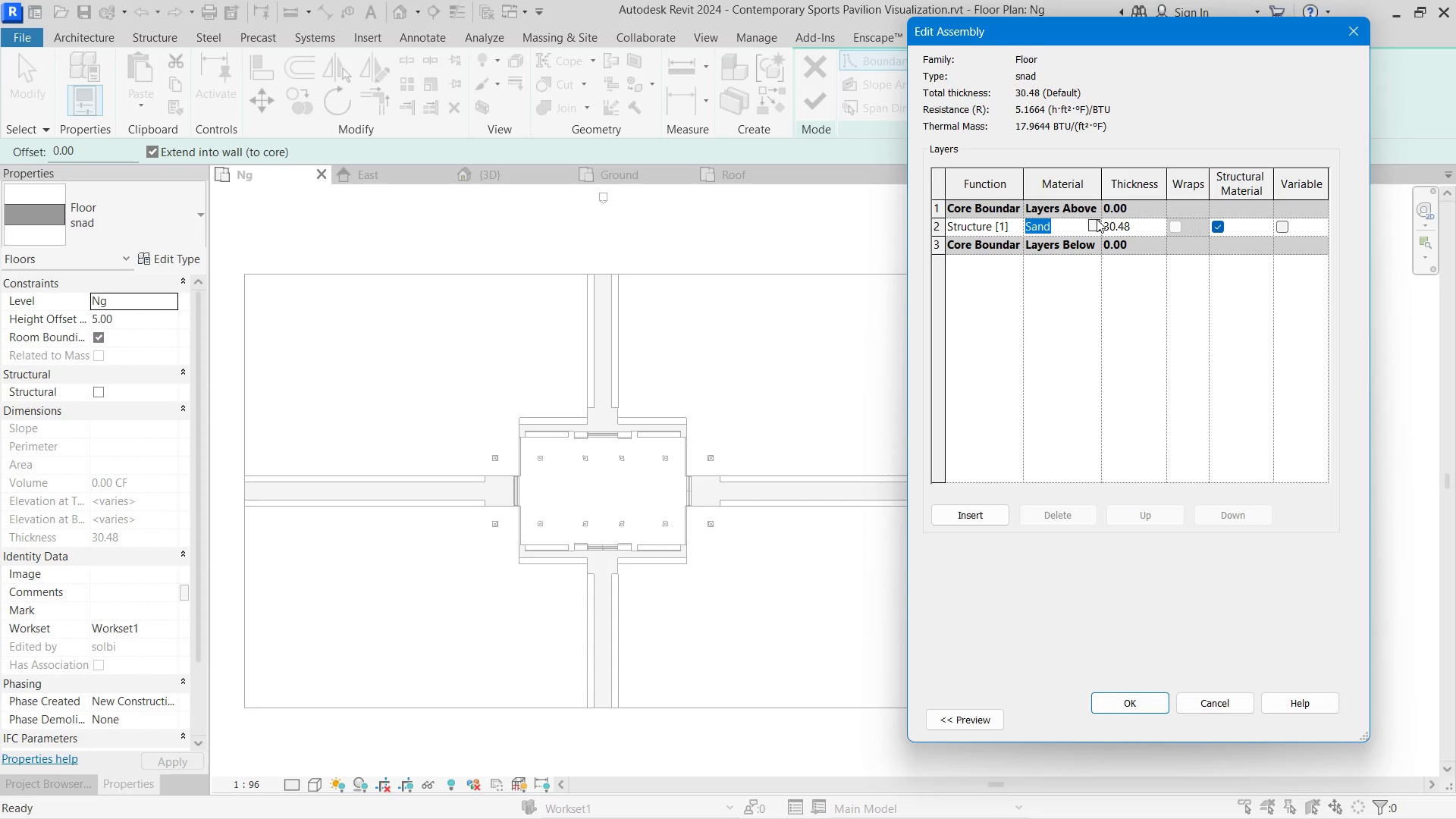 
left_click([1100, 225])
 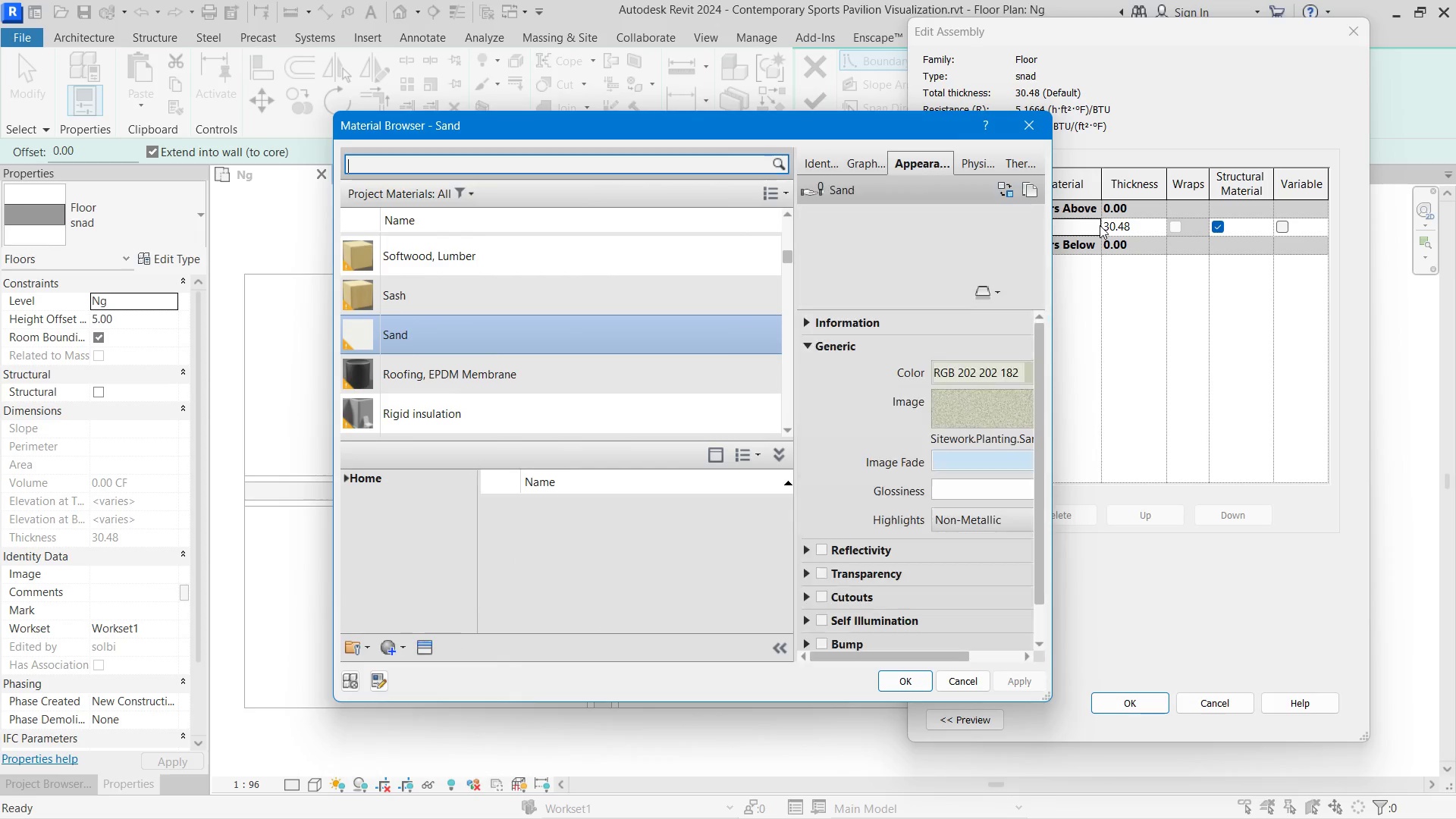 
type(te)
 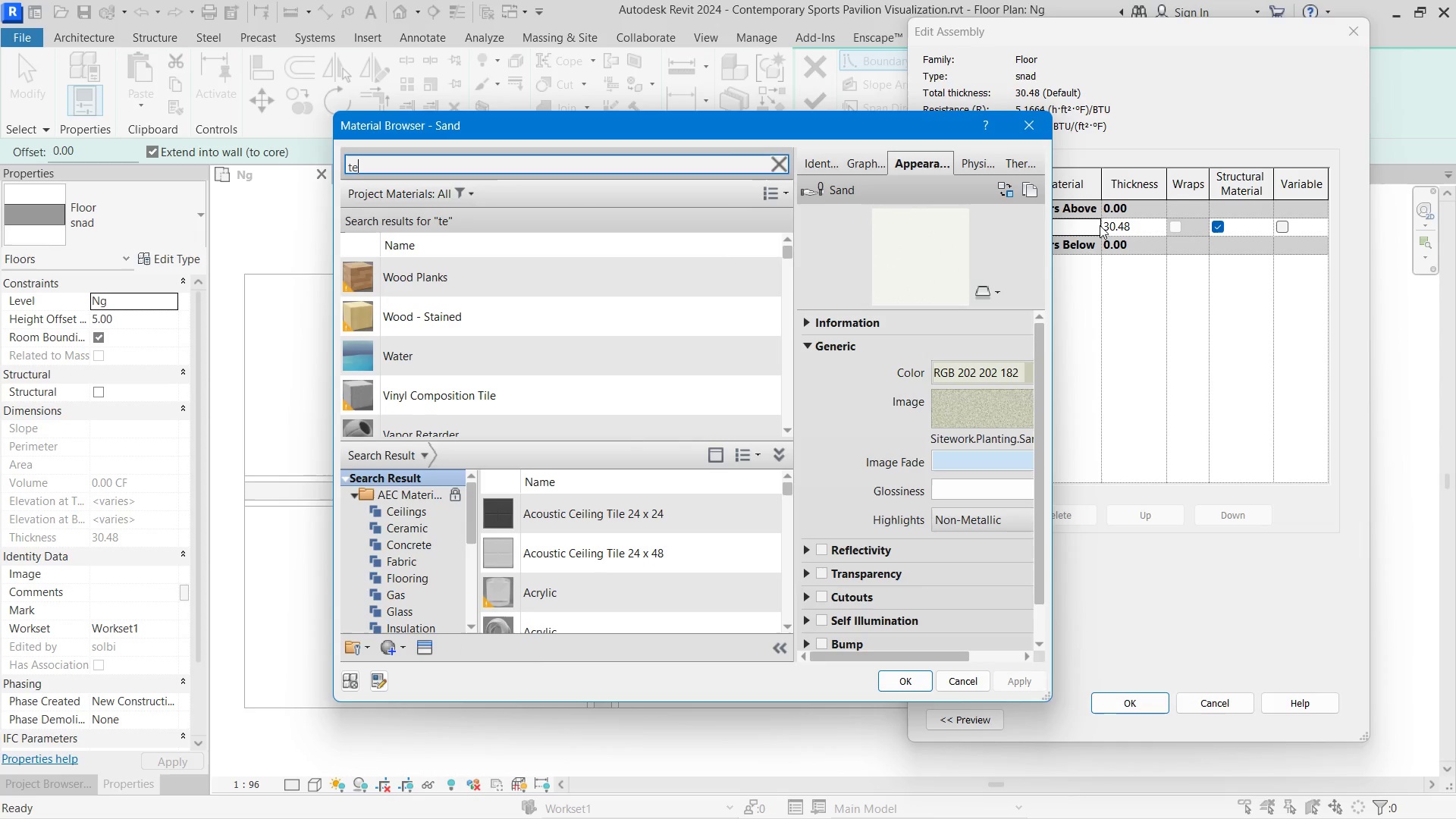 
type(nn)
key(Backspace)
key(Backspace)
key(Backspace)
key(Backspace)
key(Backspace)
type(asphalt)
 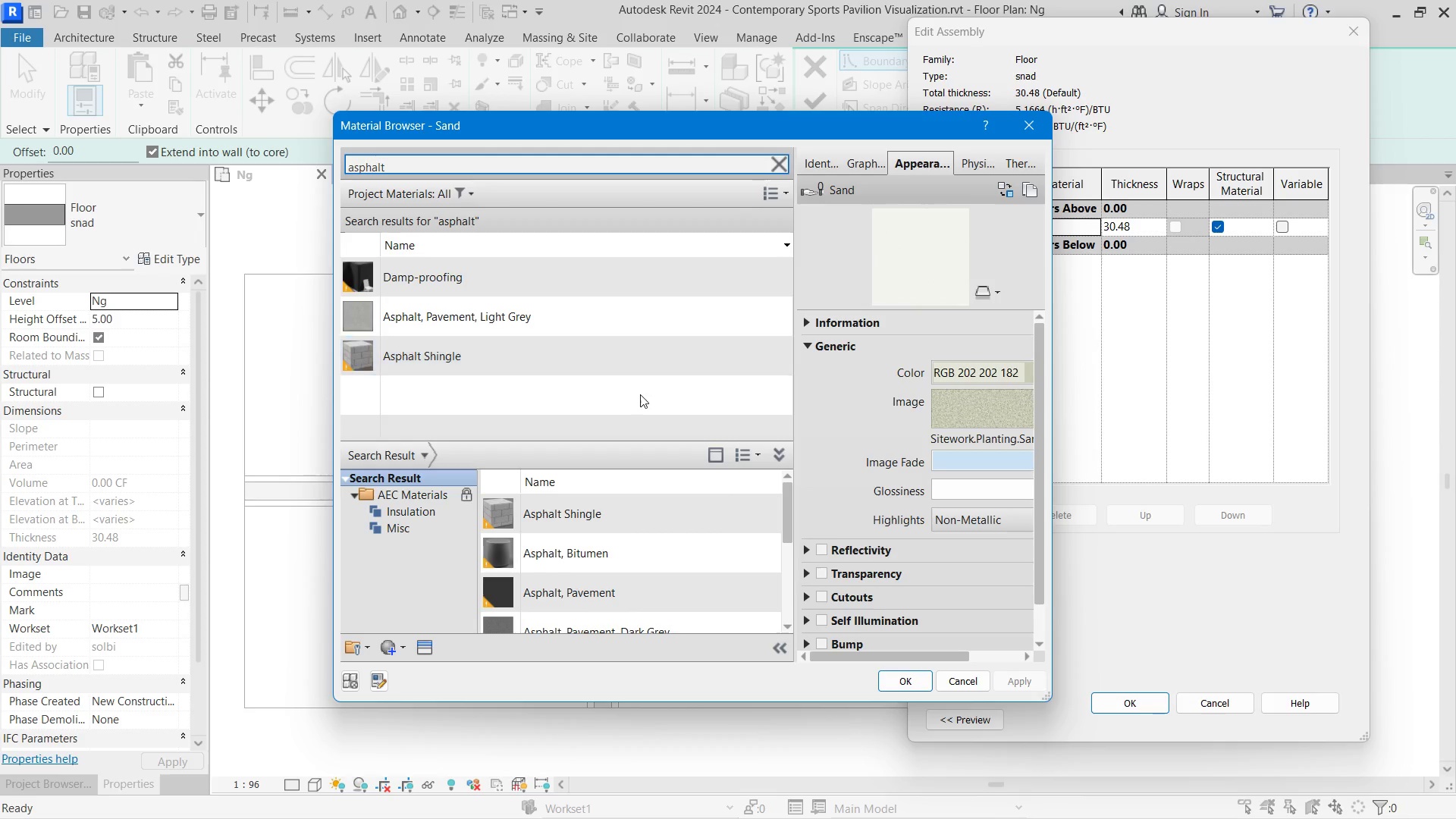 
scroll: coordinate [639, 557], scroll_direction: down, amount: 1.0
 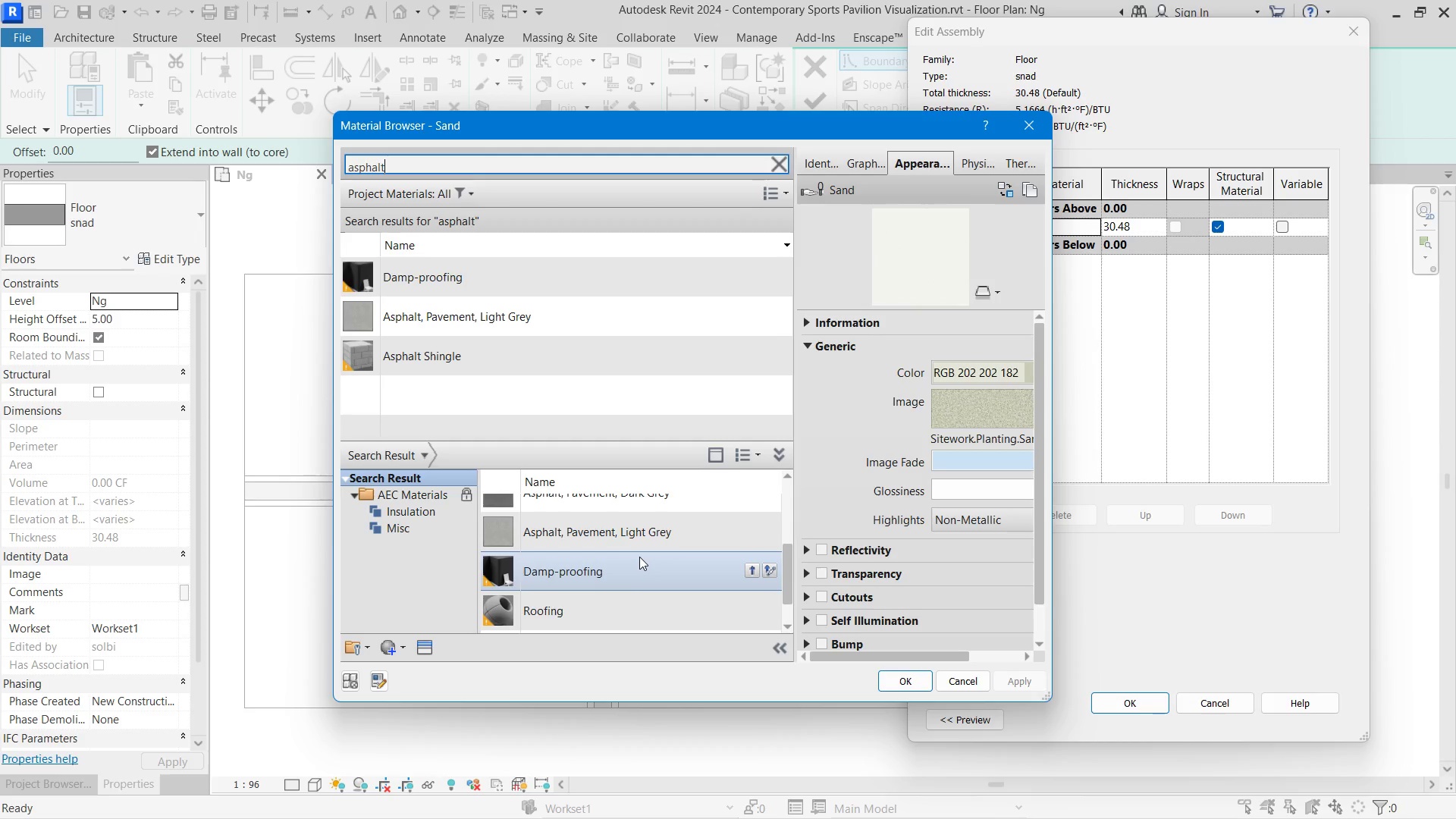 
scroll: coordinate [643, 557], scroll_direction: up, amount: 1.0
 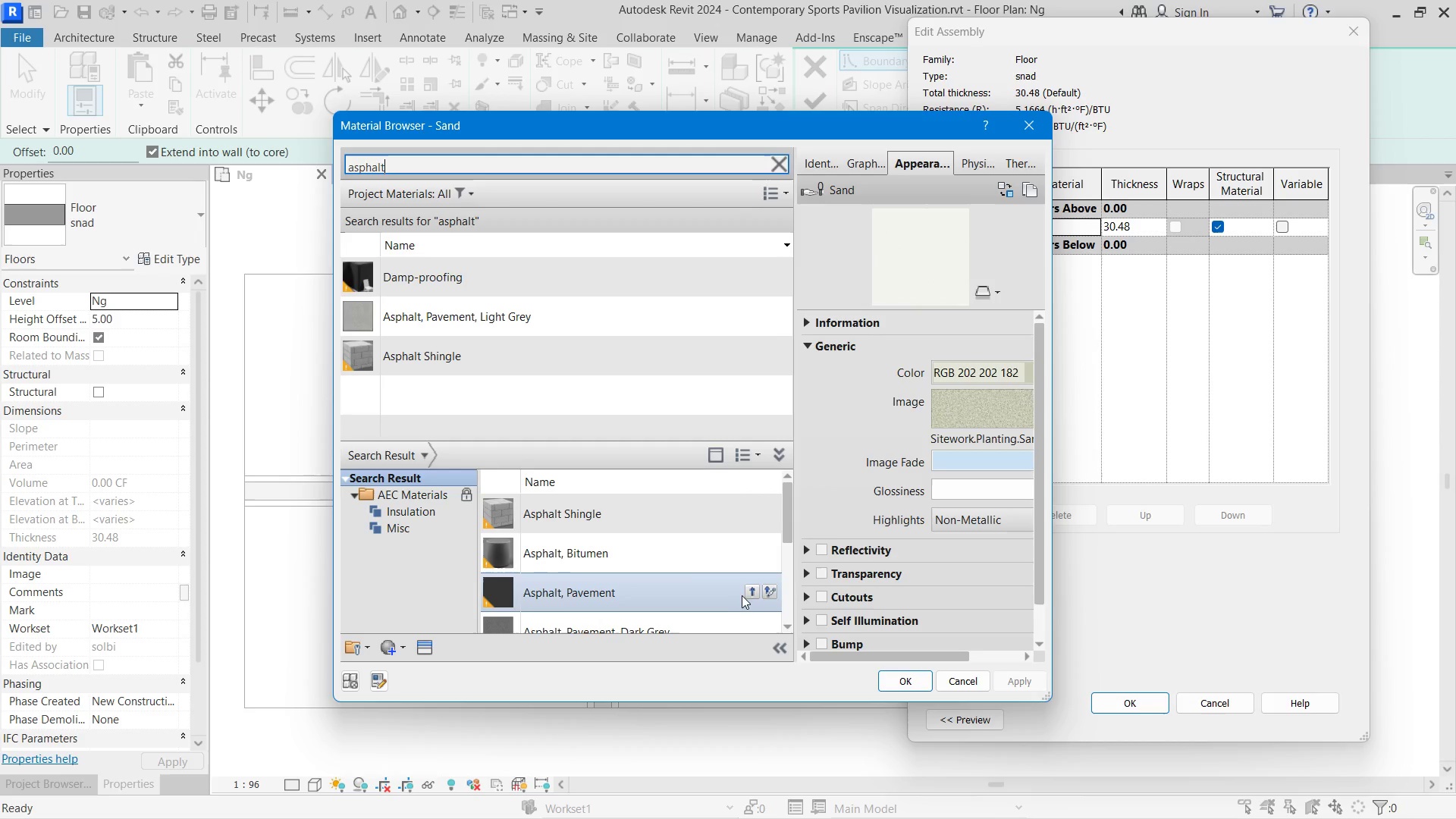 
left_click([747, 595])
 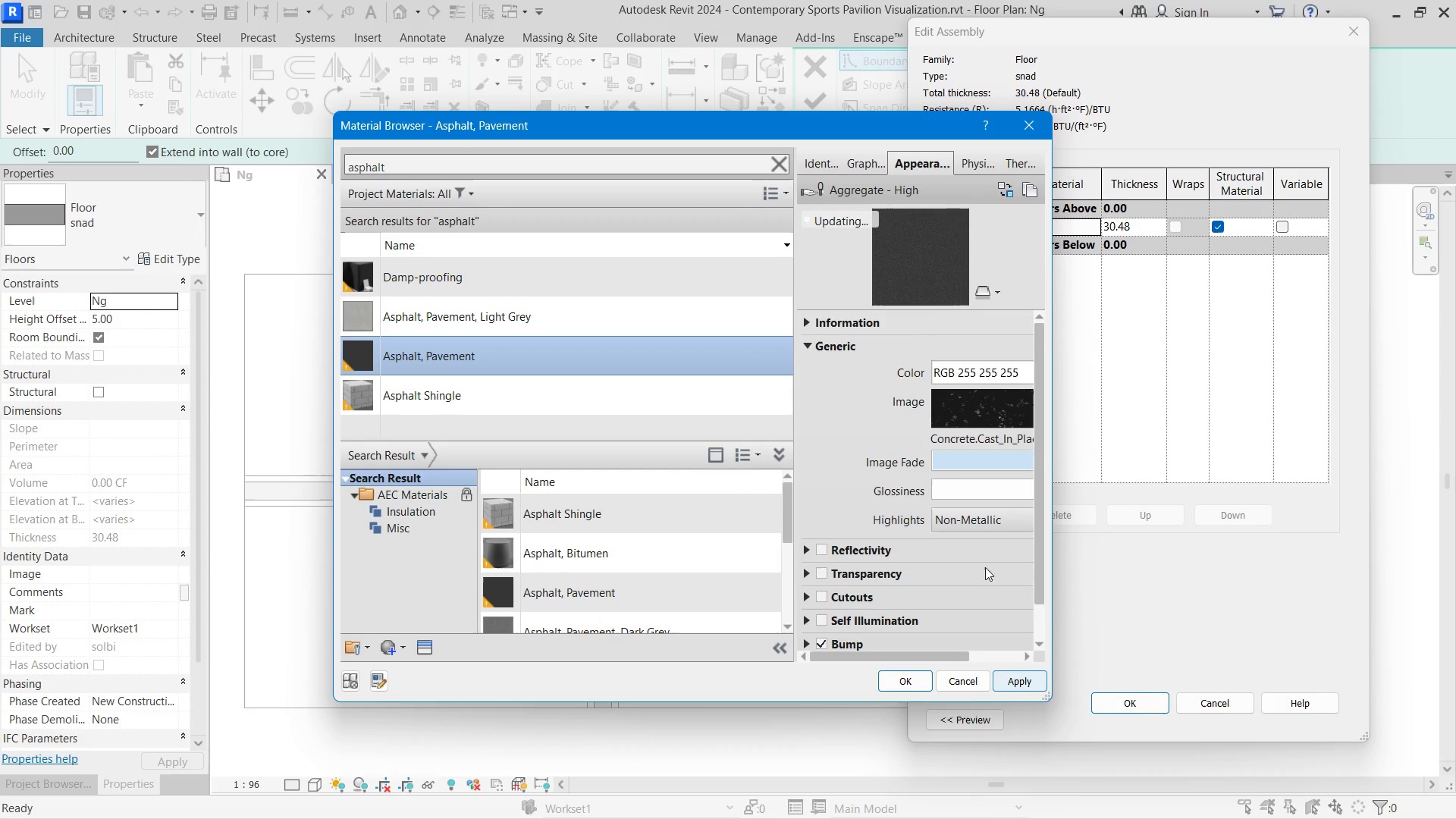 
left_click([966, 406])
 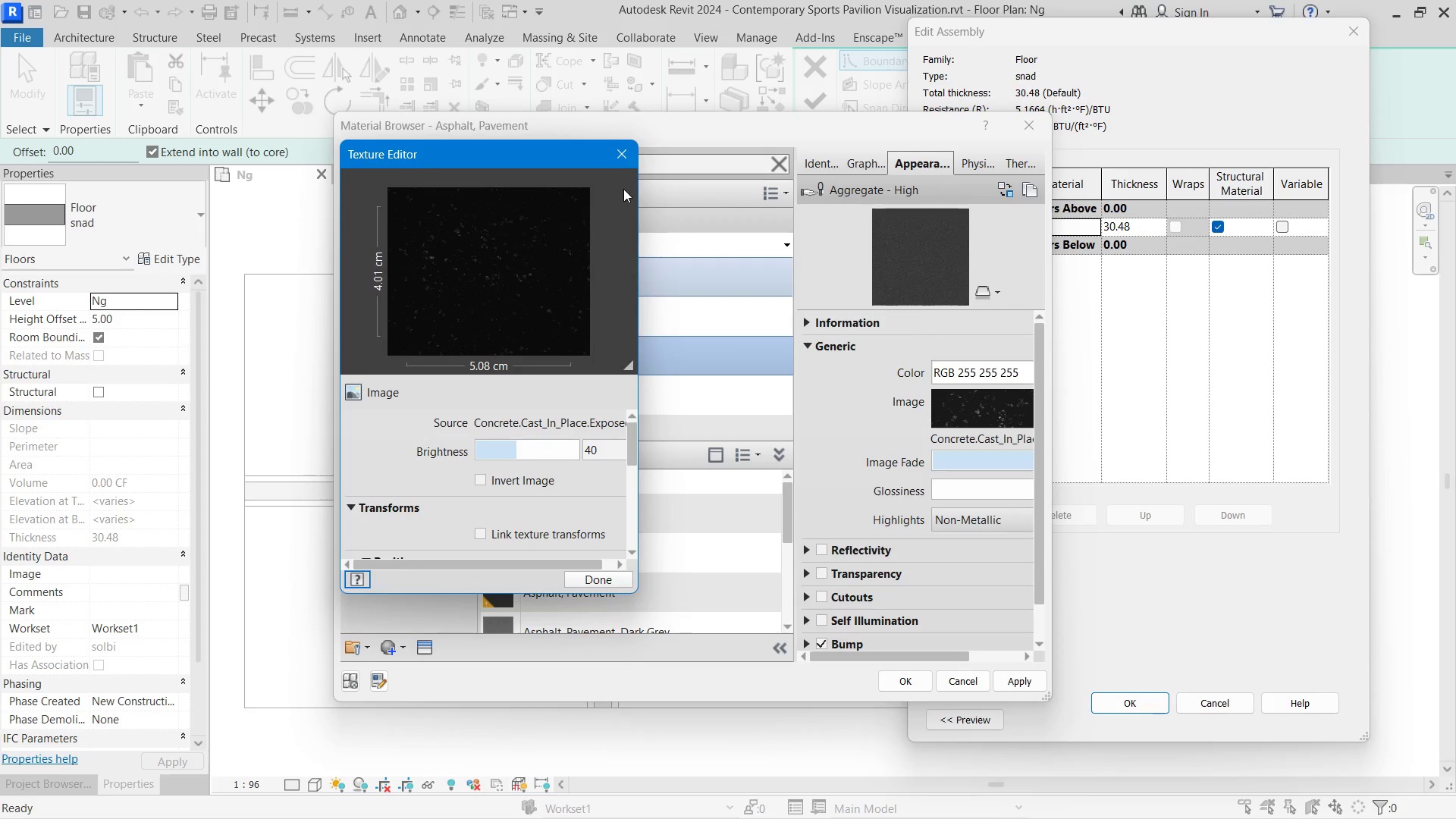 
left_click([627, 161])
 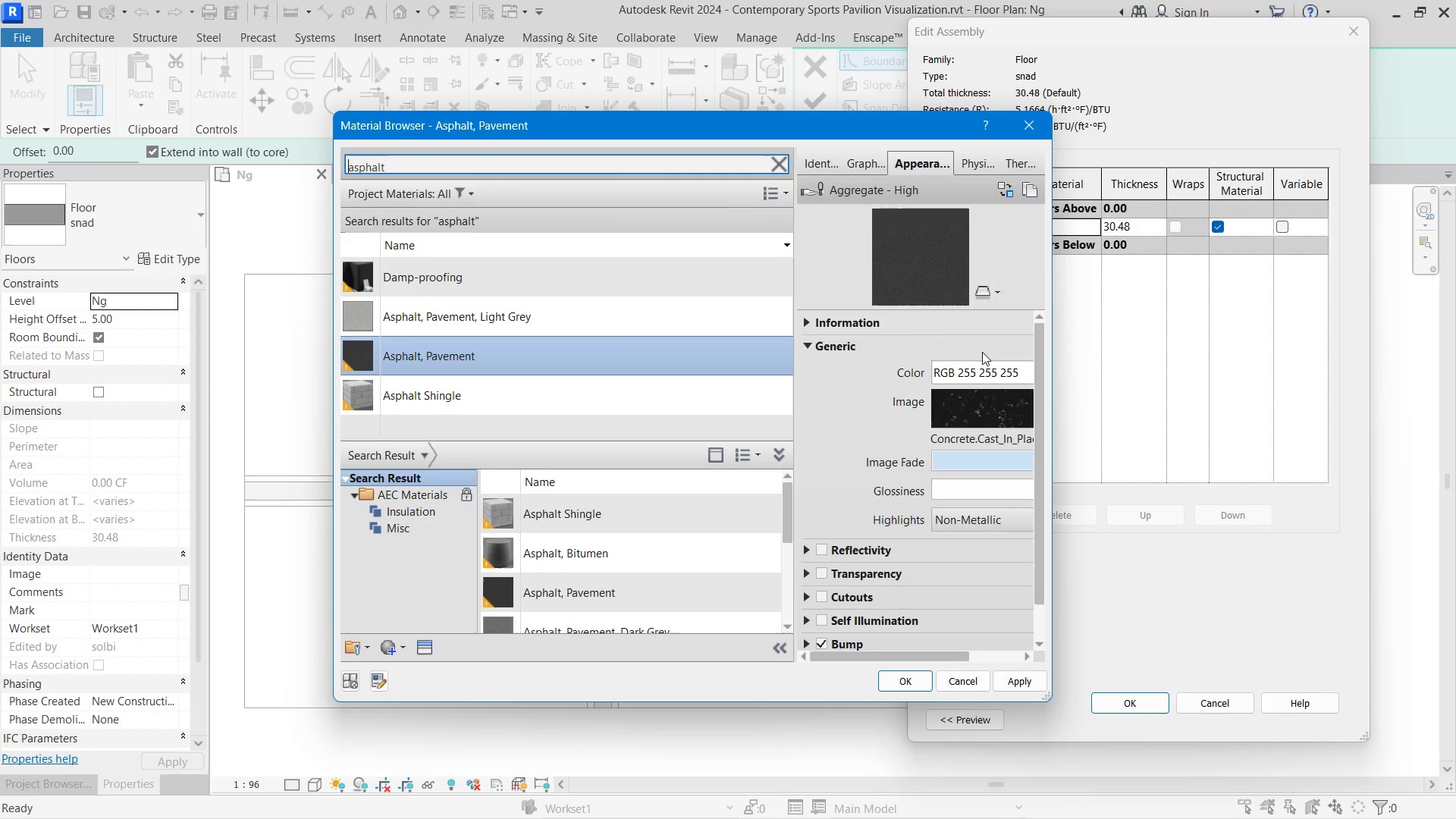 
left_click([965, 376])
 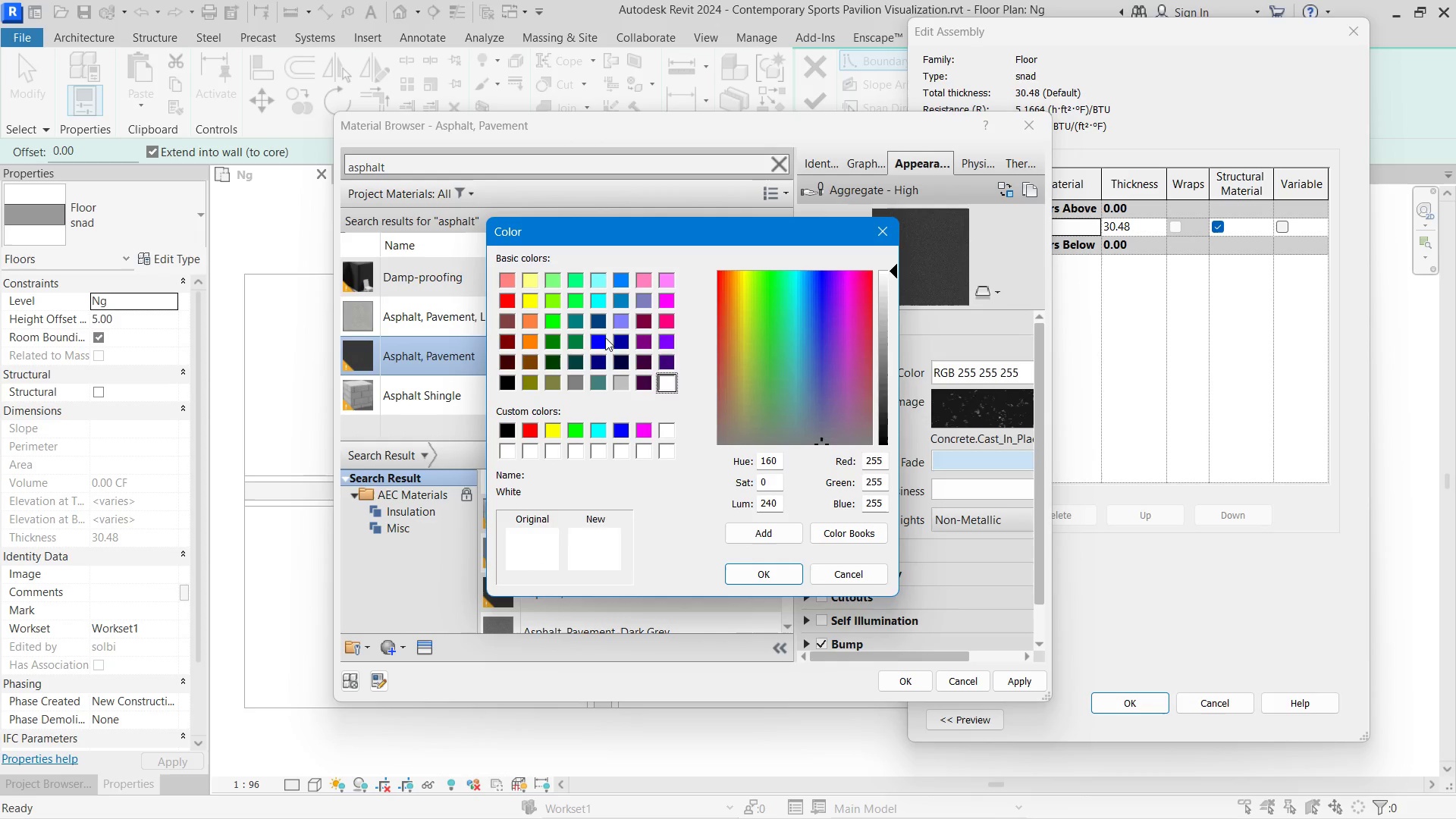 
double_click([623, 342])
 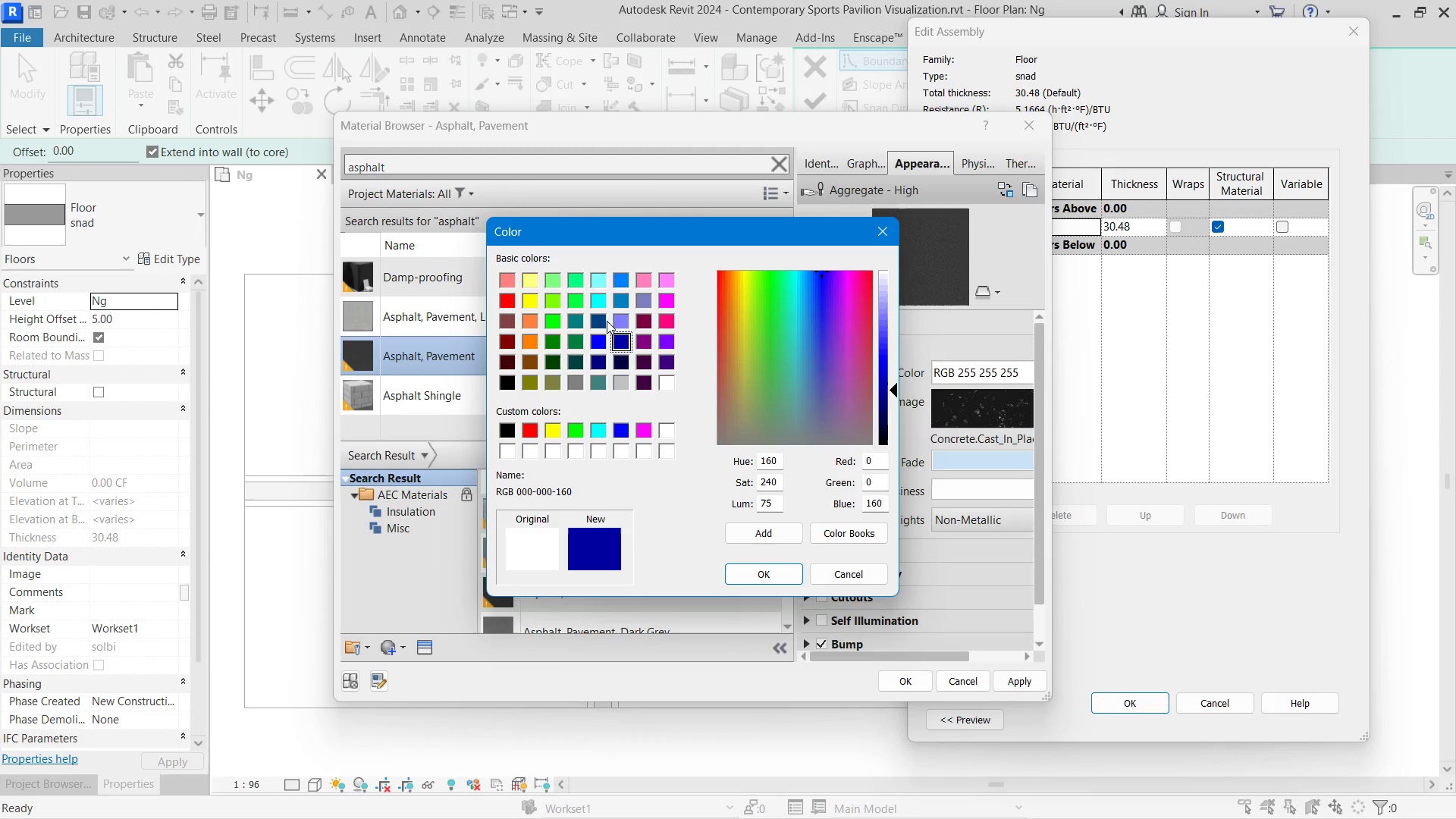 
left_click([592, 318])
 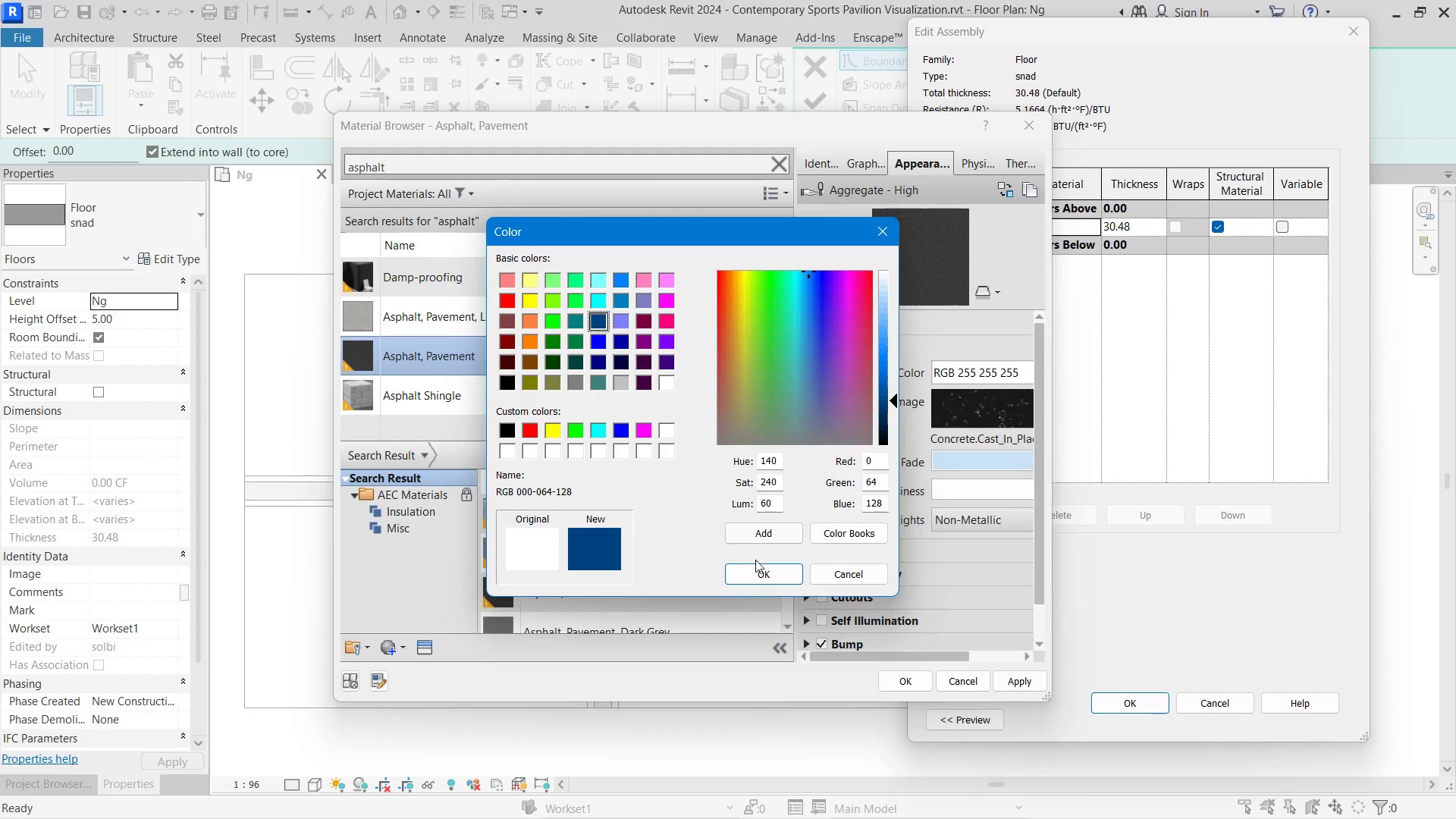 
left_click([758, 570])
 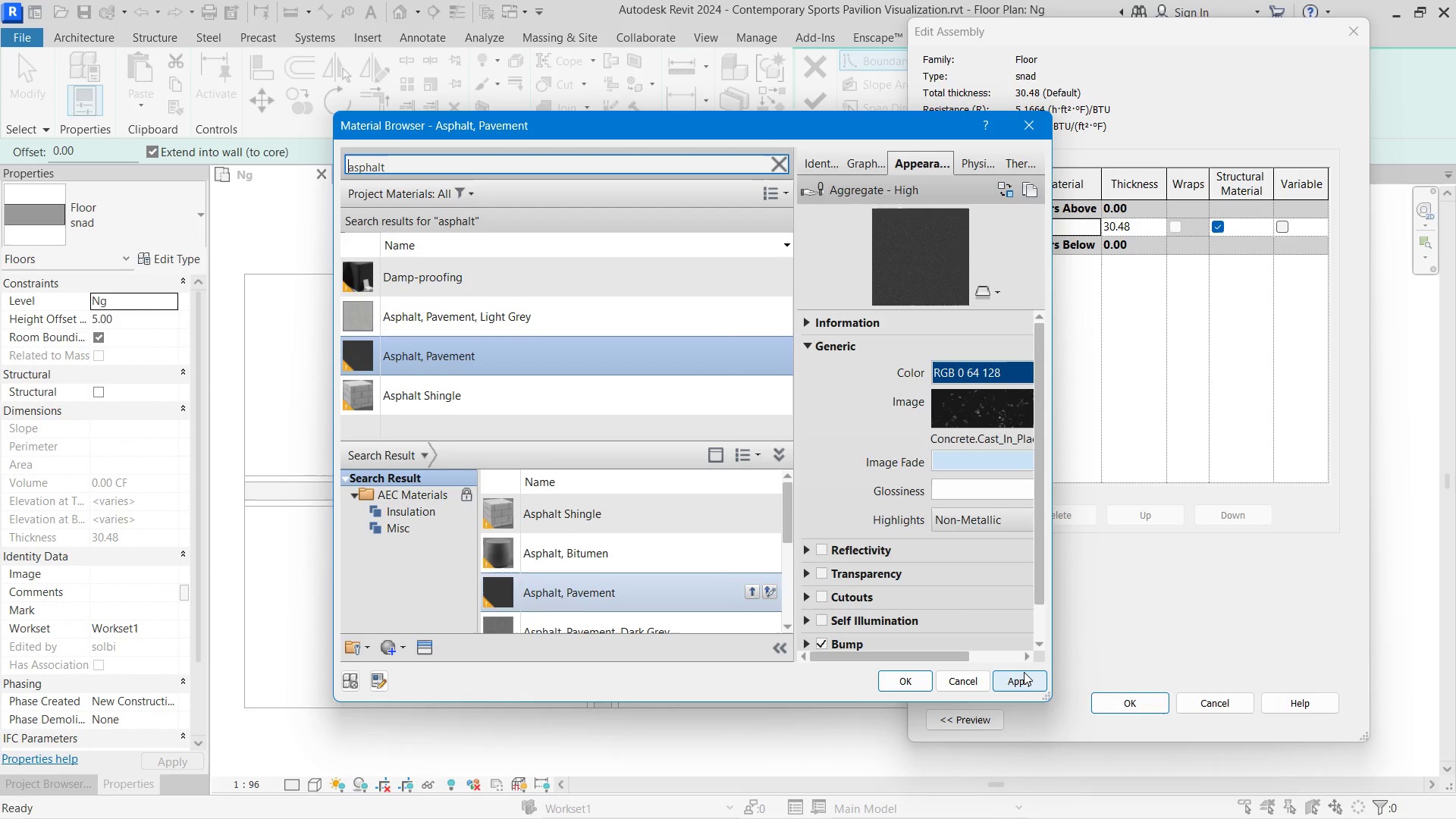 
left_click([1022, 672])
 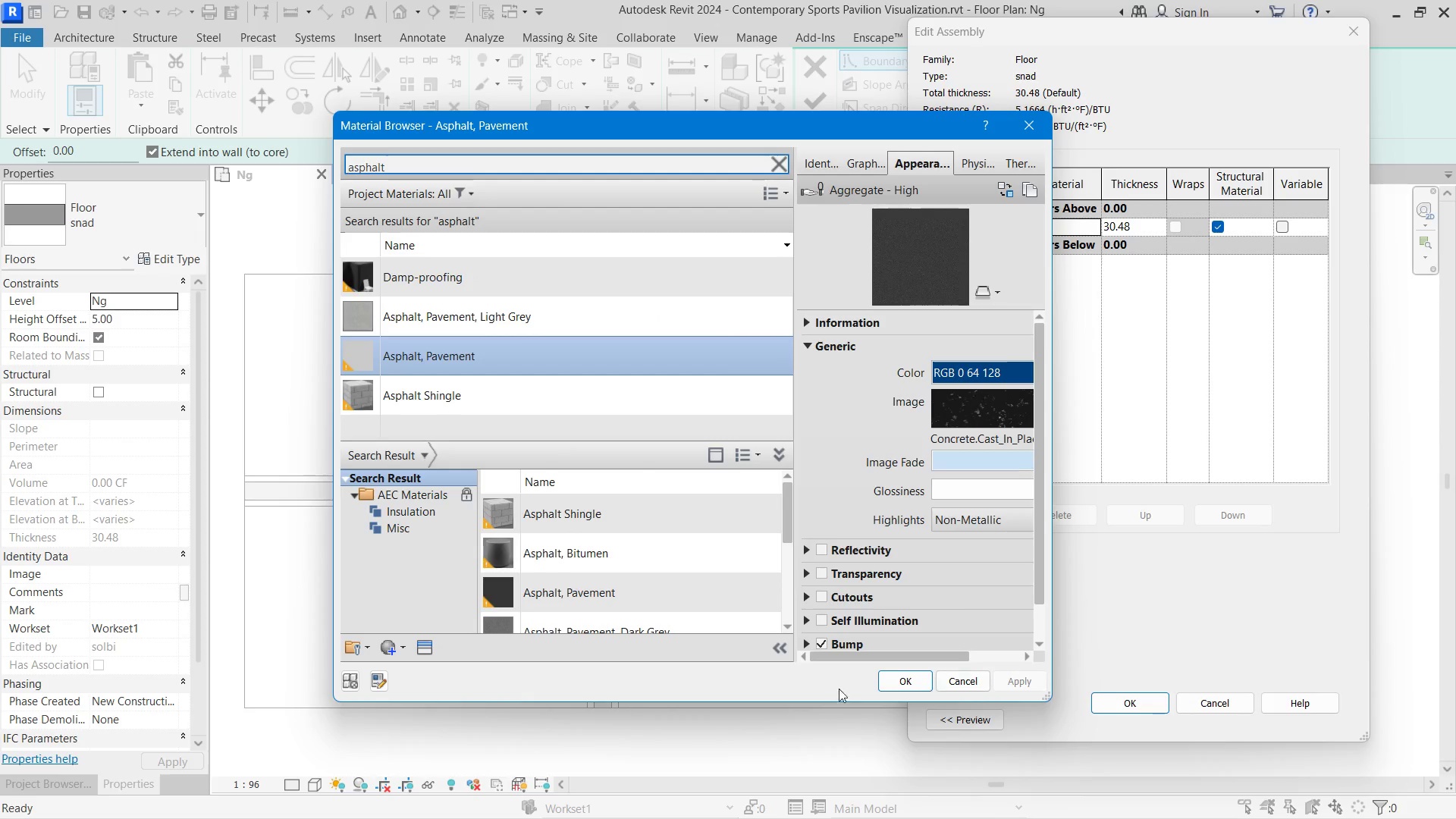 
left_click([880, 678])
 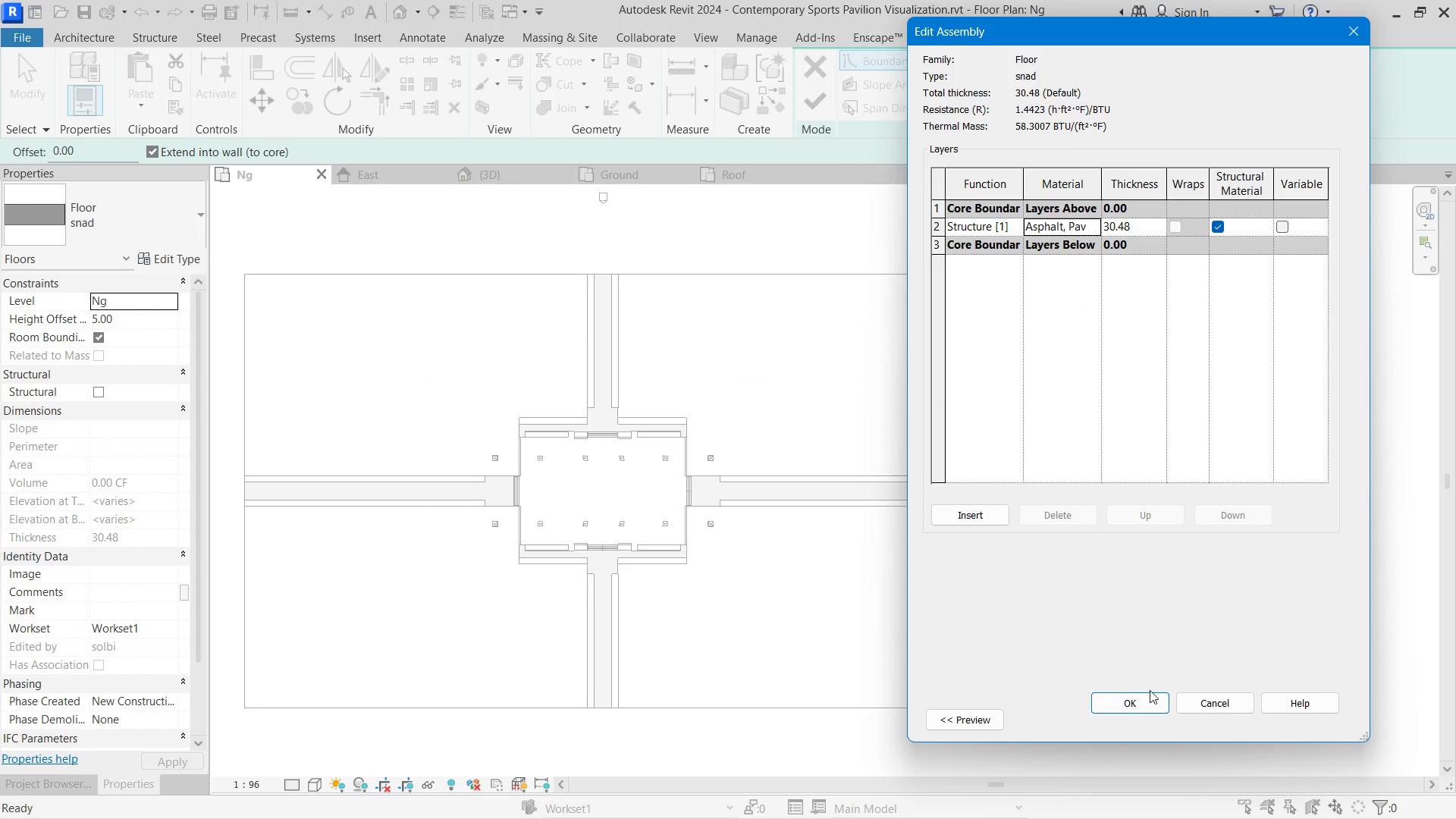 
left_click([1150, 703])
 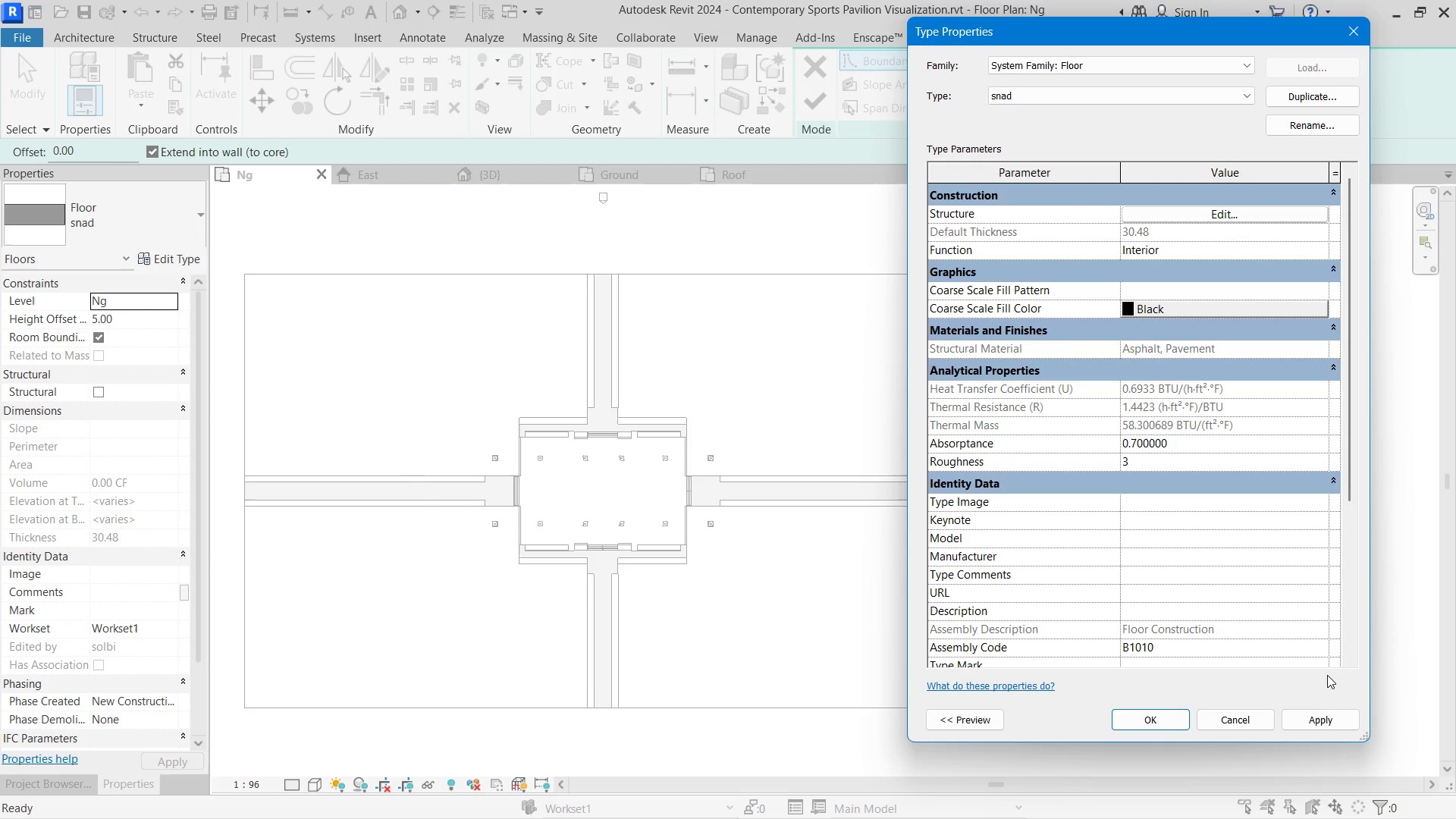 
left_click([1332, 721])
 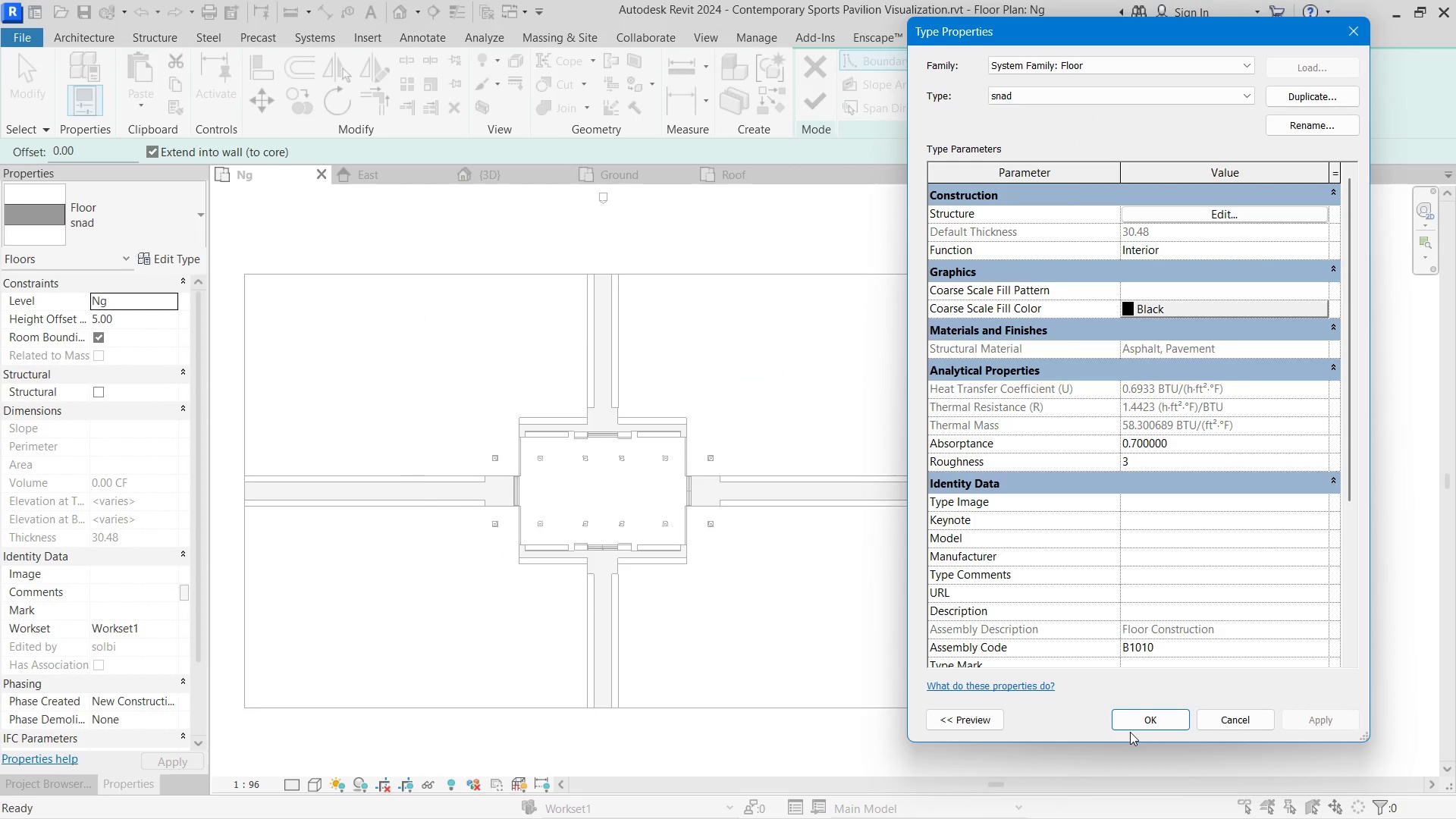 
left_click([1125, 725])
 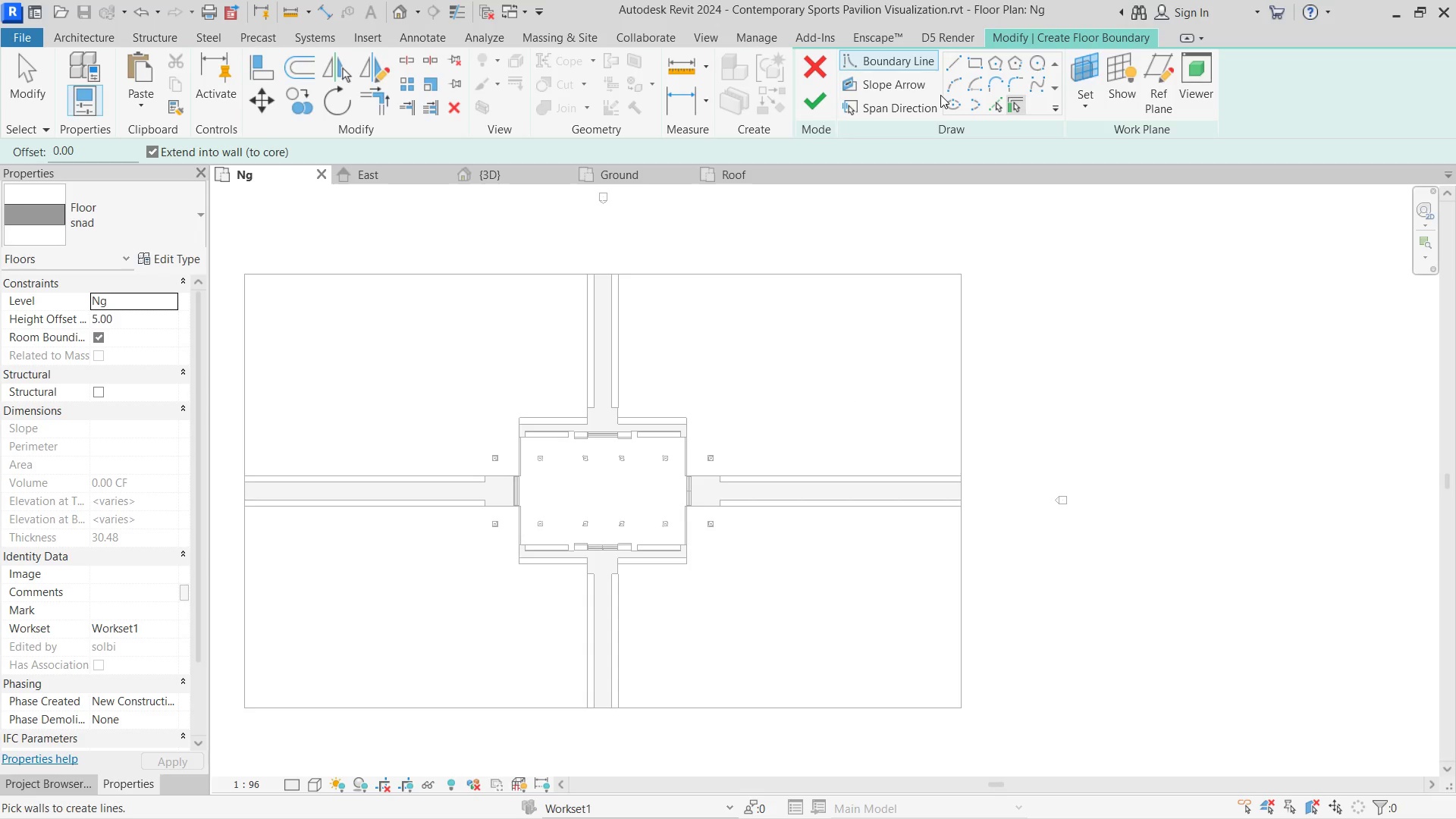 
left_click([984, 58])
 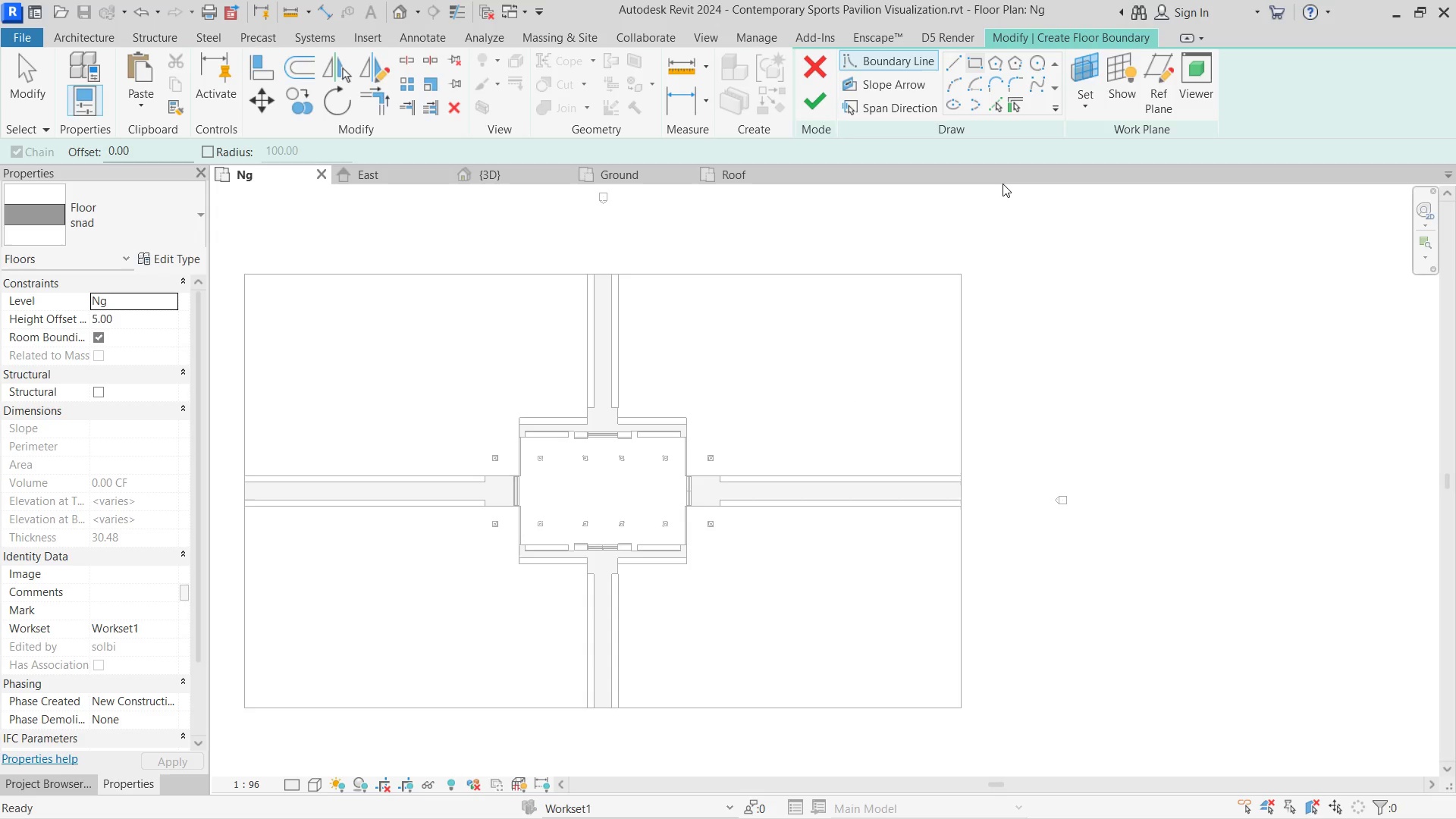 
wait(5.51)
 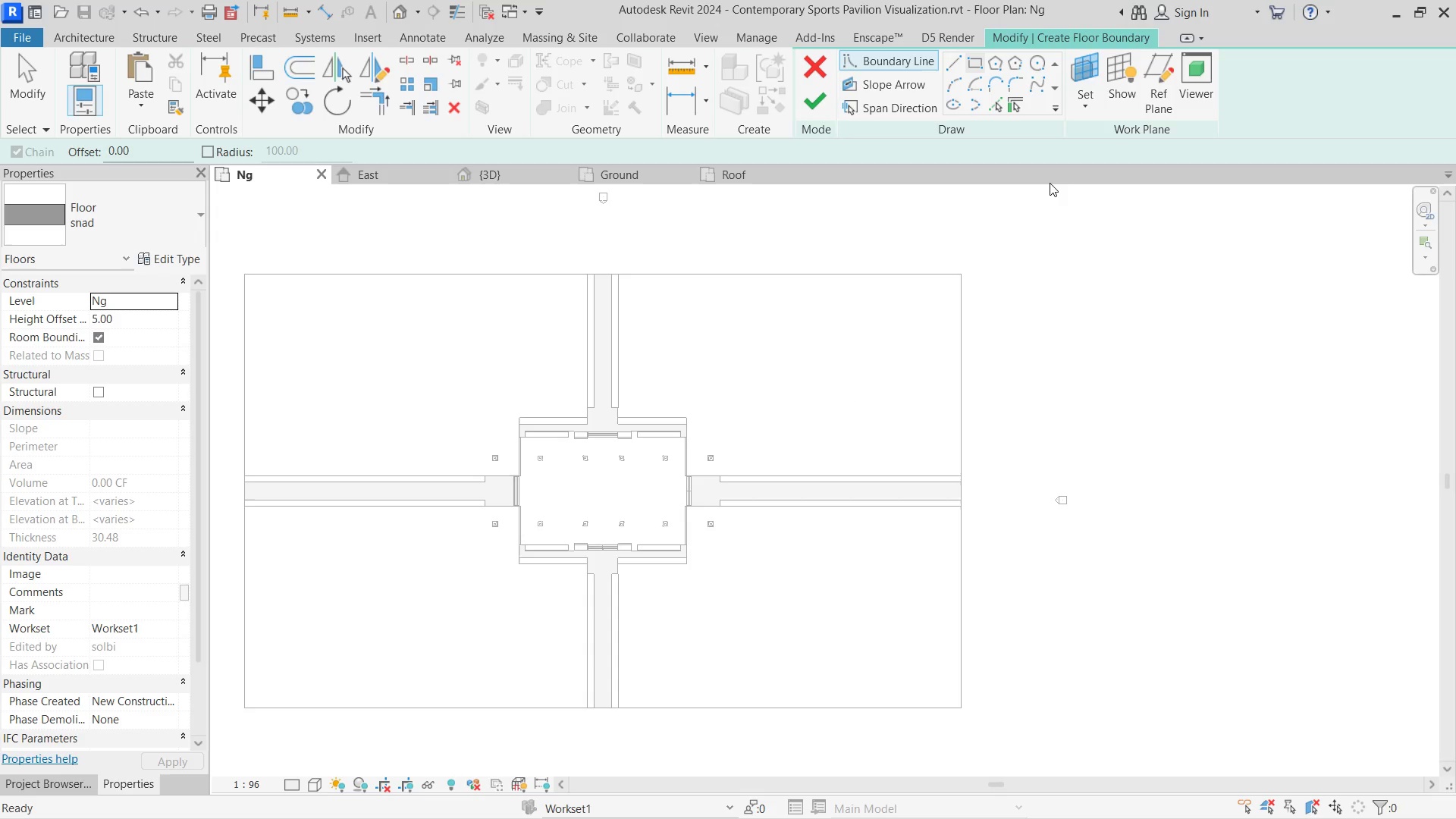 
mouse_move([912, 249])
 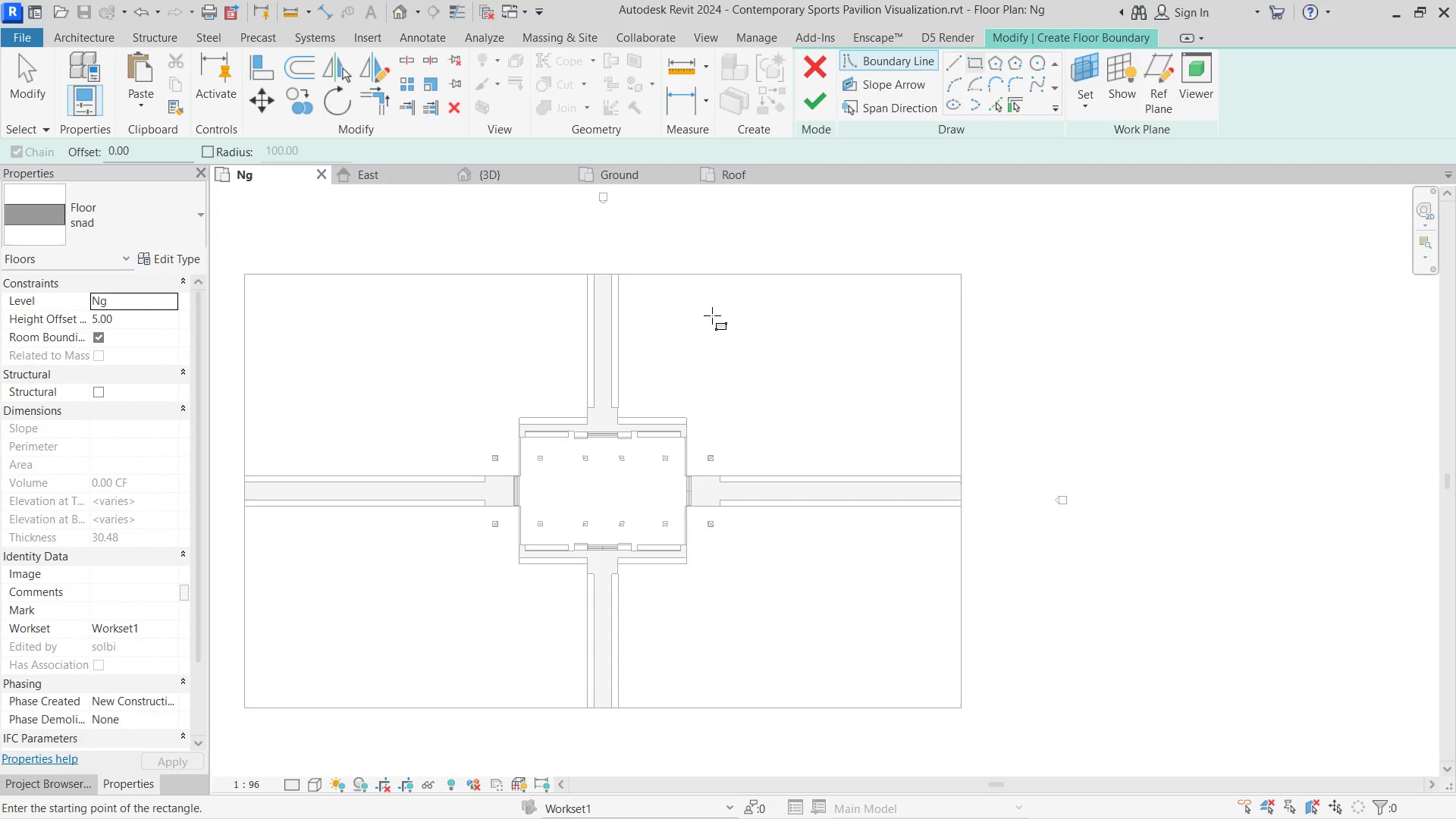 
left_click_drag(start_coordinate=[705, 315], to_coordinate=[713, 315])
 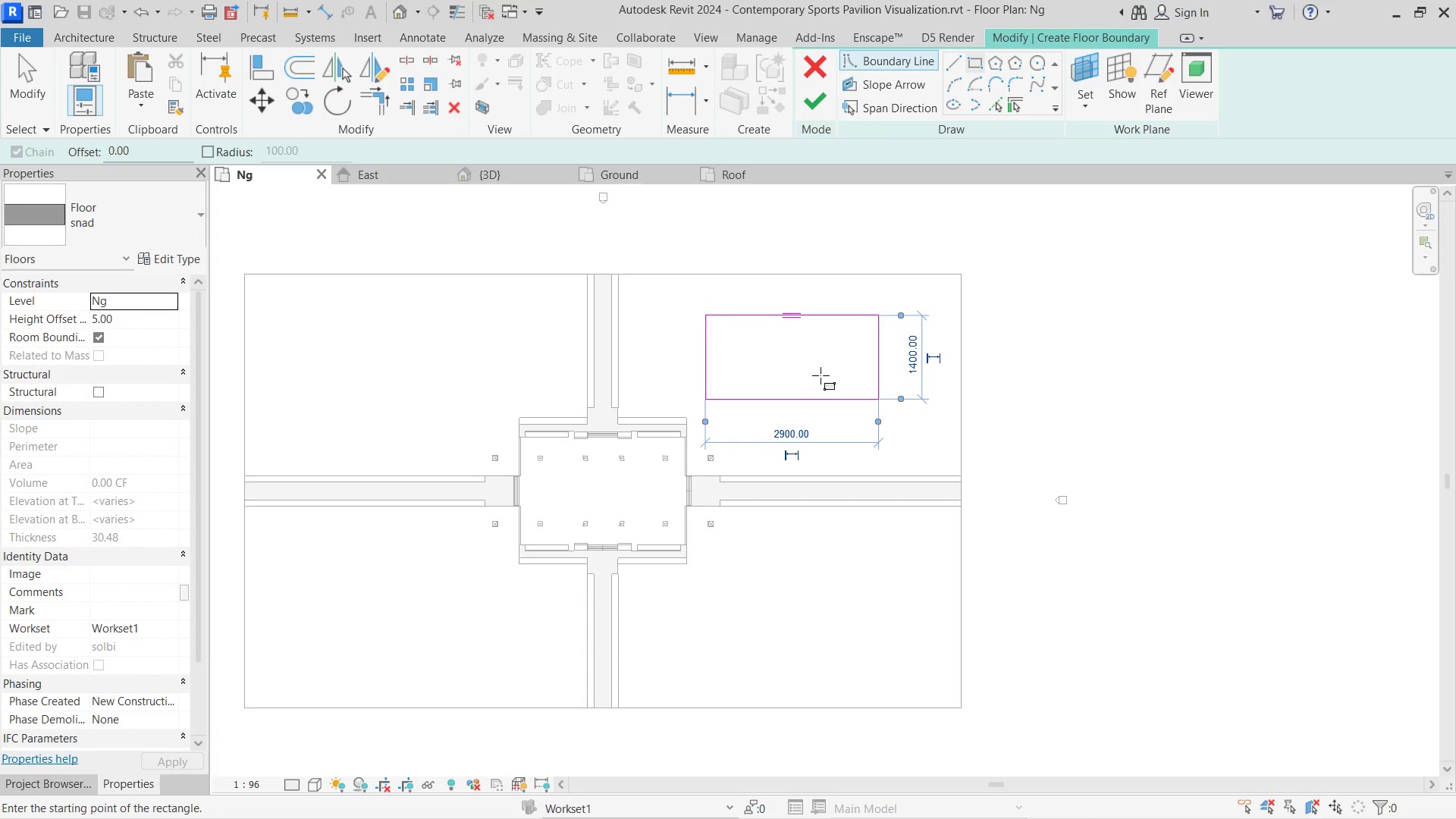 
key(Escape)
 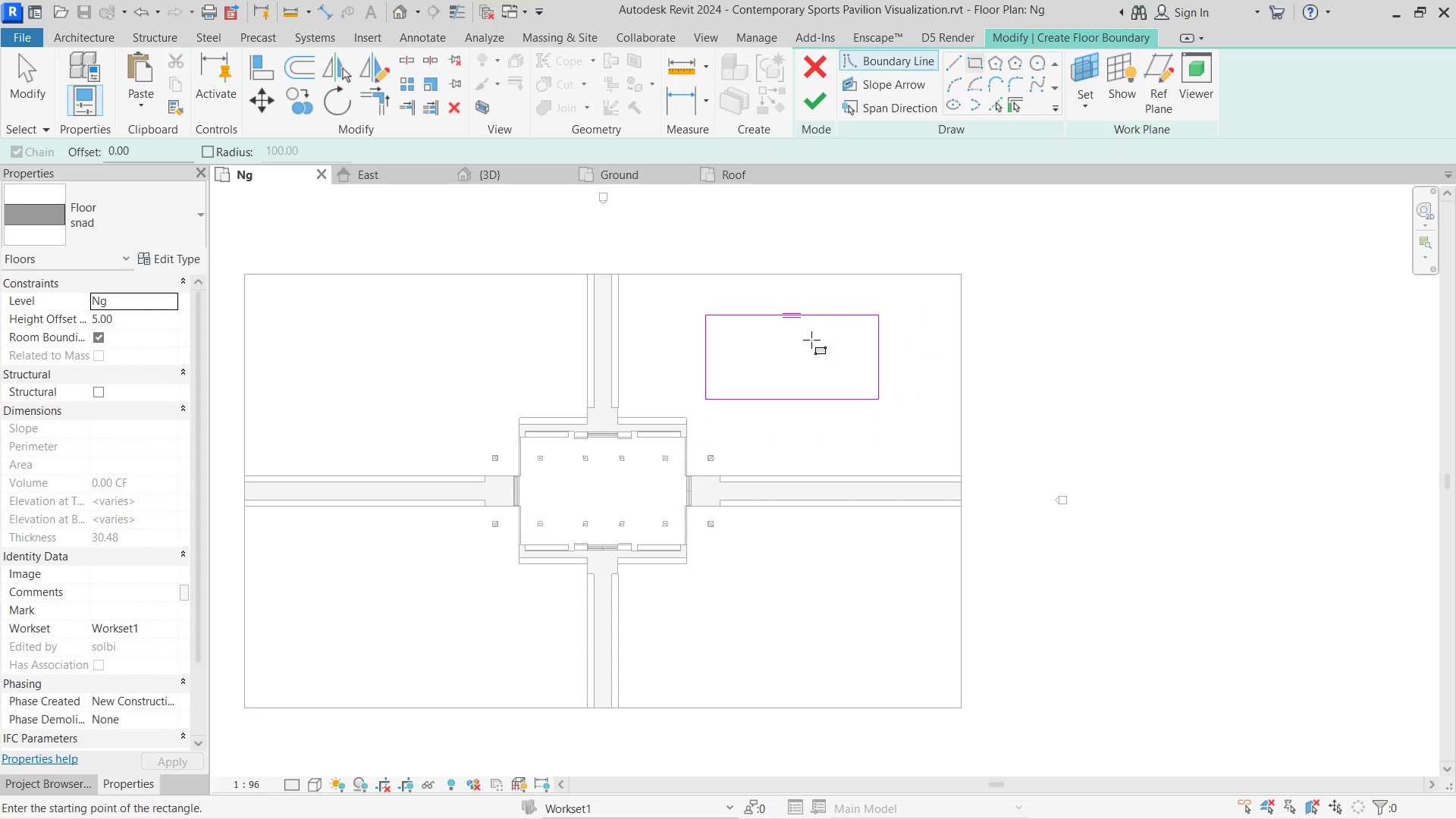 
left_click([821, 322])
 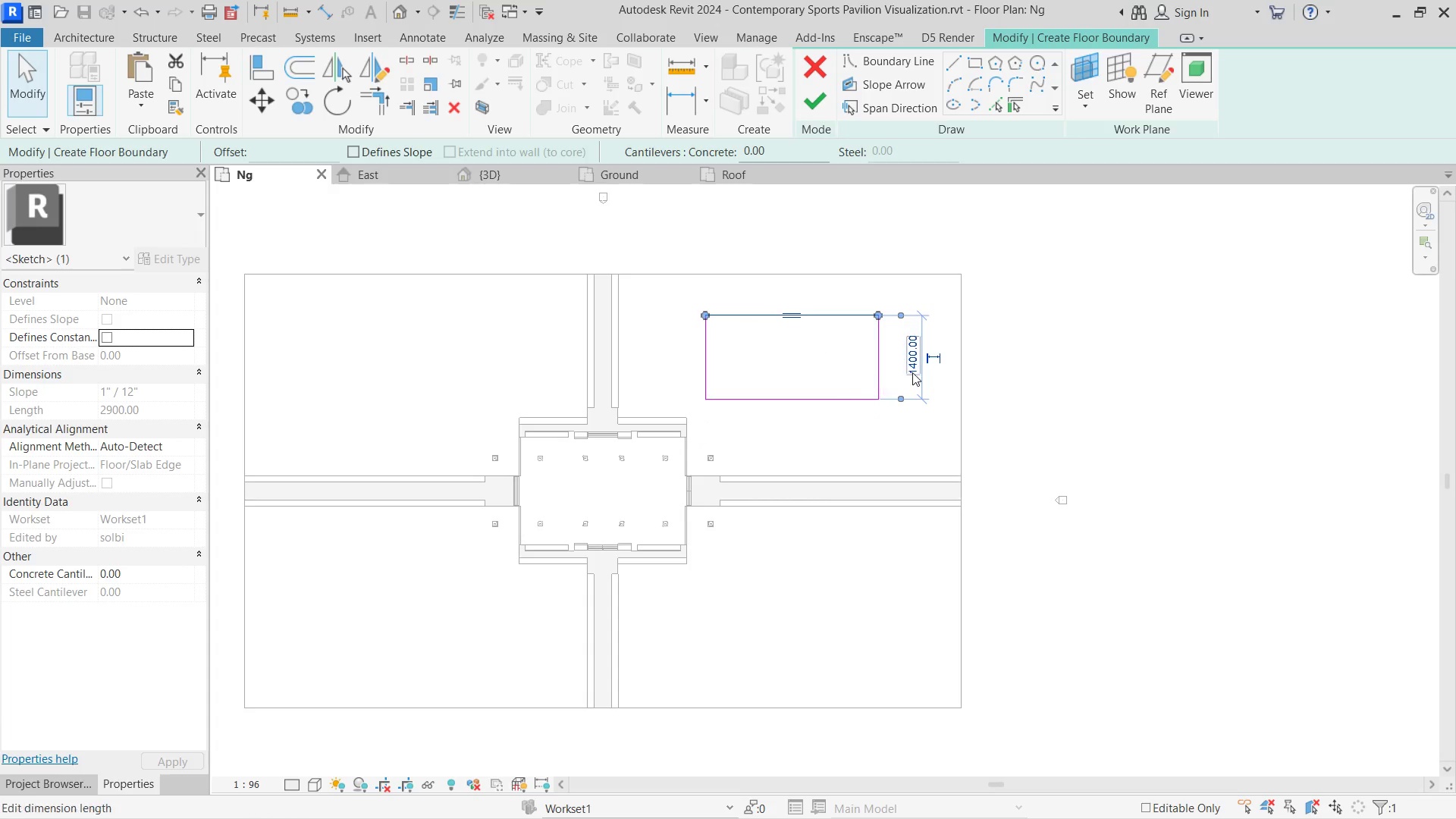 
left_click([905, 369])
 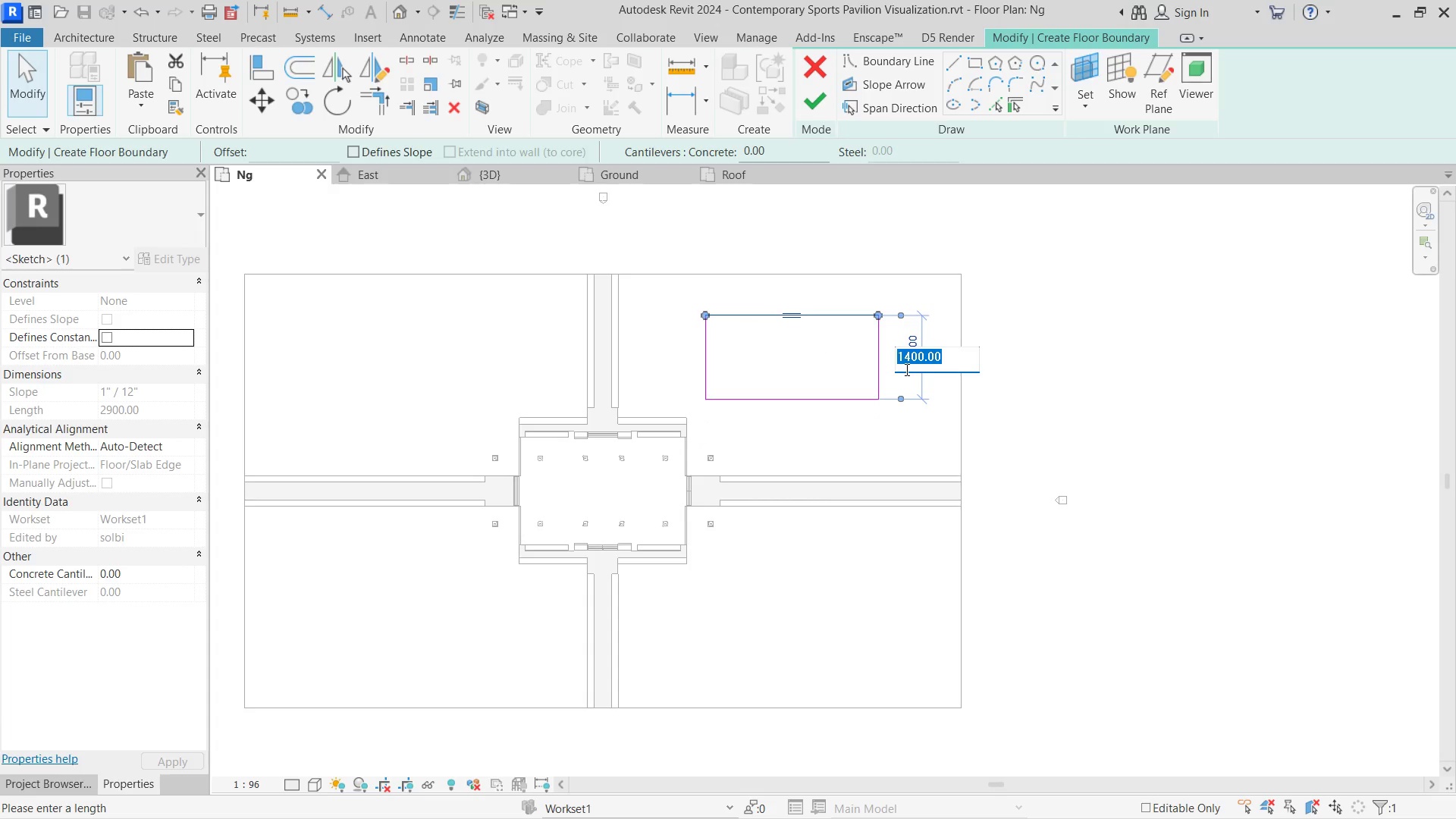 
key(Numpad8)
 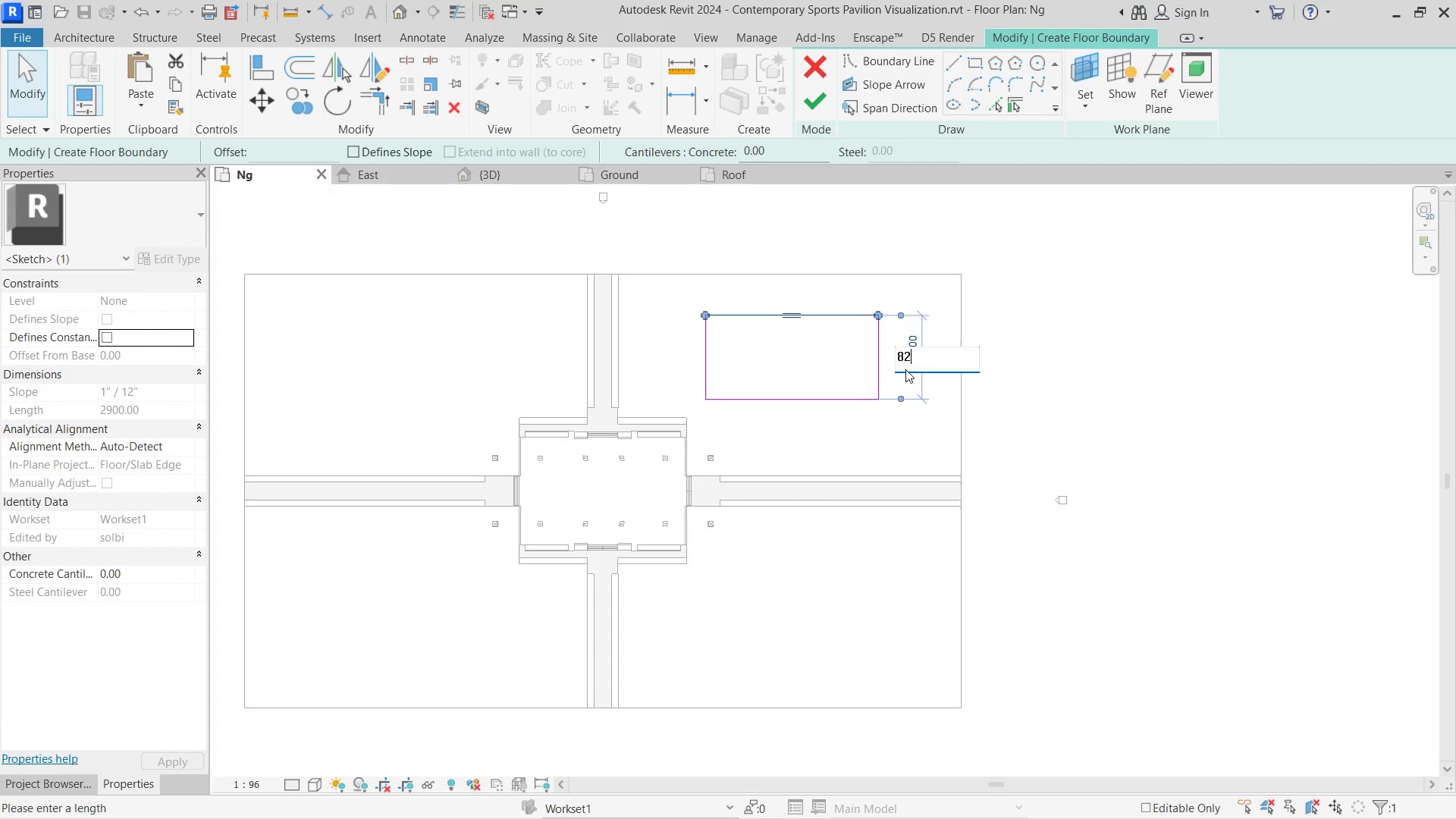 
key(Numpad2)
 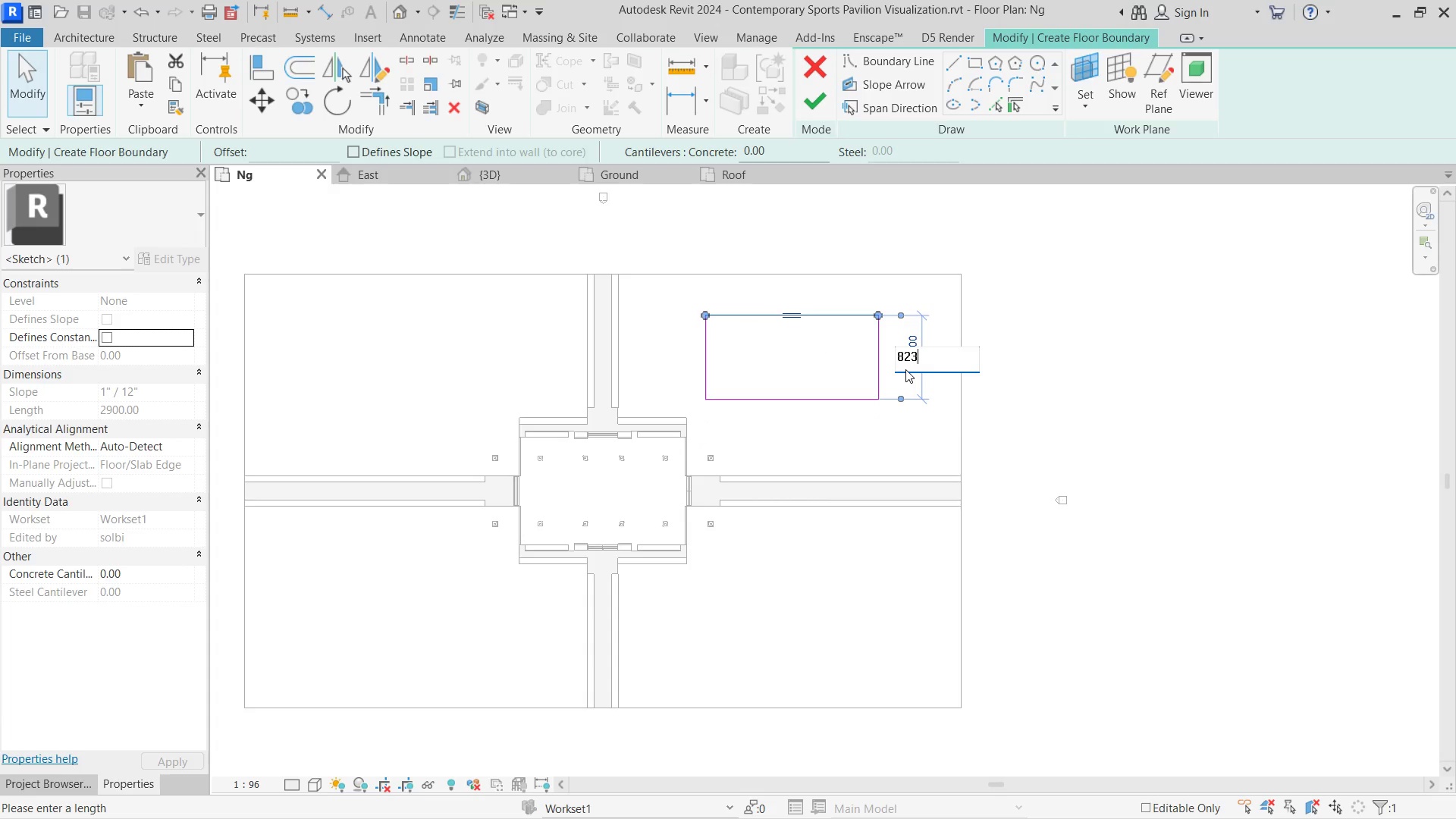 
key(Numpad3)
 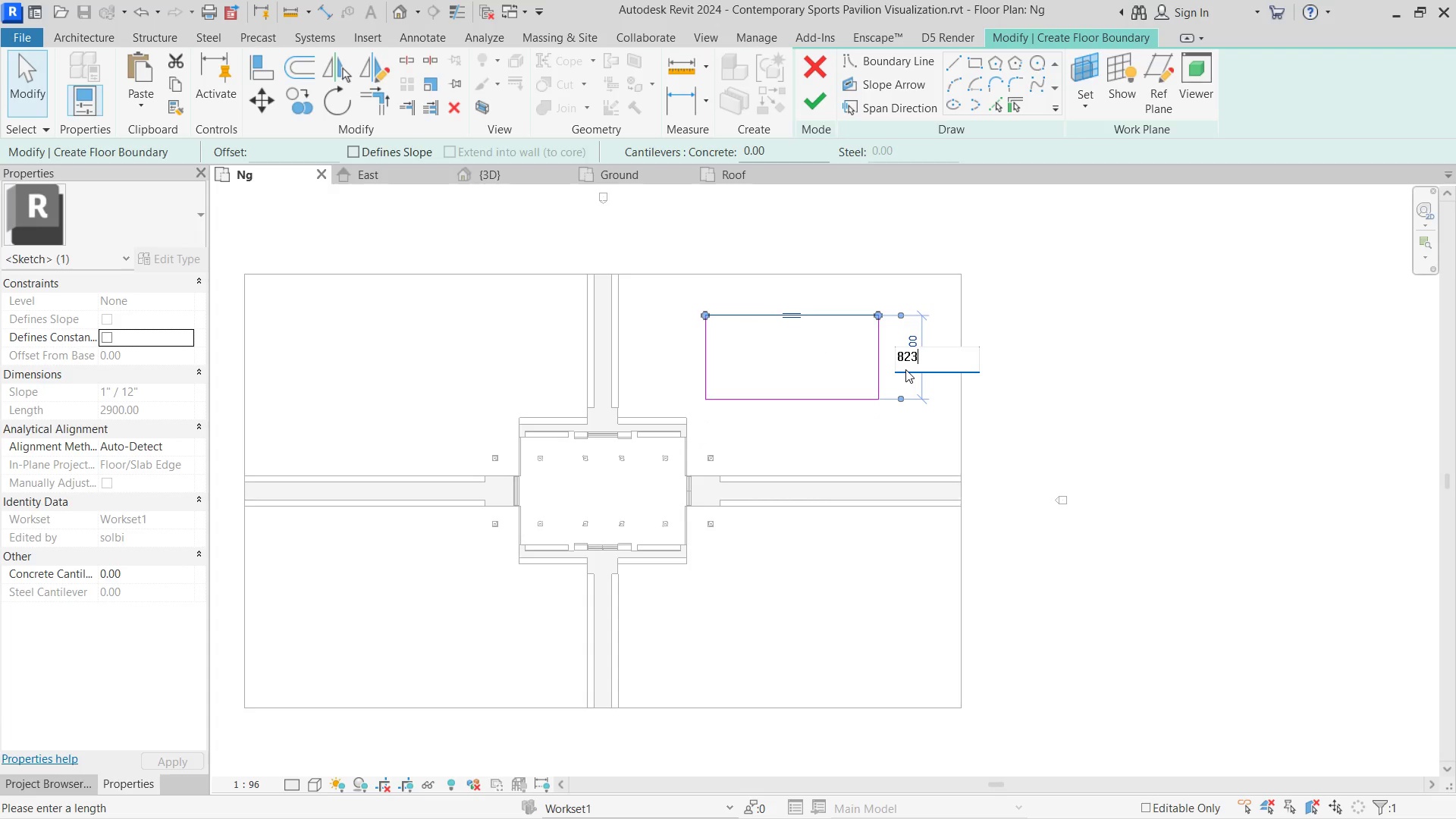 
key(Numpad0)
 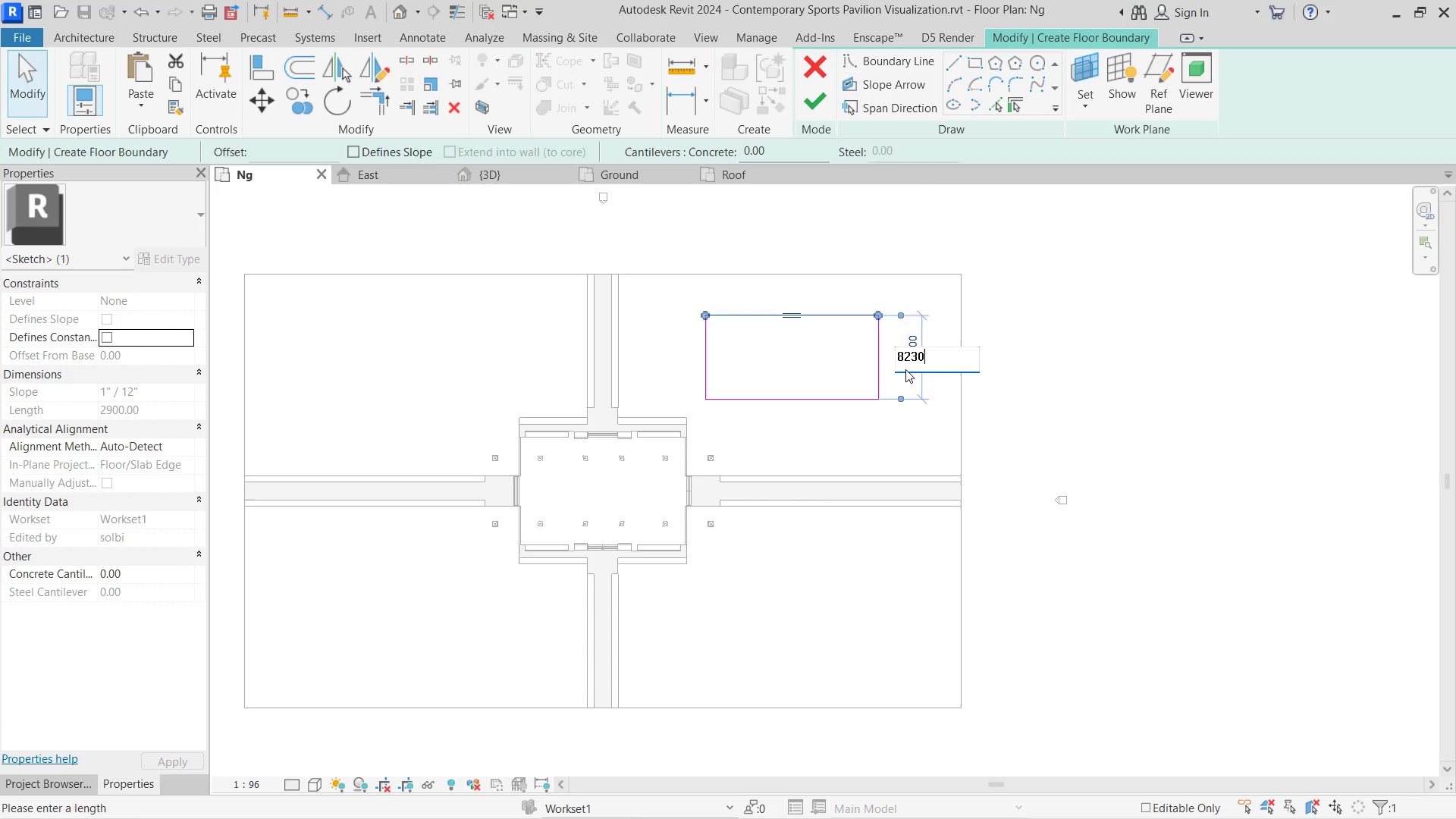 
key(NumpadEnter)
 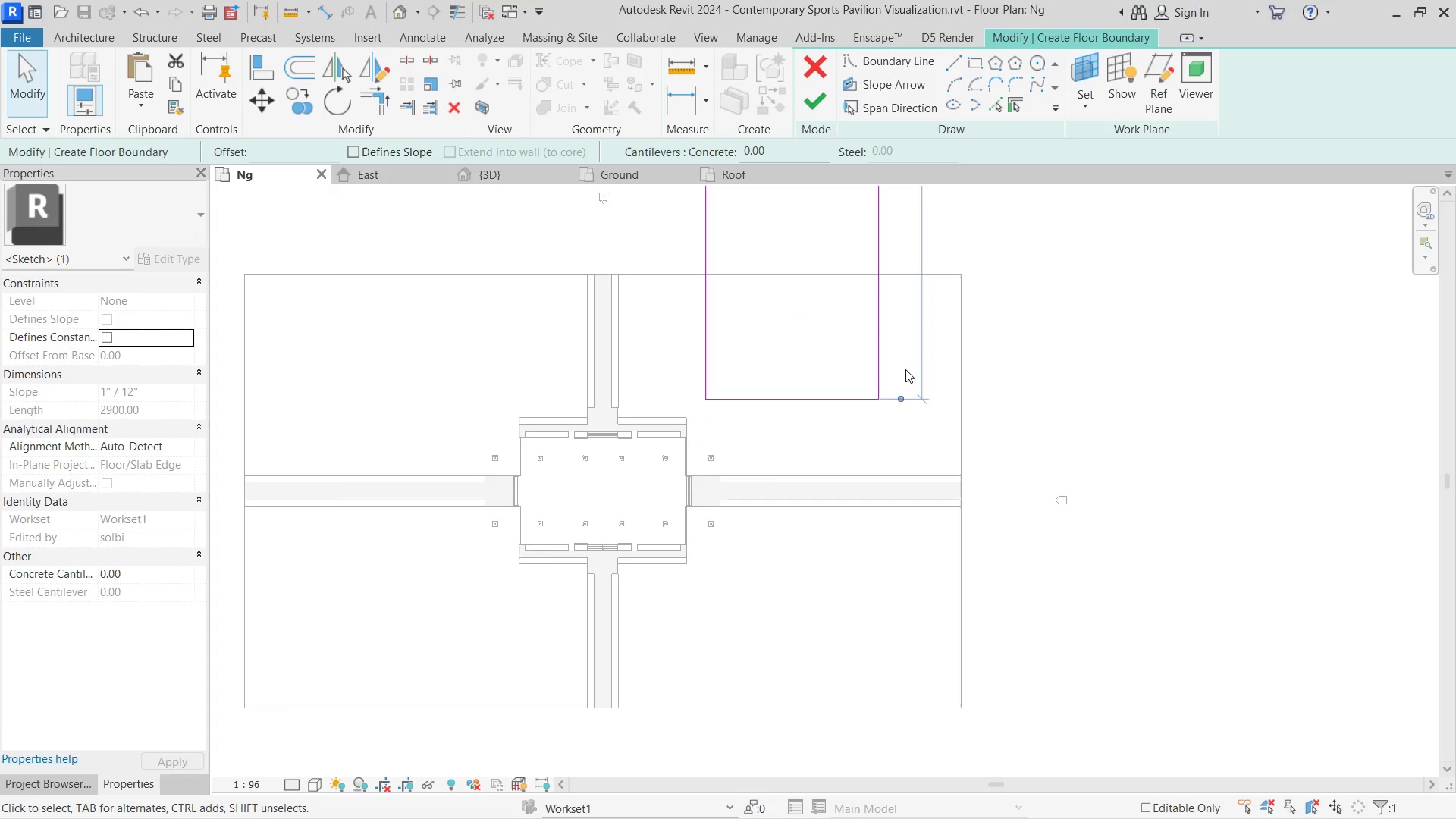 
key(Control+ControlLeft)
 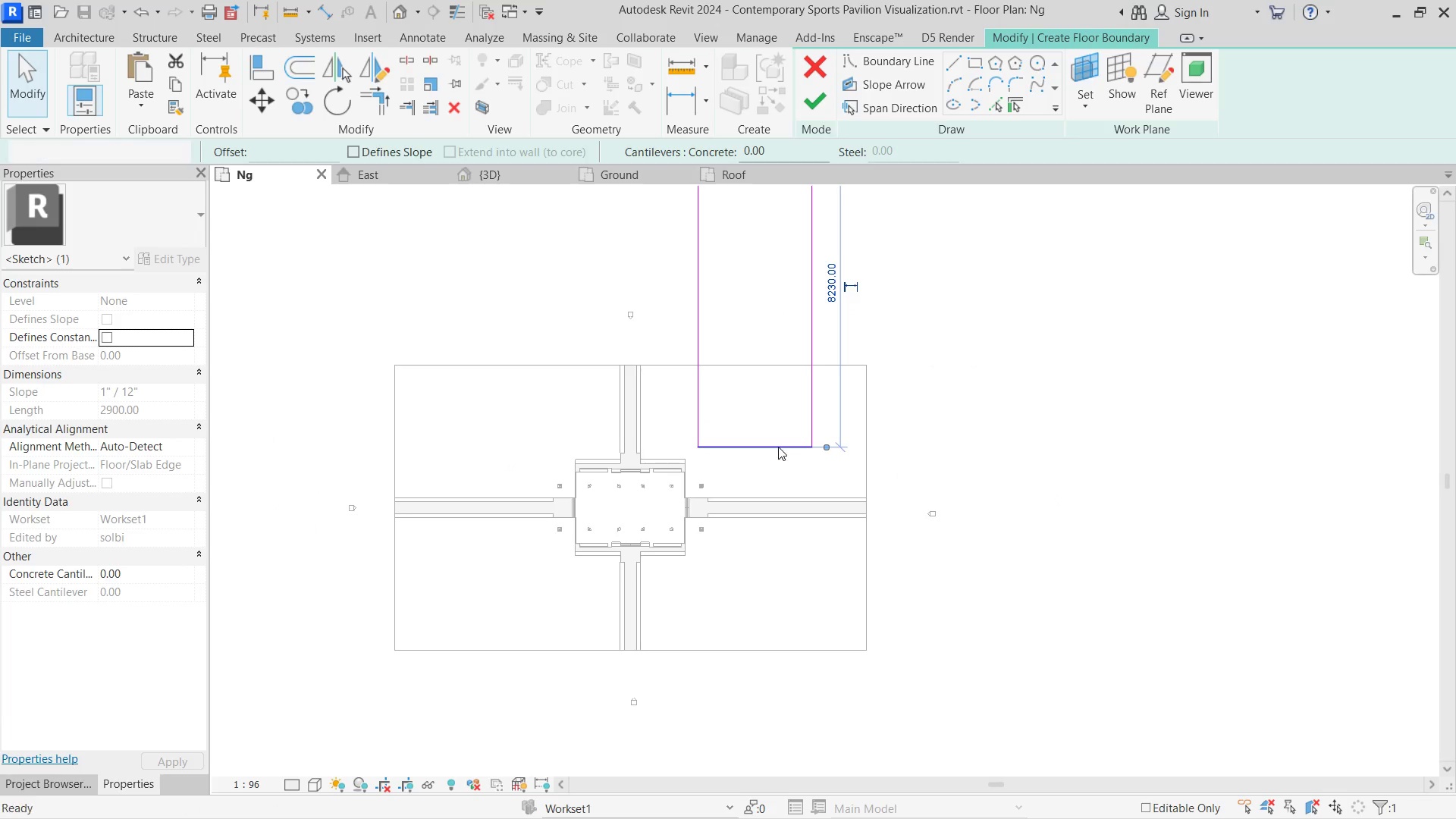 
scroll: coordinate [685, 554], scroll_direction: down, amount: 3.0
 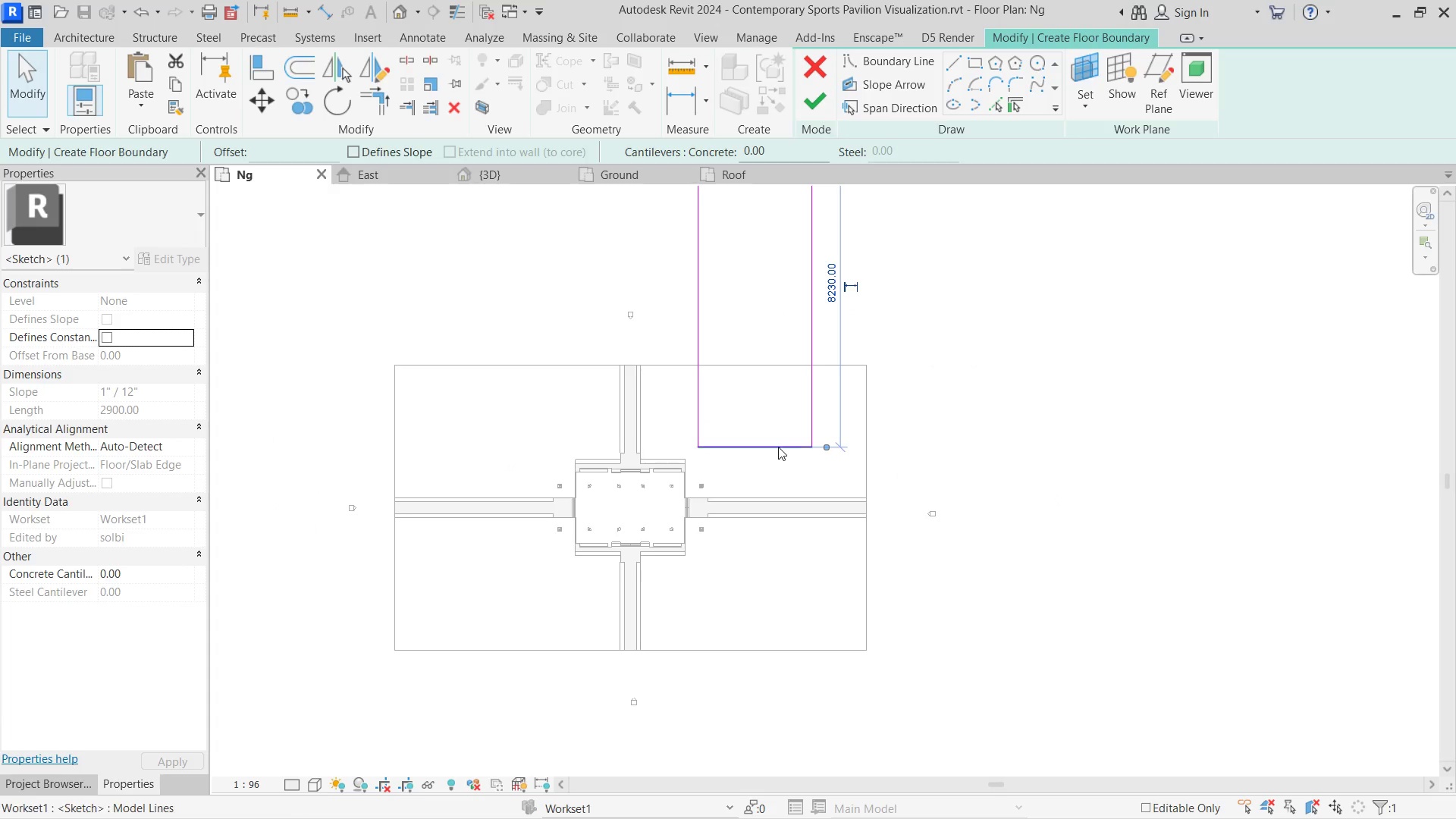 
key(Control+Z)
 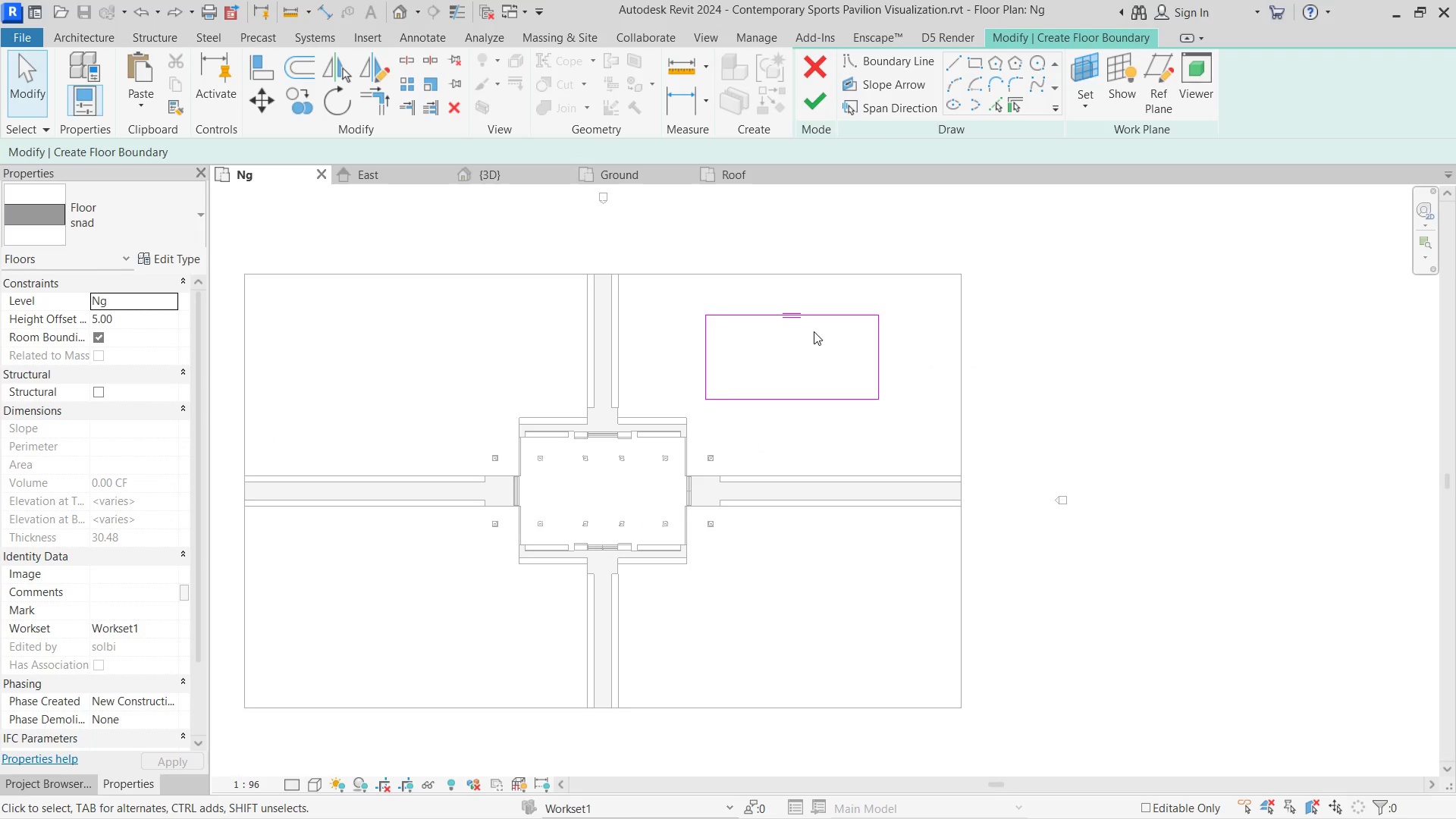 
left_click([814, 320])
 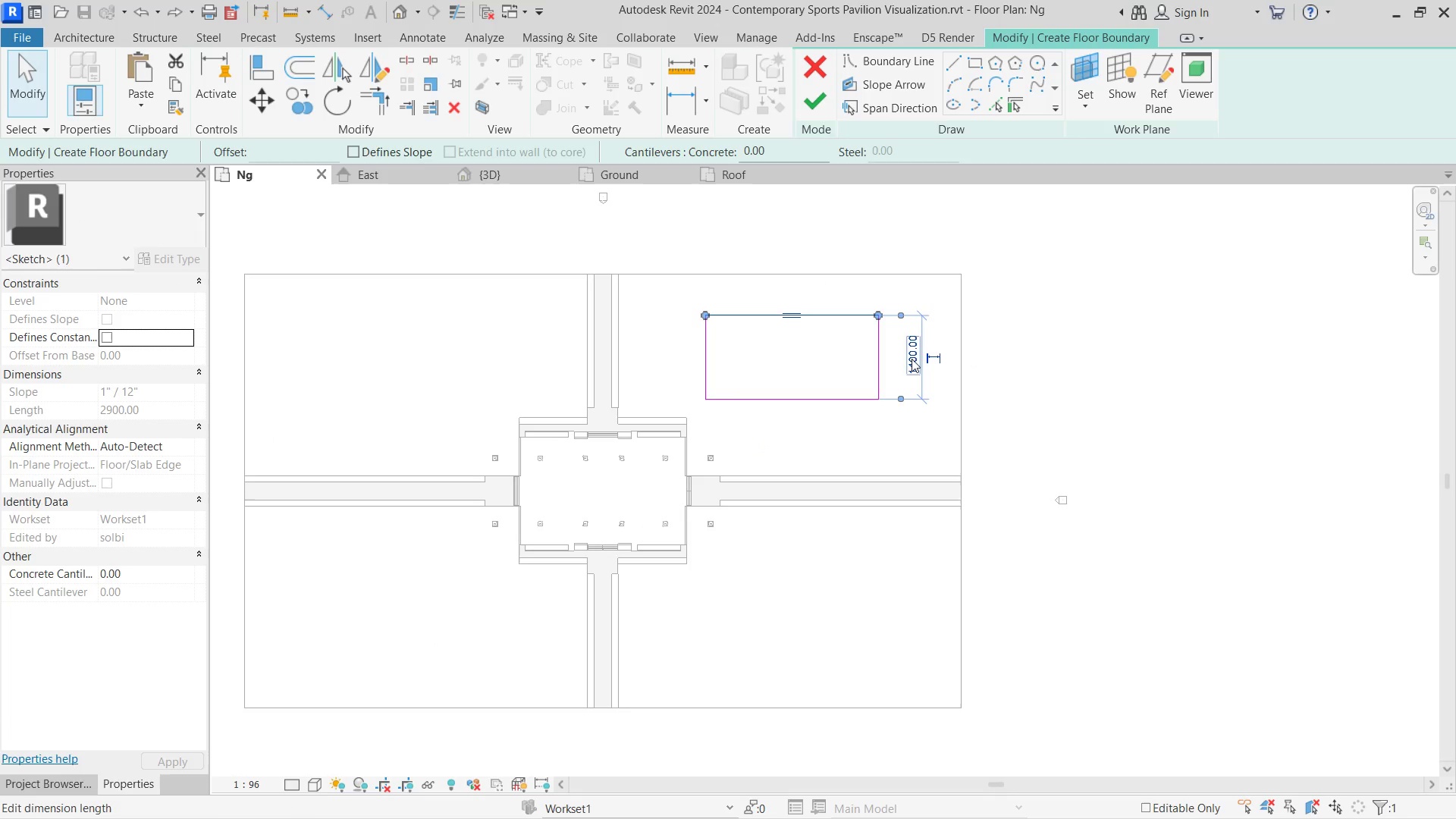 
left_click([912, 359])
 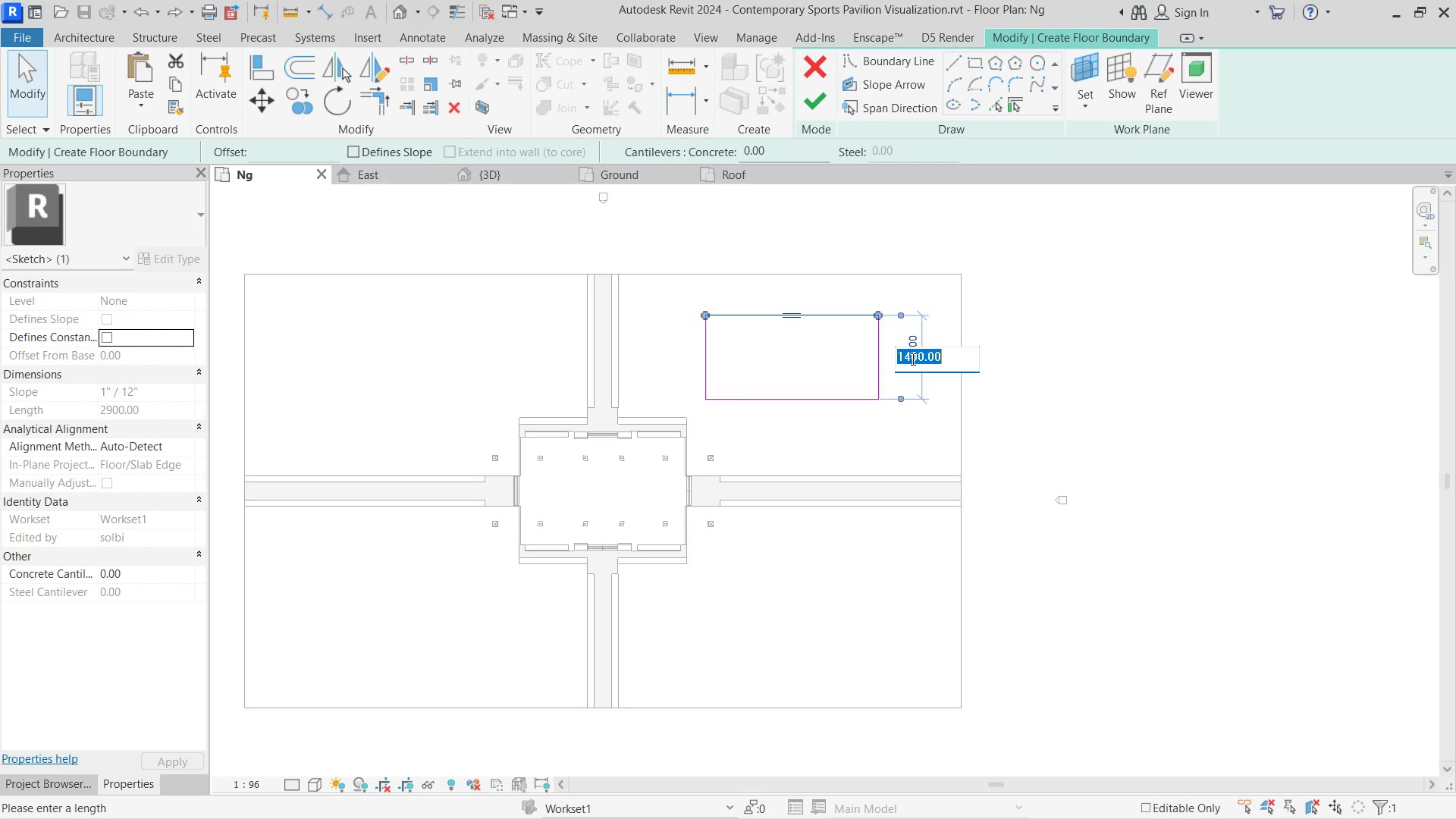 
key(Numpad8)
 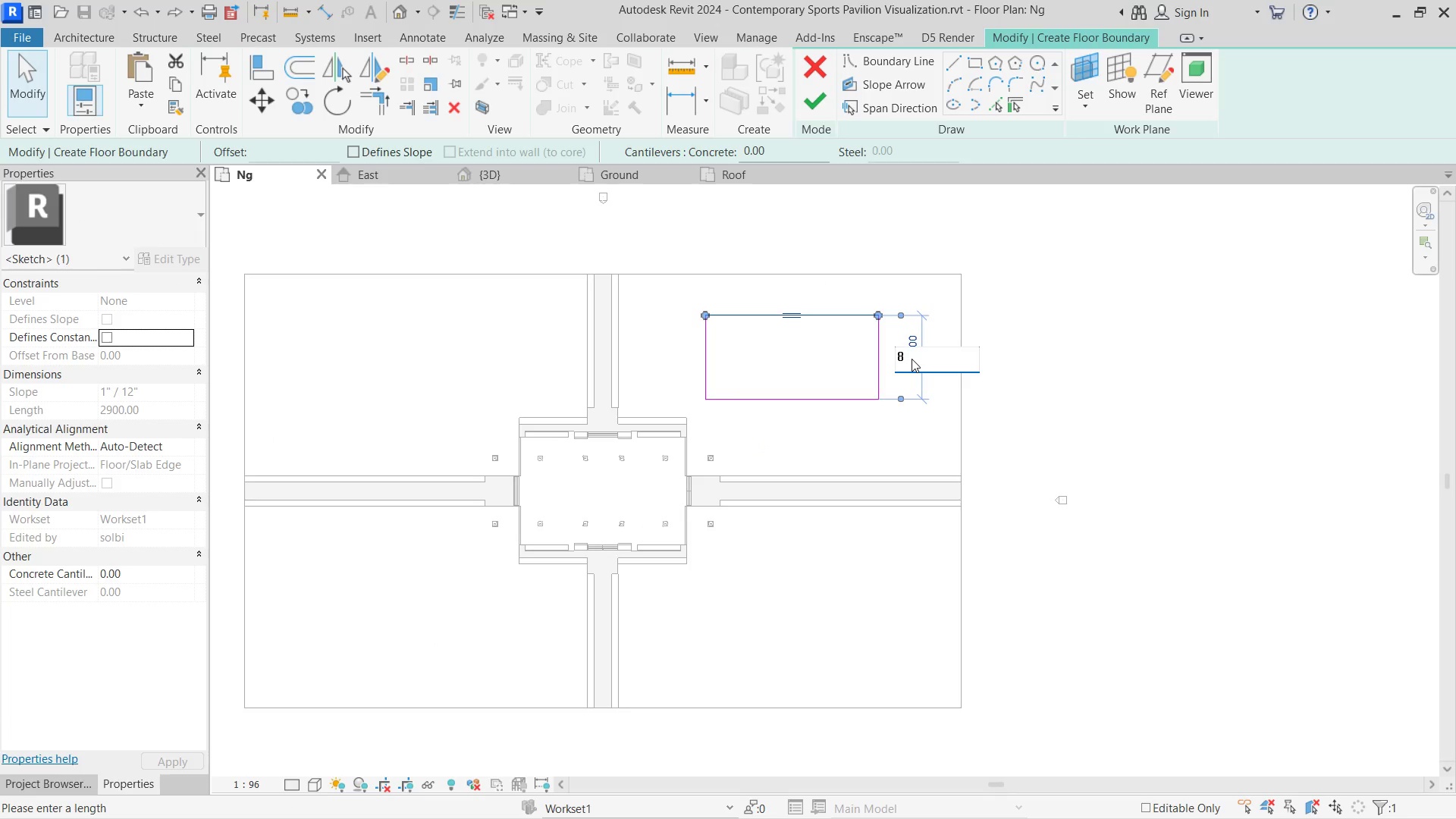 
key(Numpad2)
 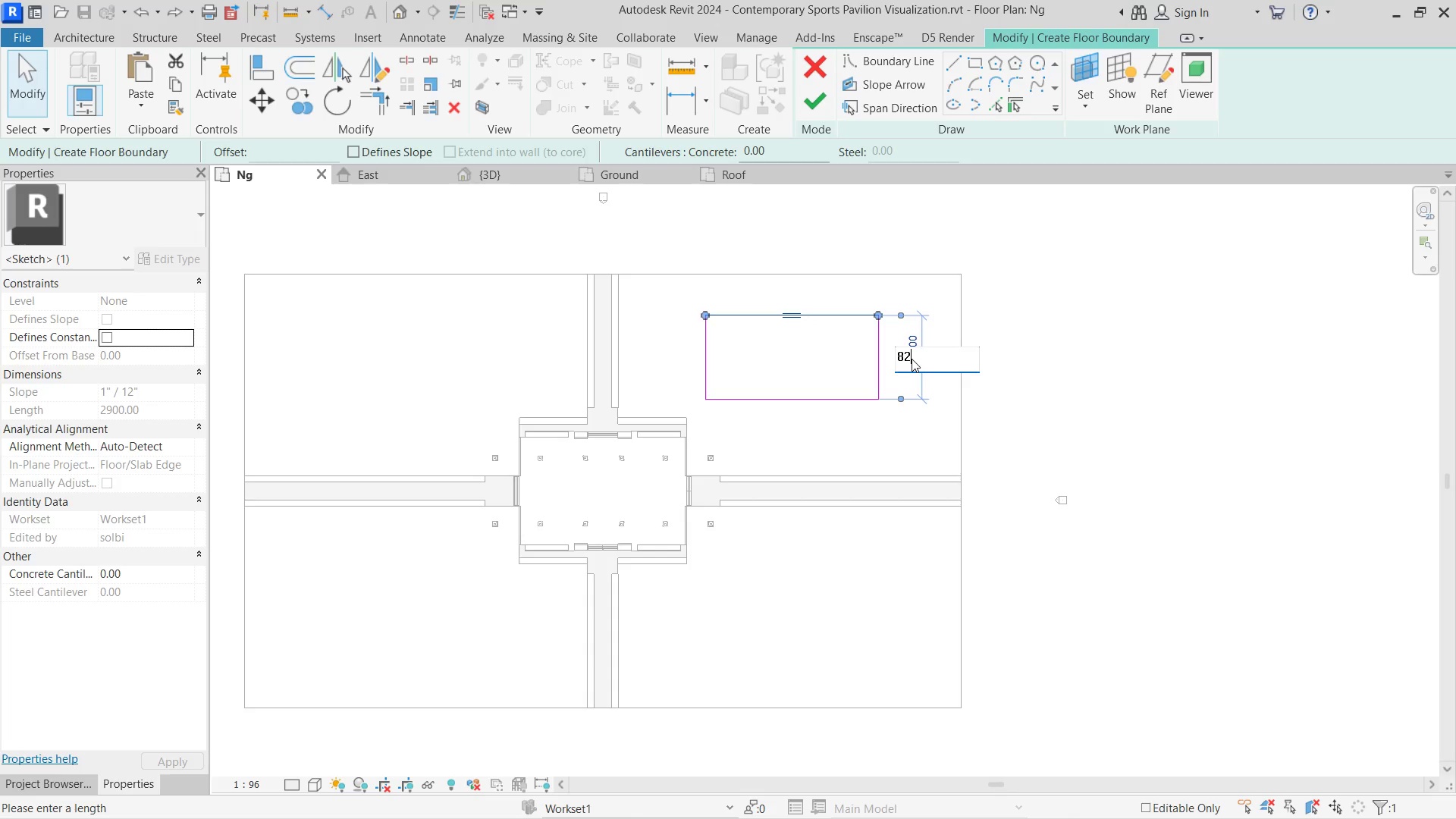 
key(Numpad3)
 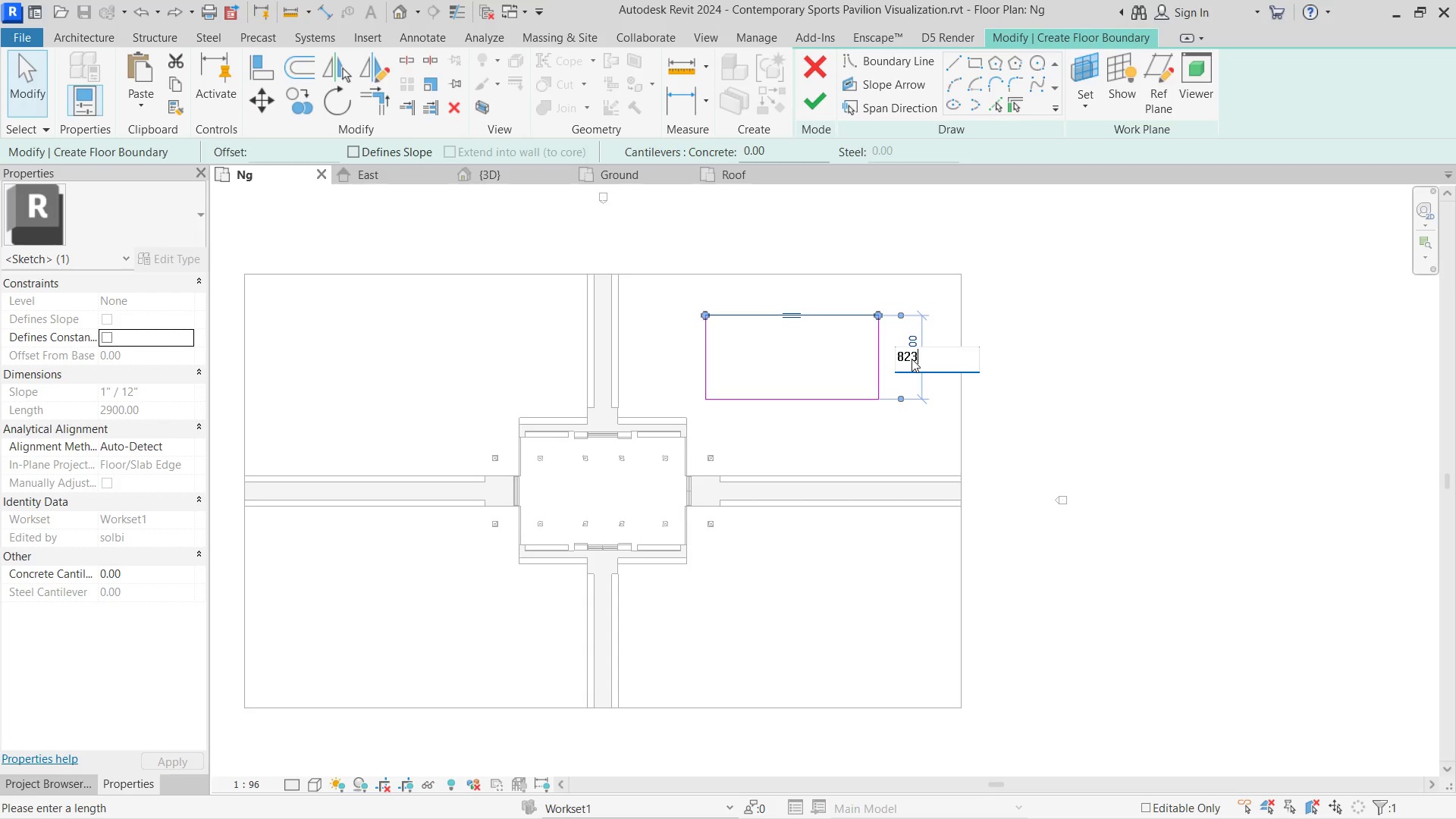 
key(NumpadEnter)
 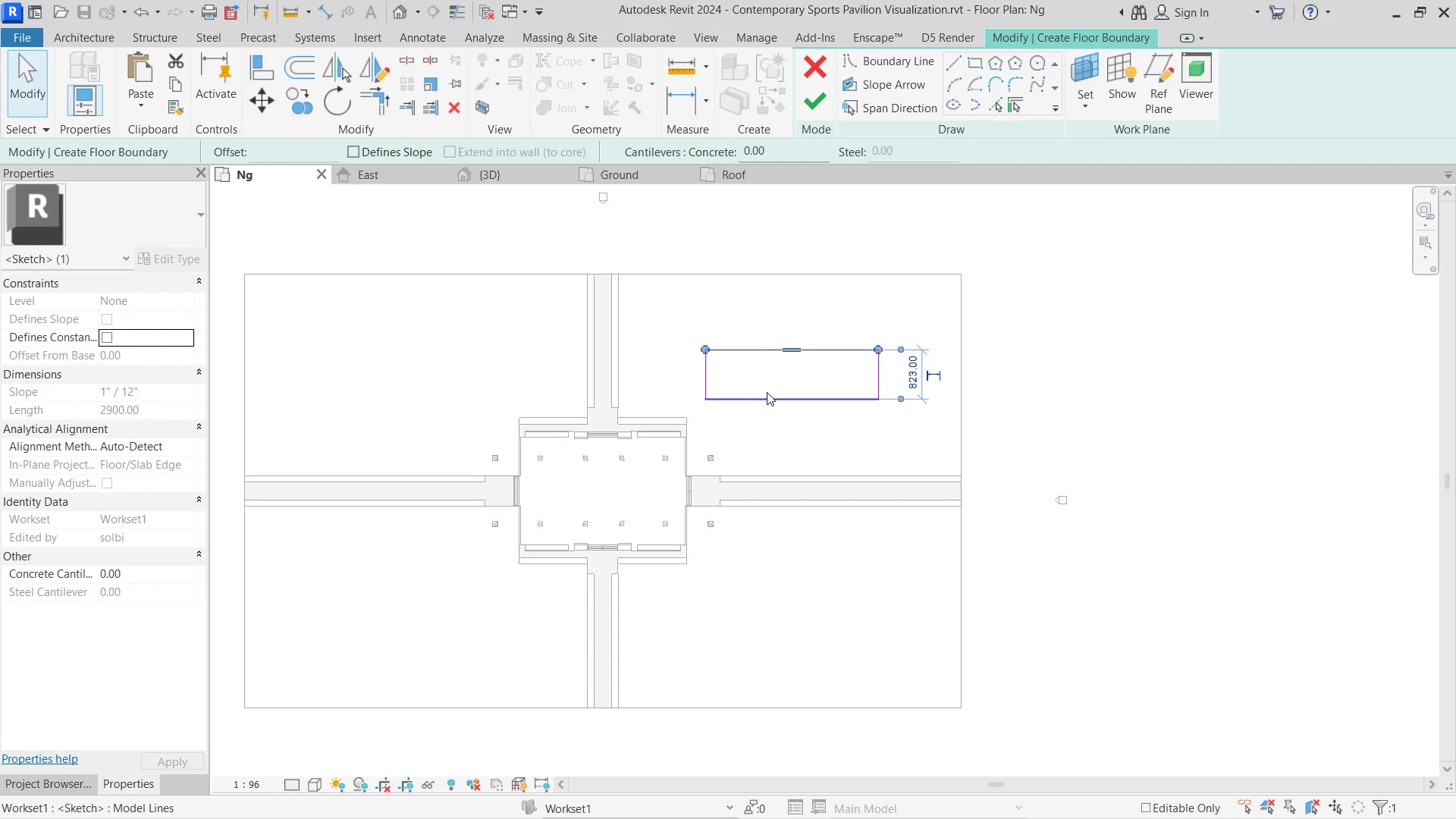 
scroll: coordinate [764, 388], scroll_direction: up, amount: 3.0
 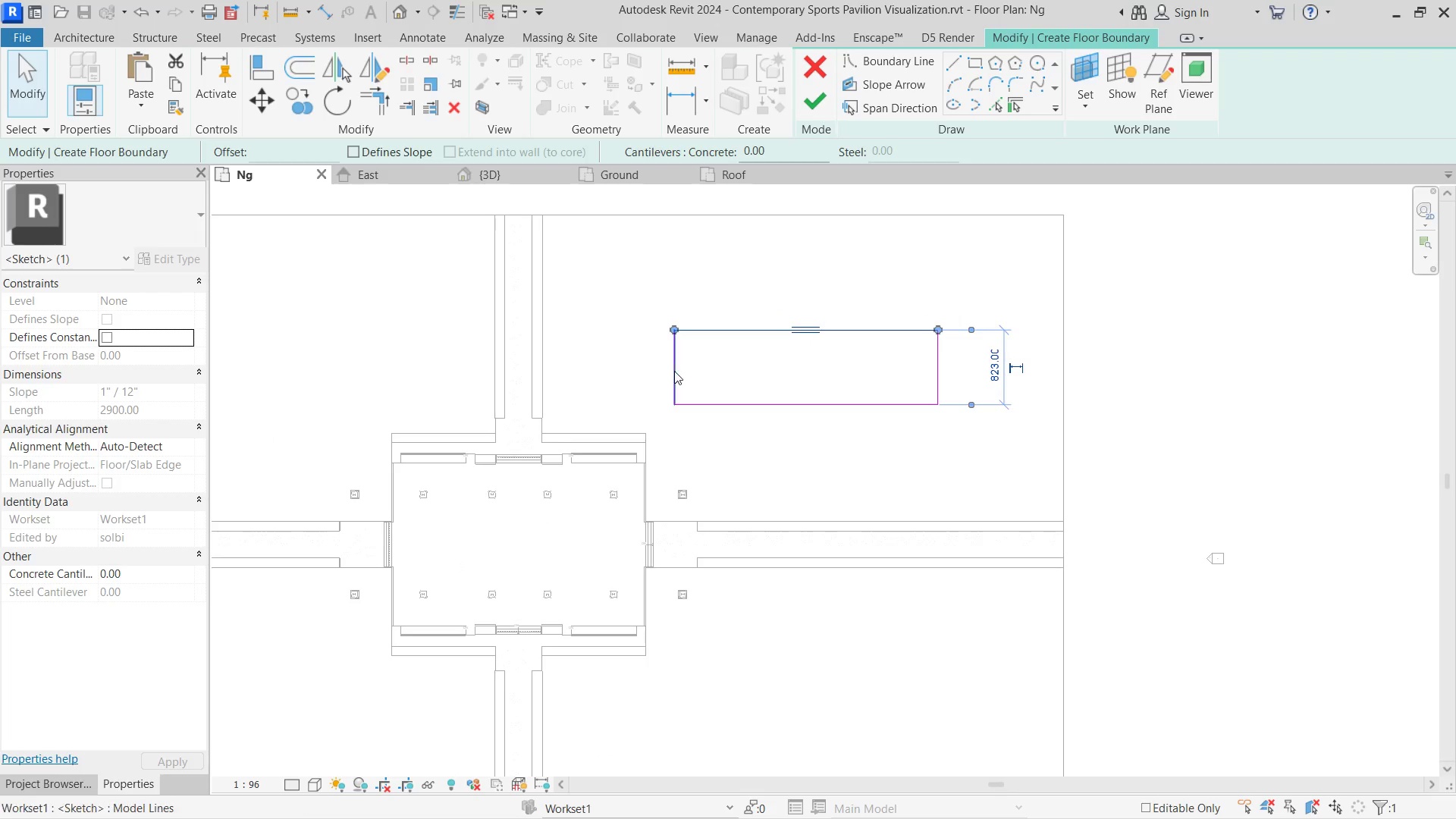 
left_click([680, 368])
 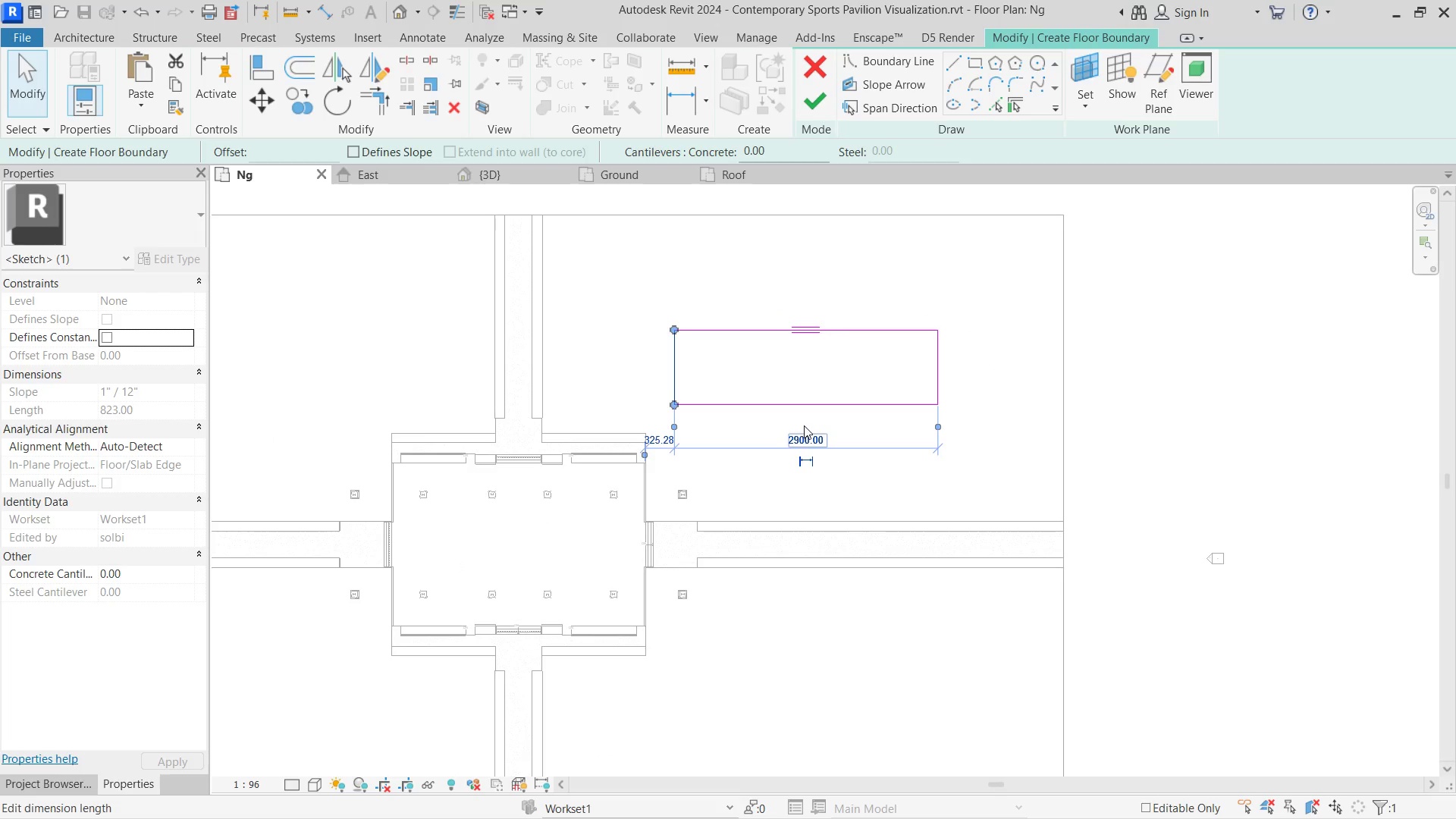 
left_click([804, 425])
 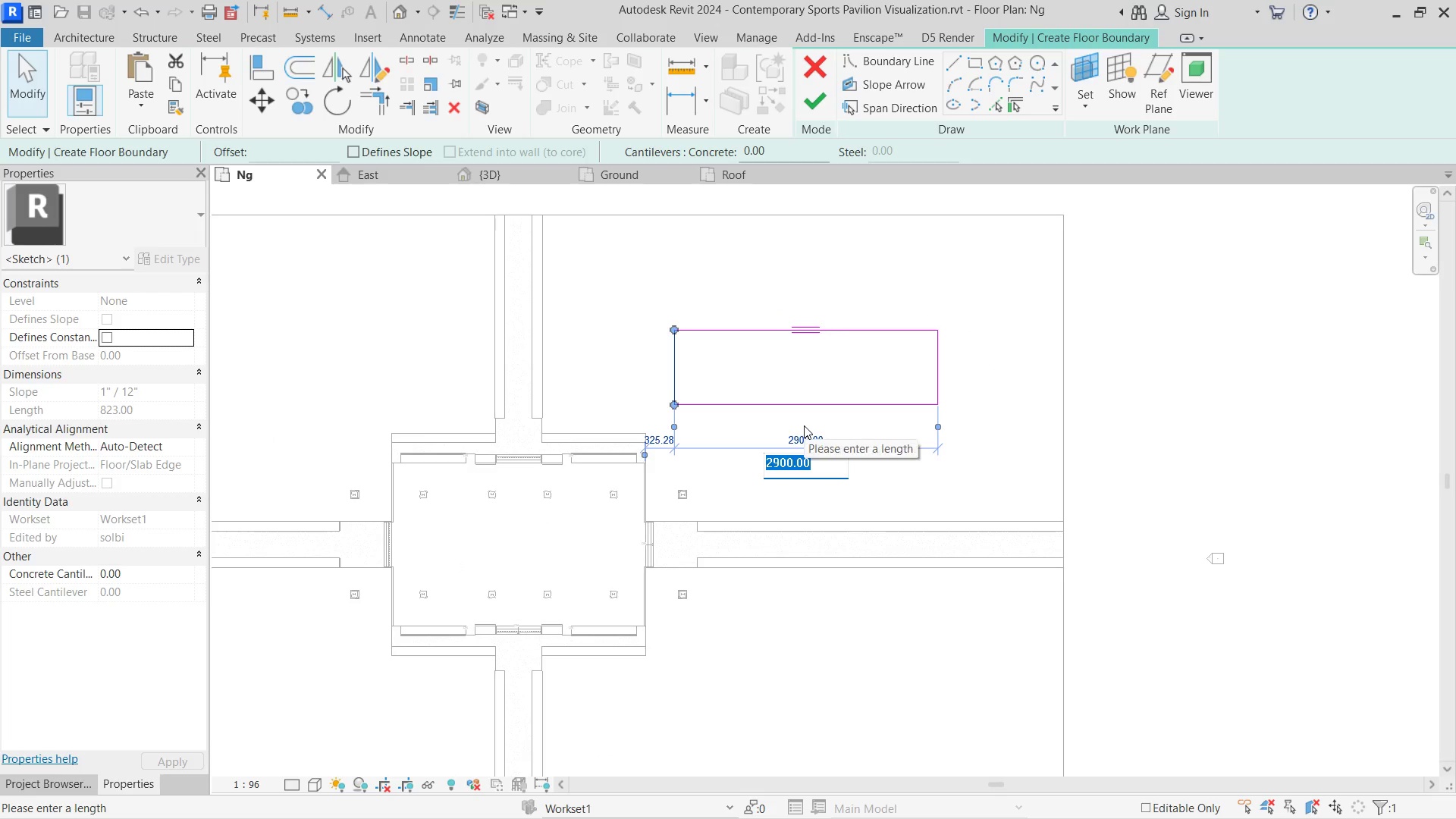 
key(Numpad3)
 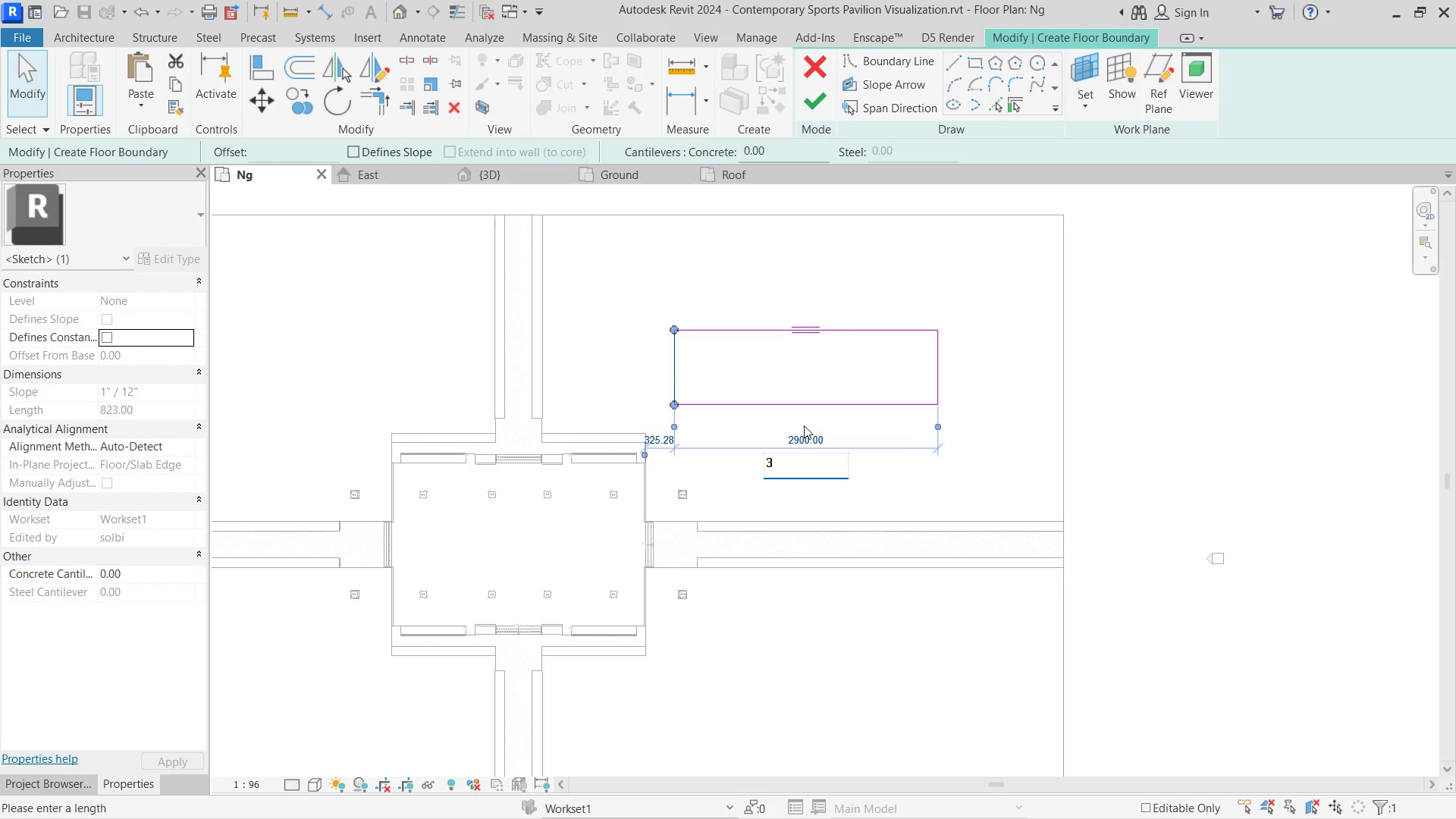 
key(Backspace)
 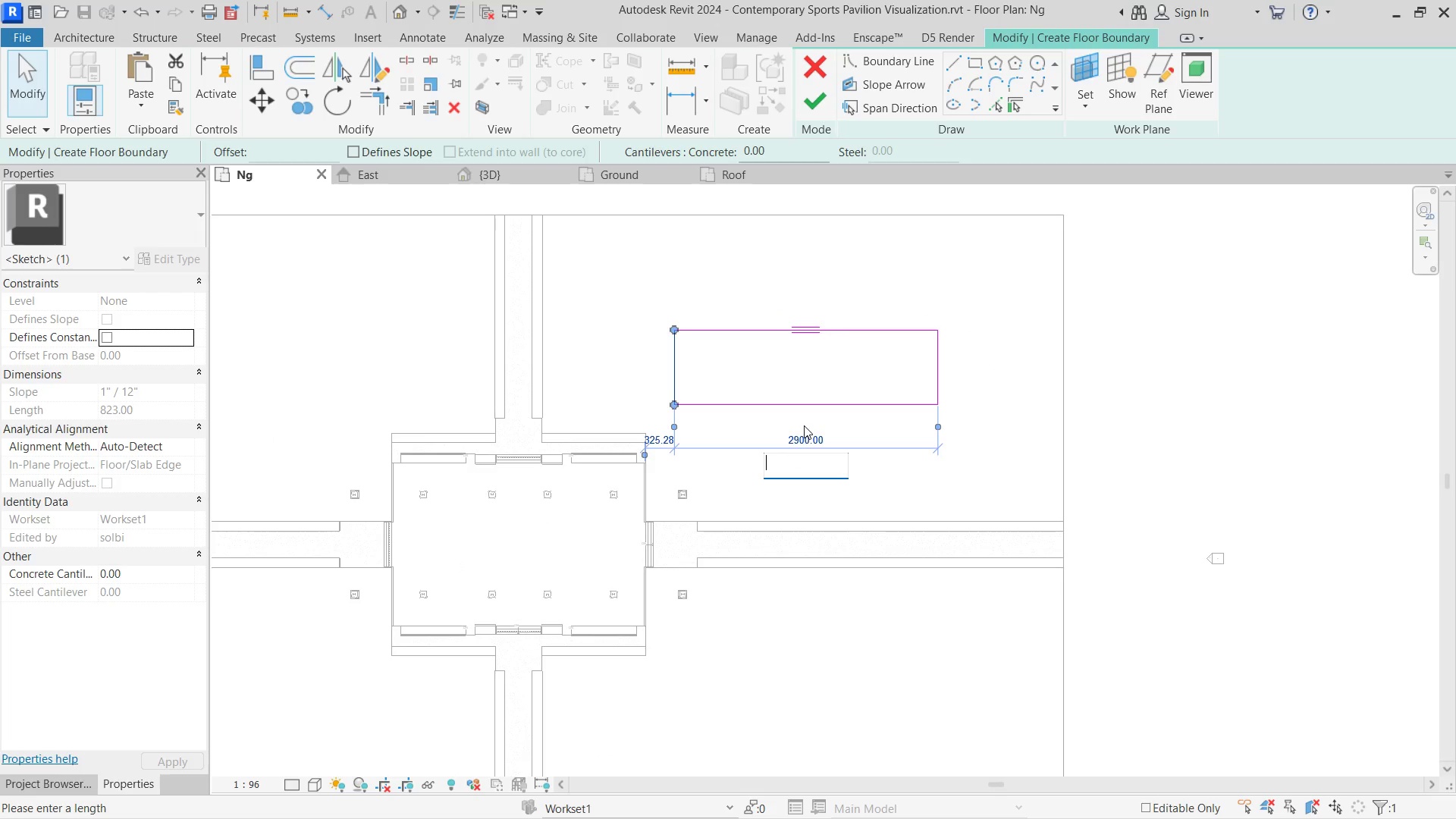 
key(Numpad2)
 